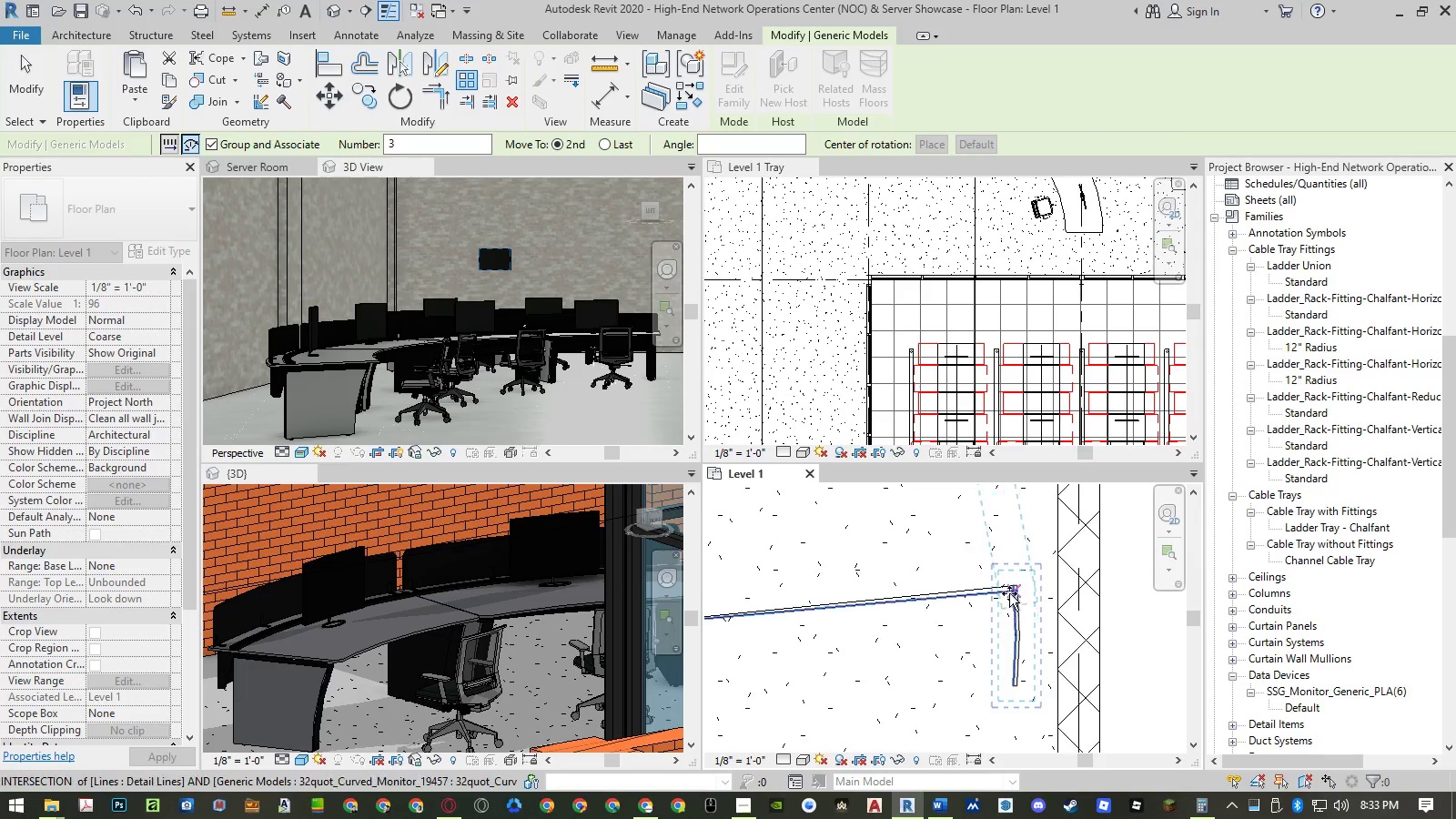 
scroll: coordinate [1017, 574], scroll_direction: up, amount: 17.0
 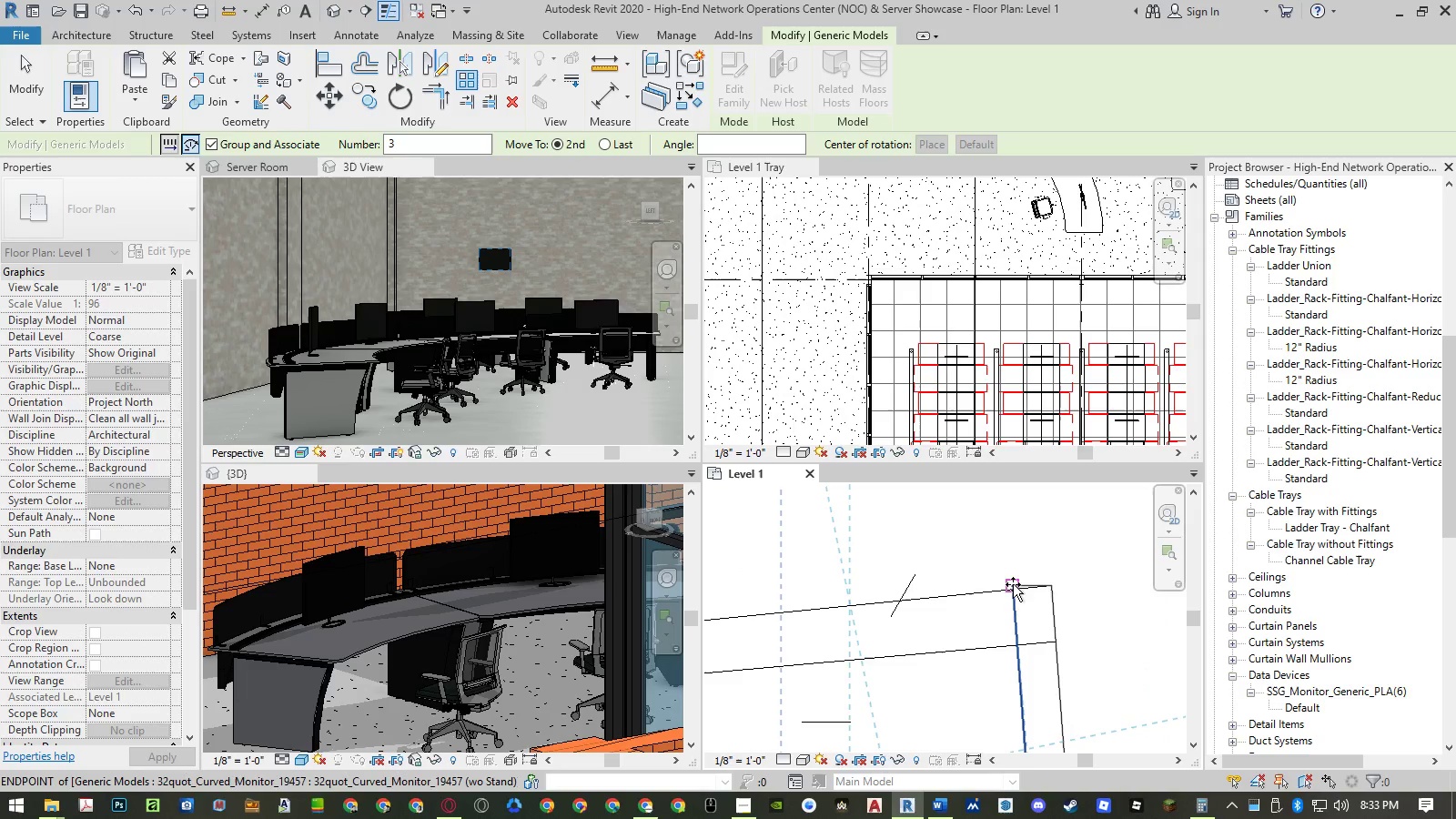 
left_click([1013, 584])
 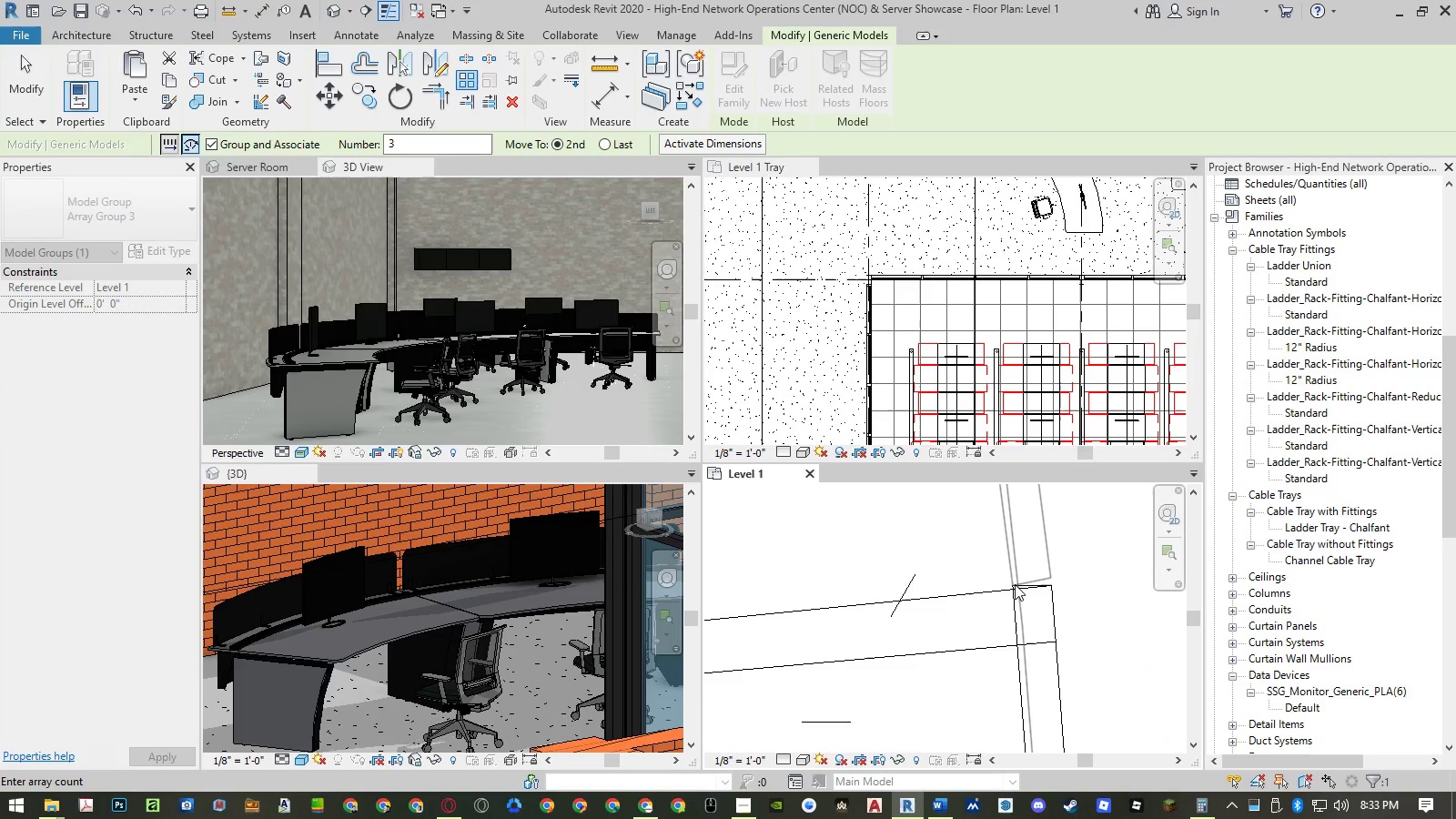 
scroll: coordinate [1016, 583], scroll_direction: down, amount: 21.0
 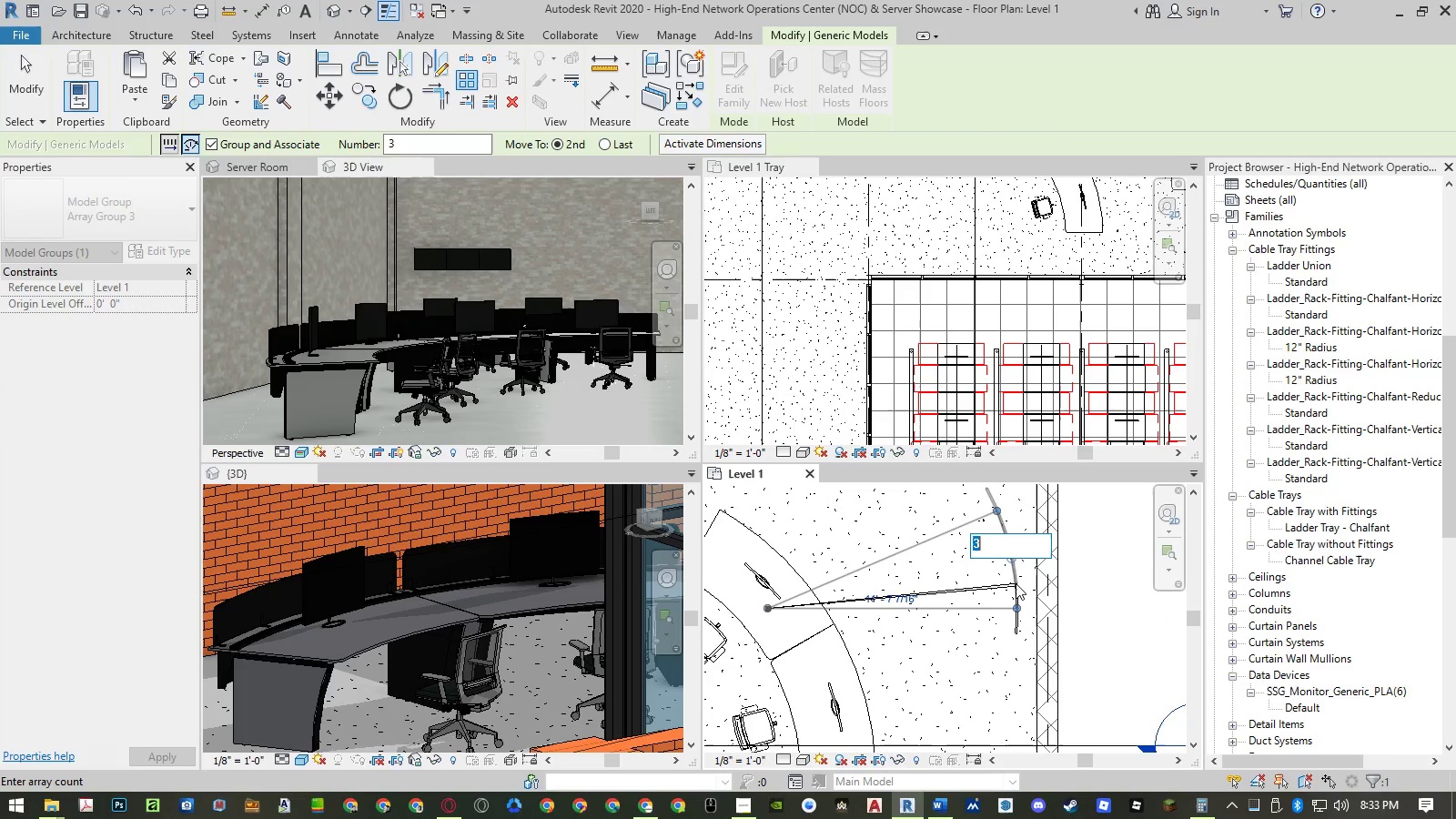 
key(Numpad4)
 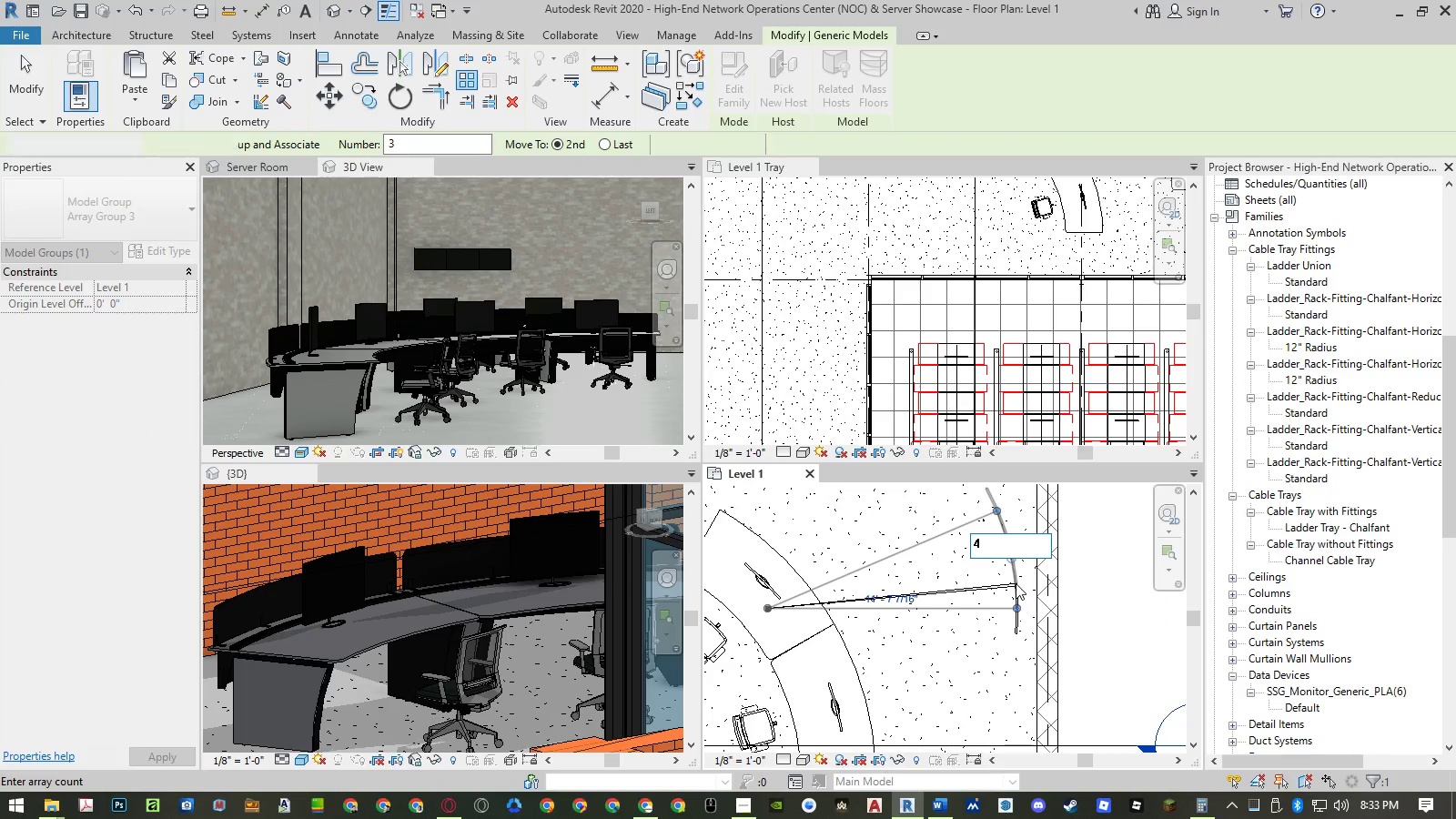 
key(NumpadEnter)
 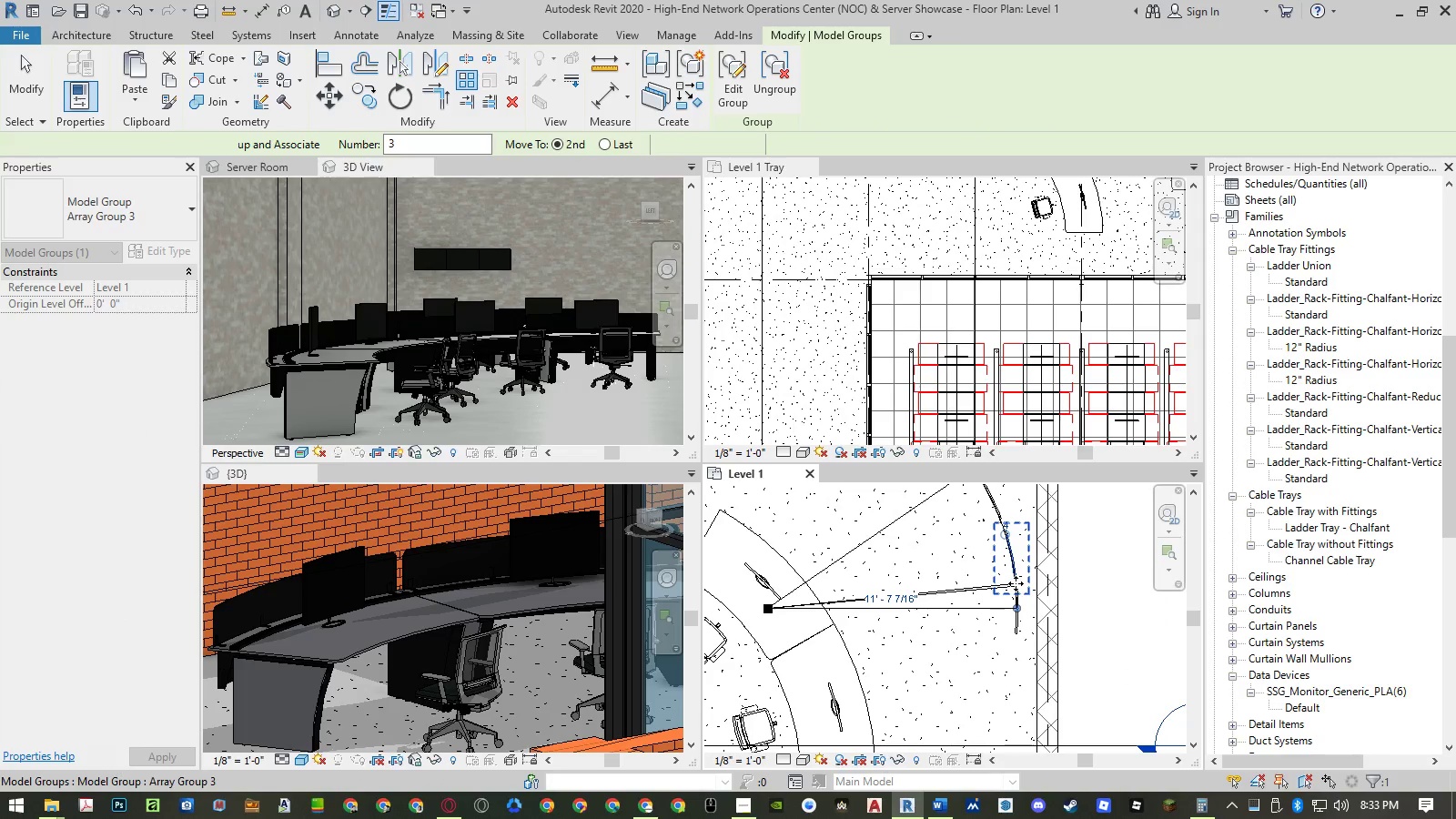 
key(Escape)
 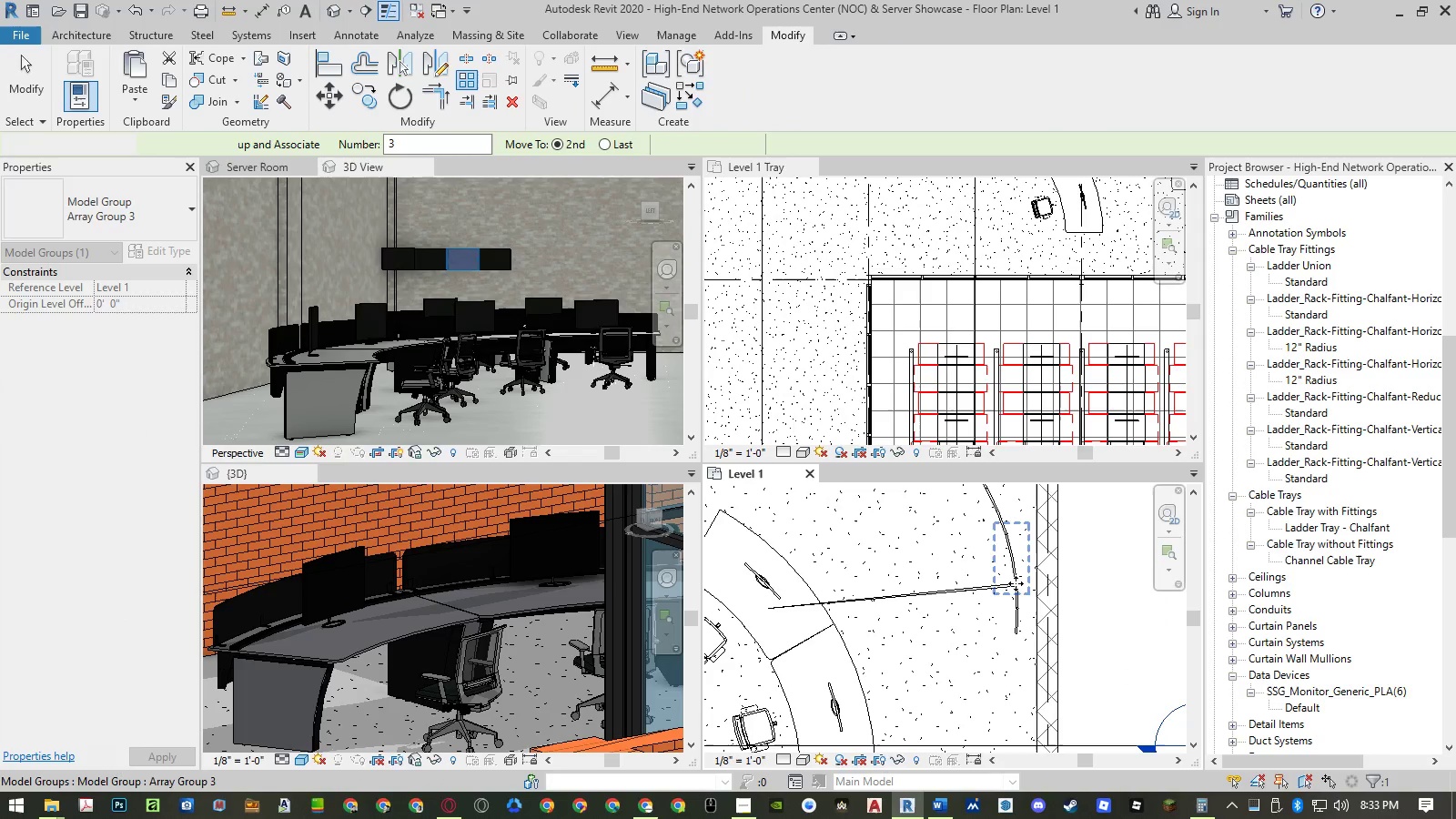 
key(Escape)
 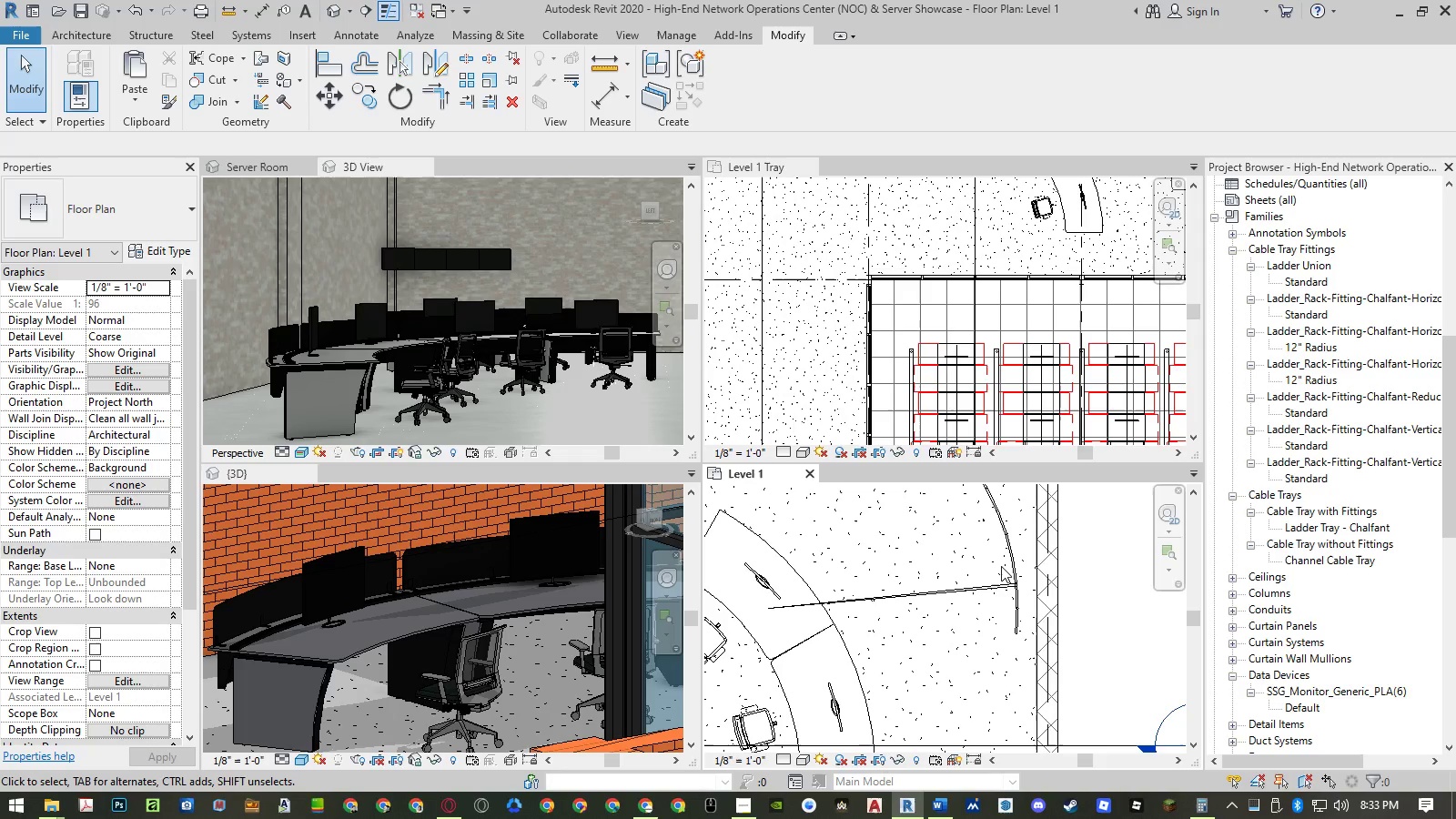 
wait(9.94)
 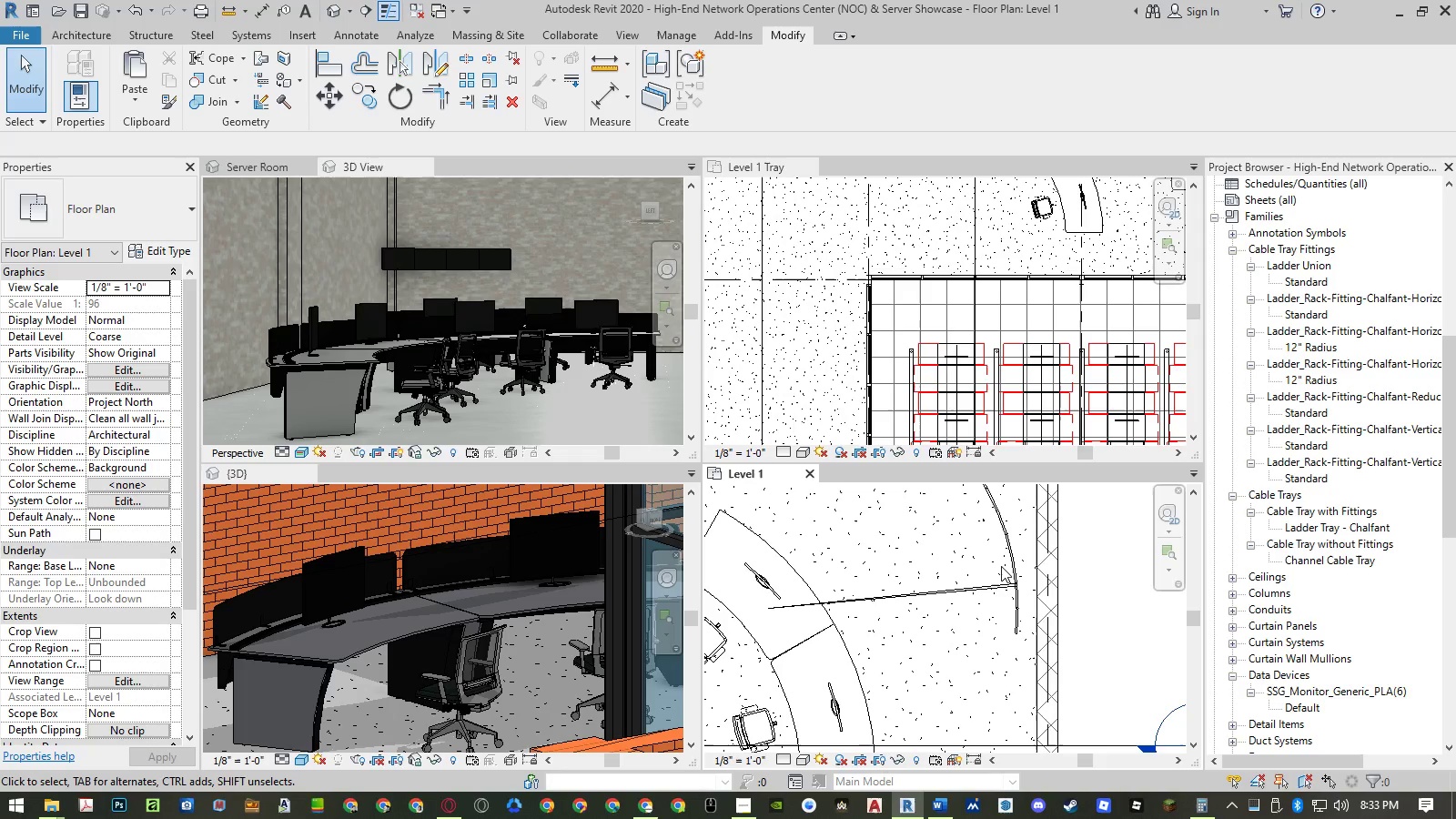 
left_click([1017, 622])
 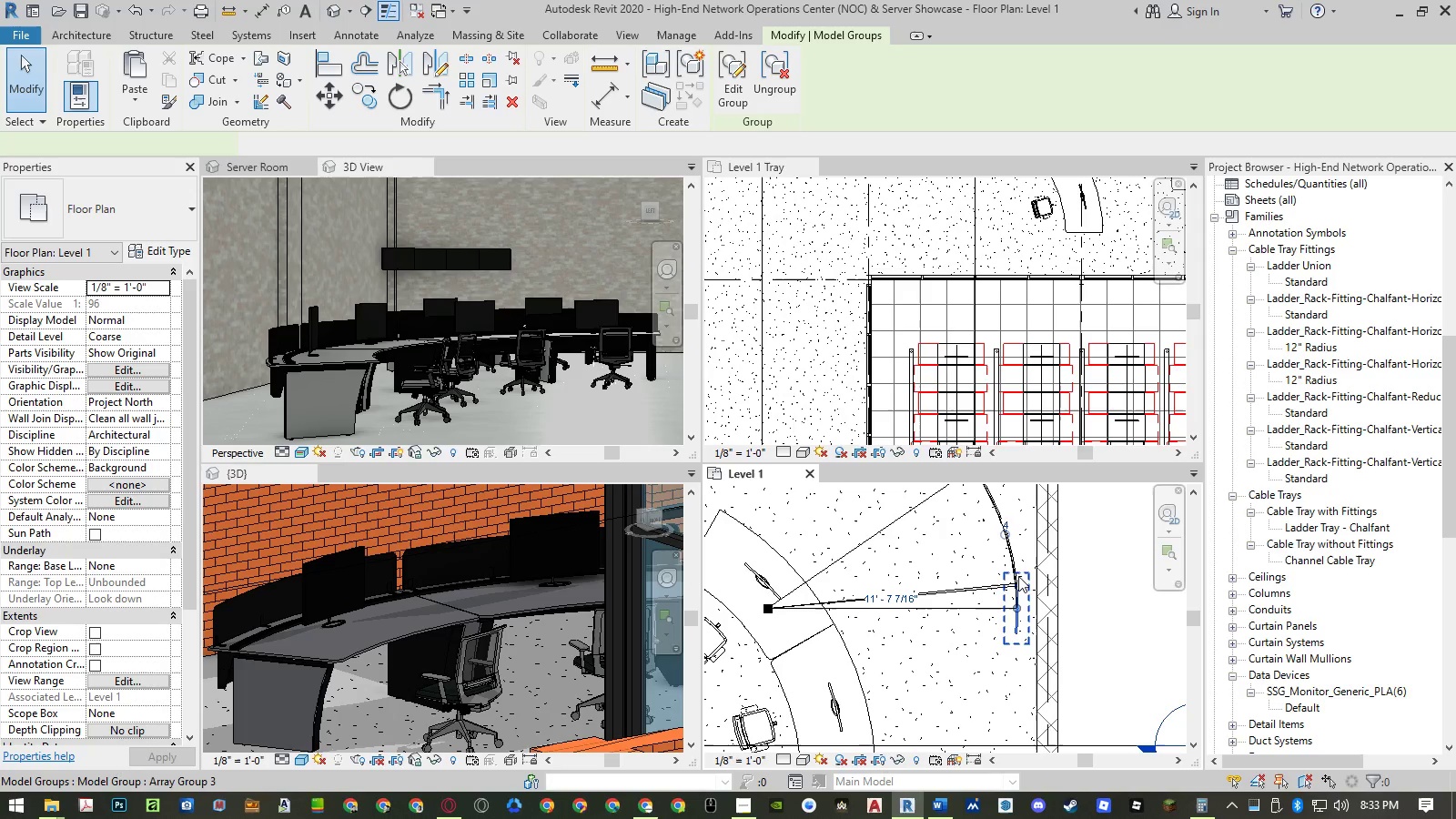 
hold_key(key=ControlLeft, duration=0.67)
 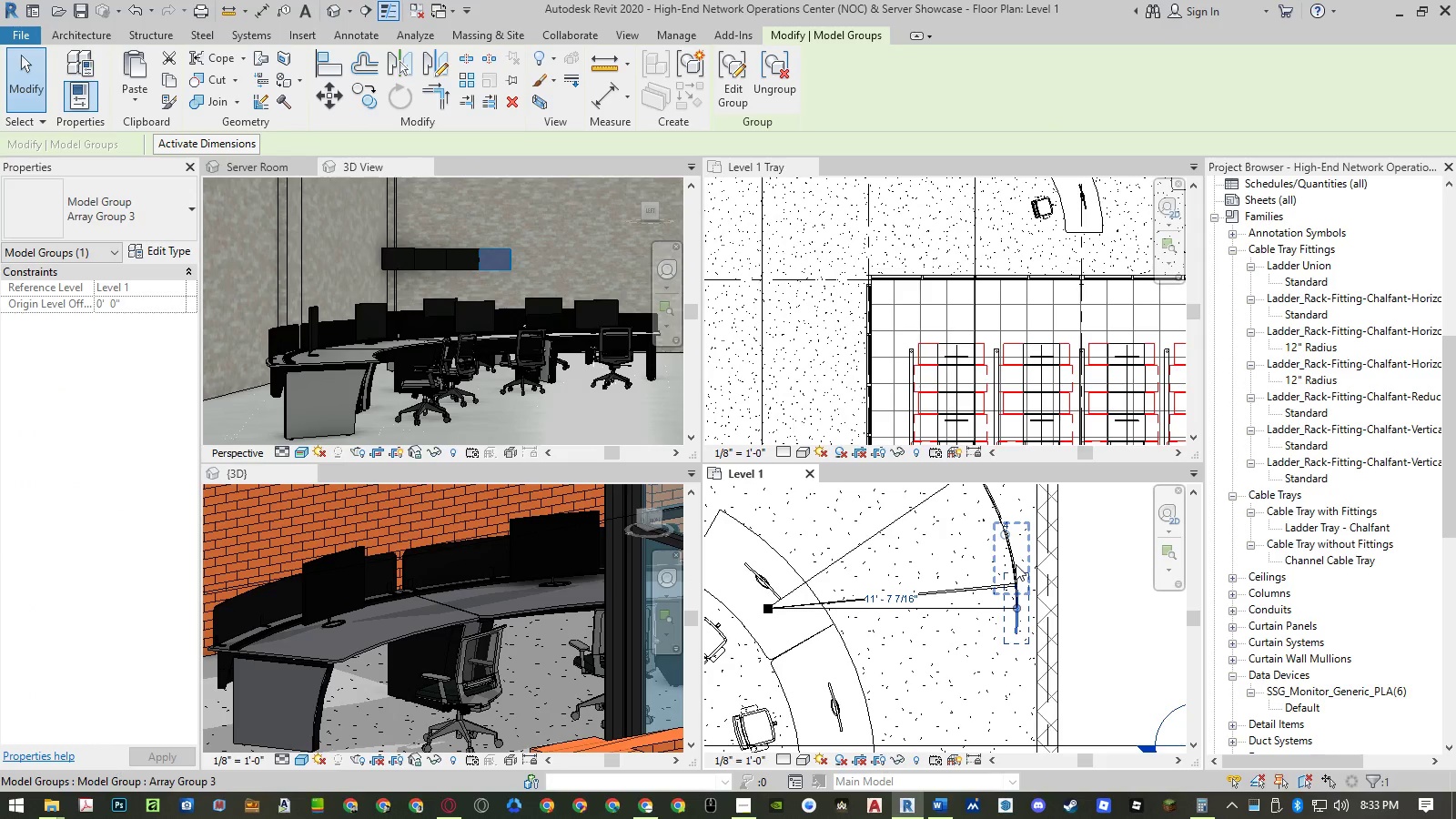 
hold_key(key=ControlLeft, duration=13.66)
right_click([1016, 623])
 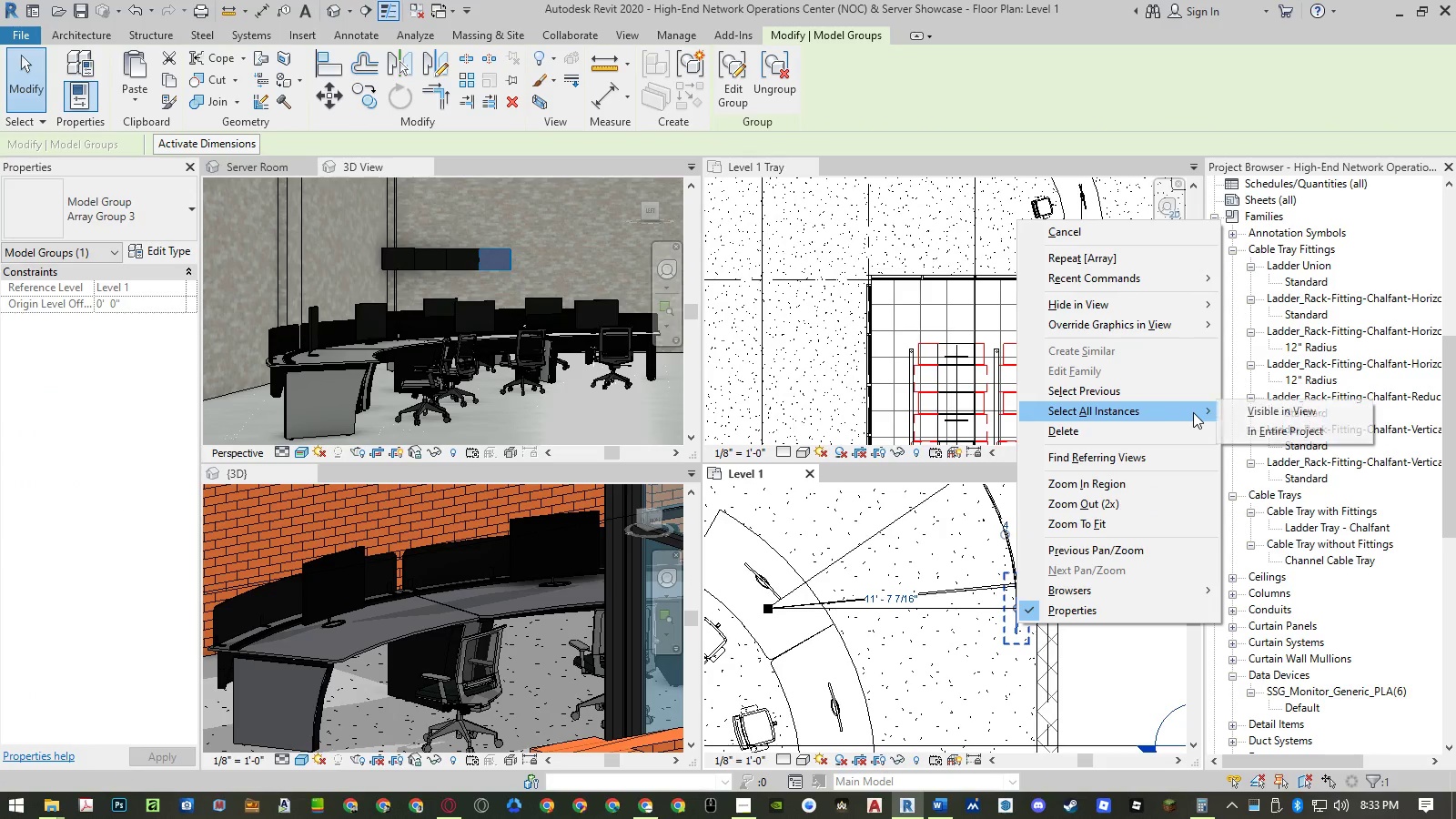 
double_click([1276, 408])
 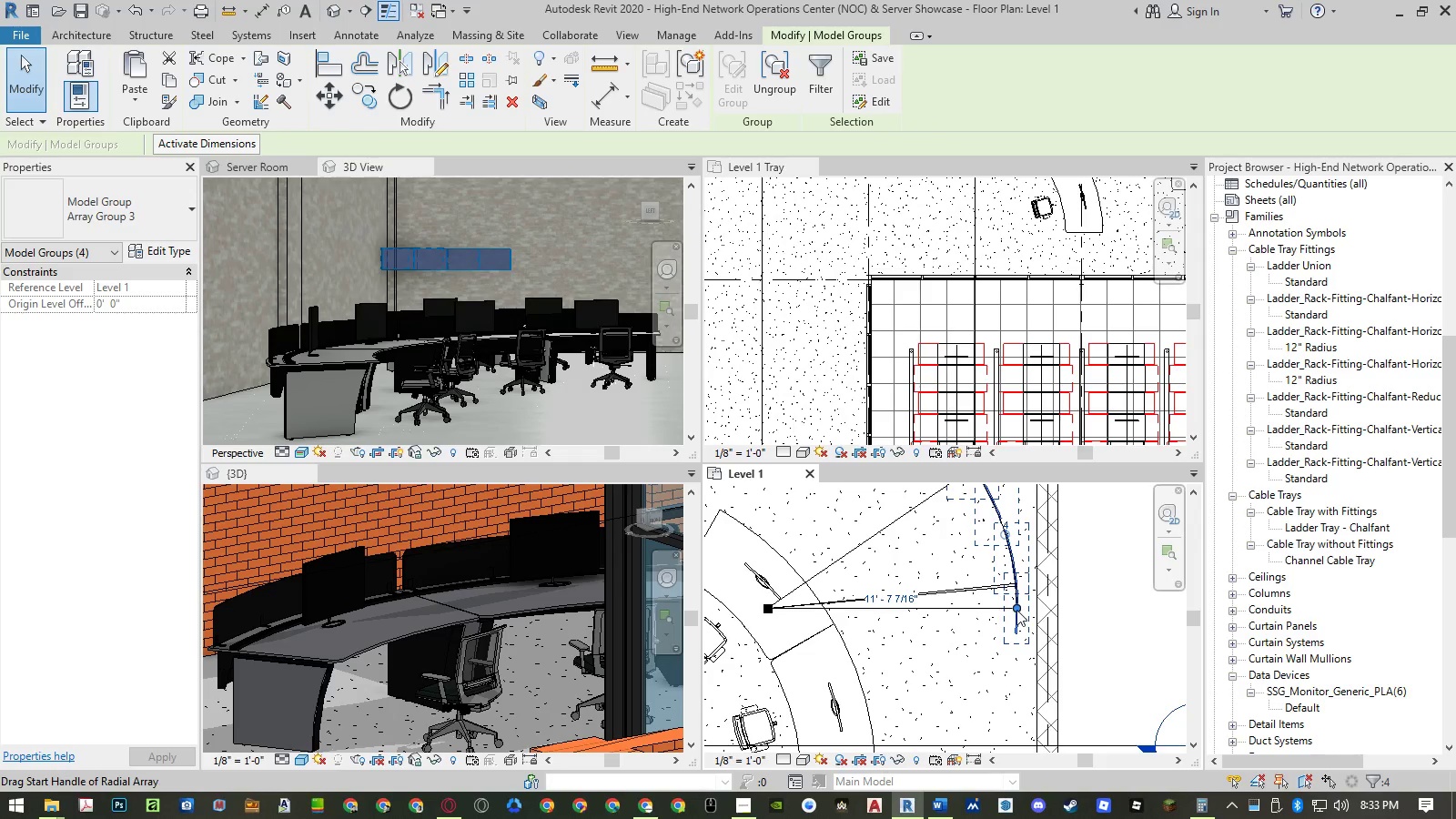 
type(co)
 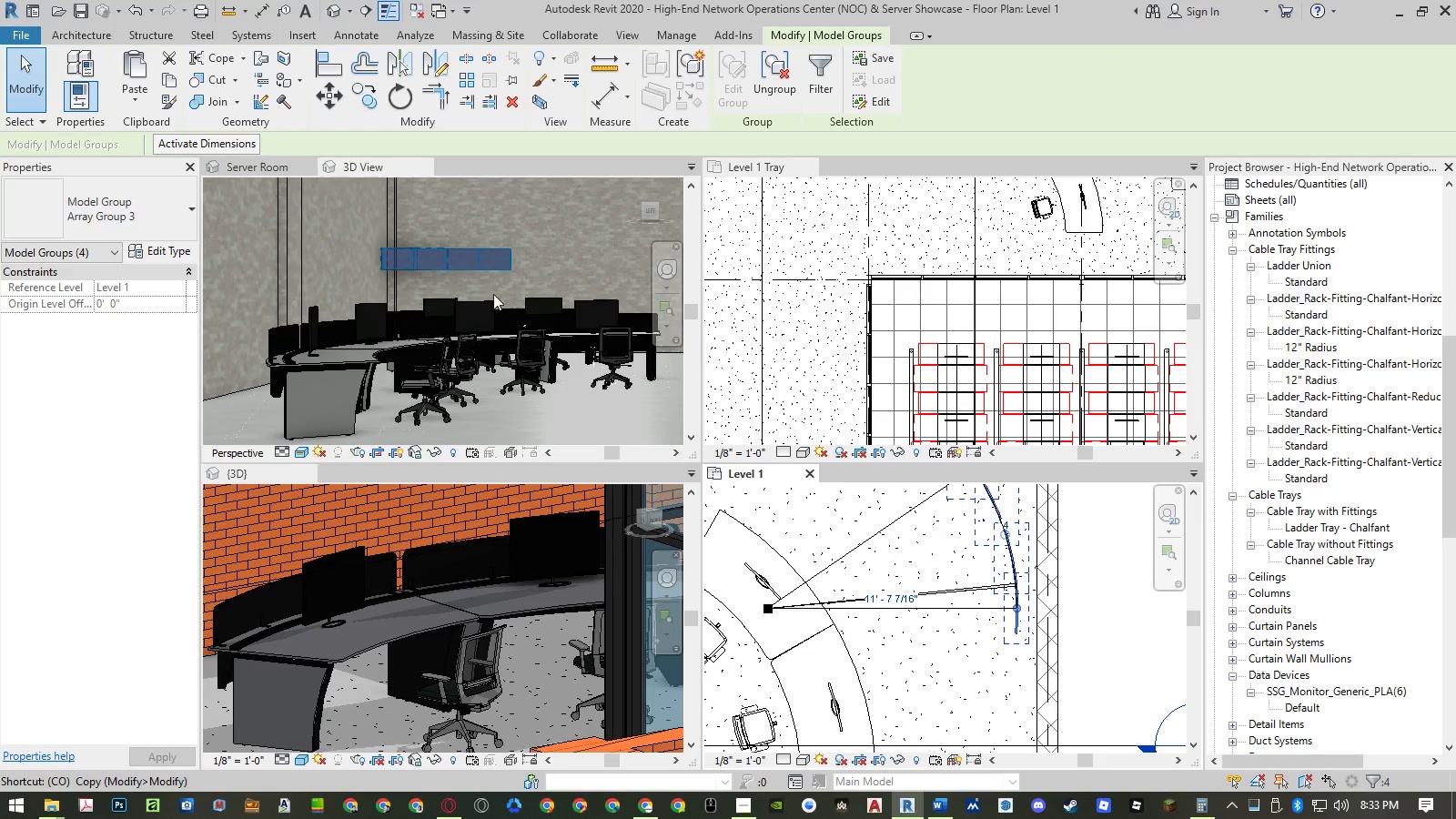 
key(Space)
 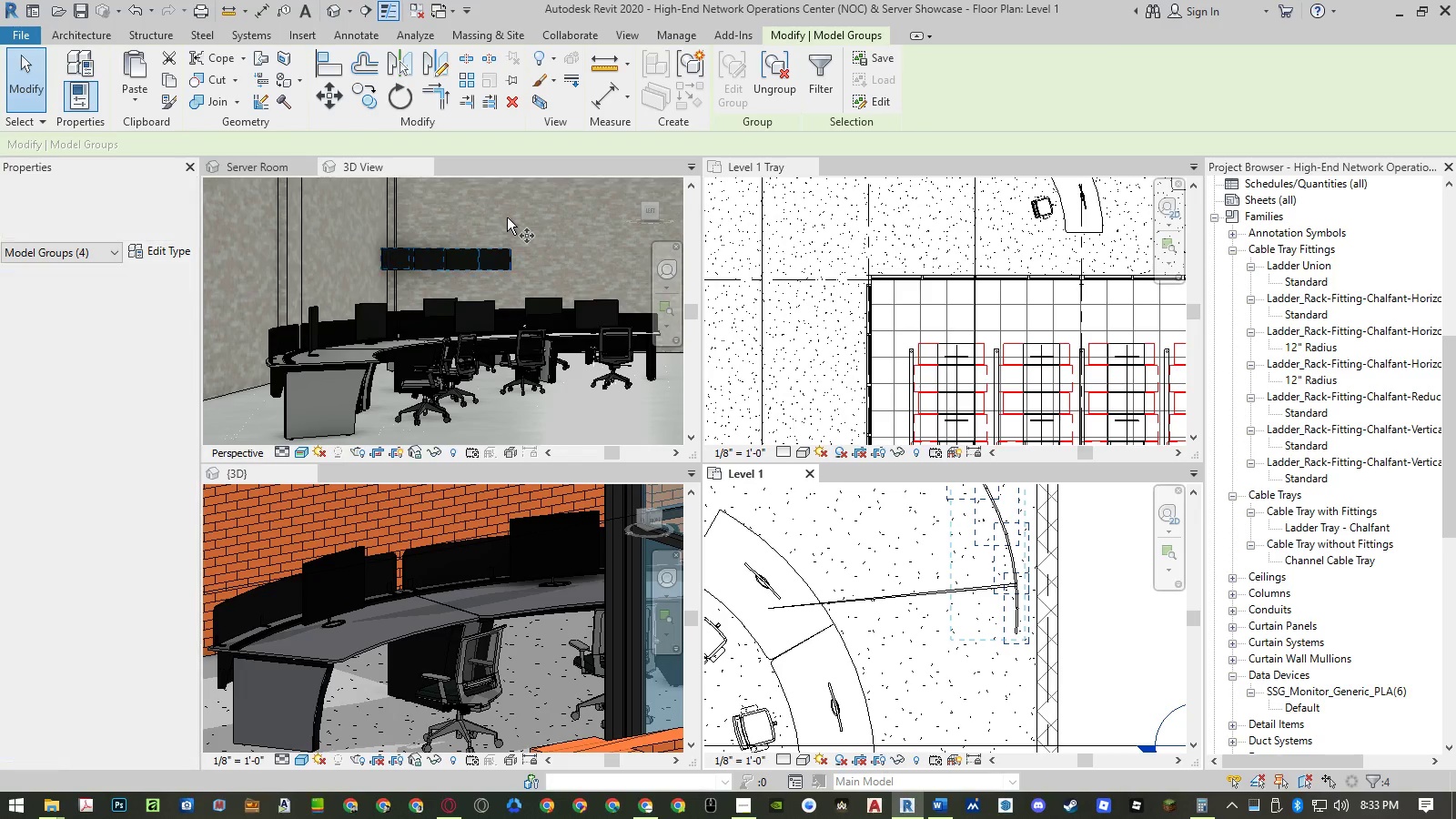 
left_click([507, 217])
 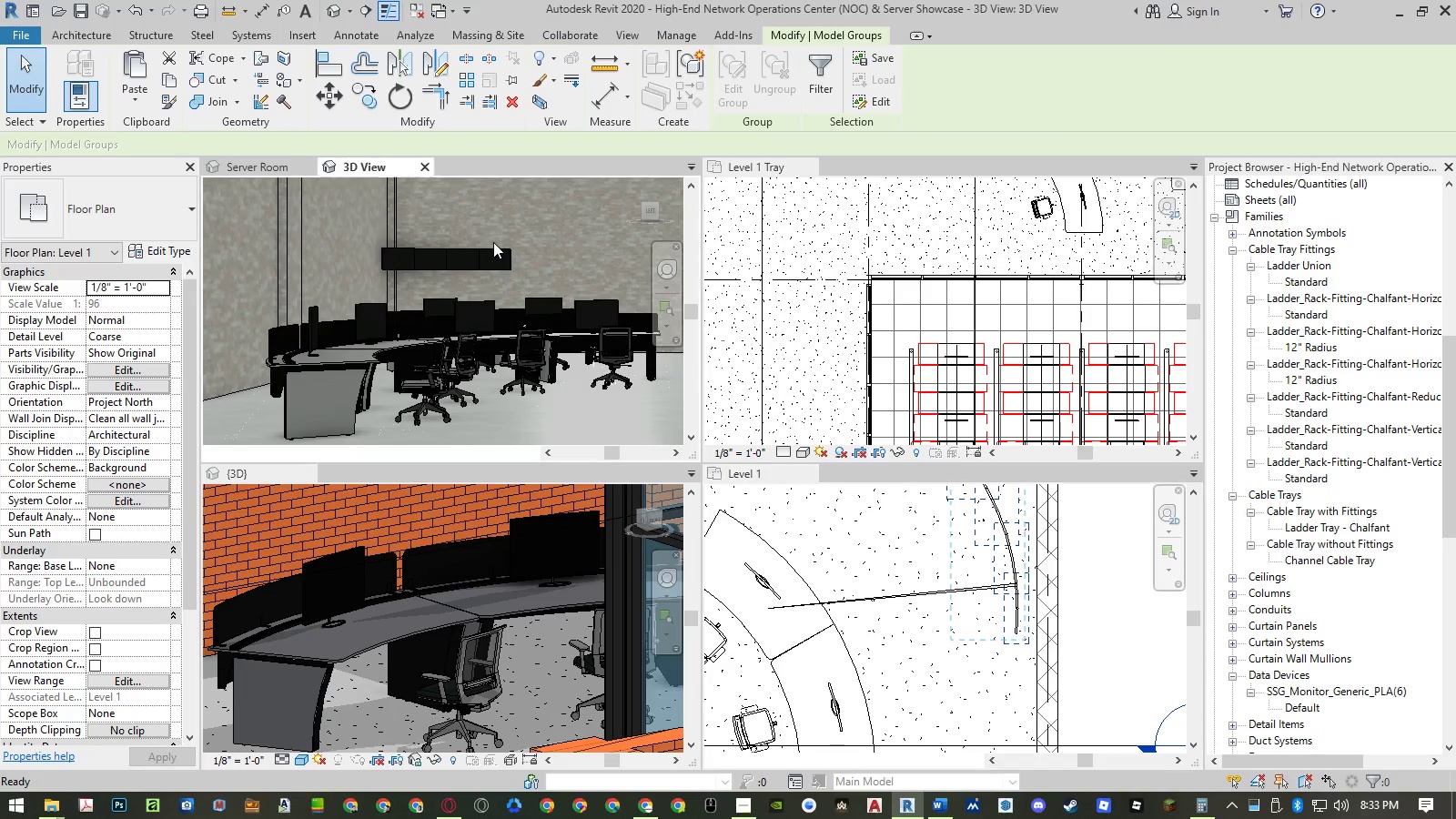 
scroll: coordinate [495, 242], scroll_direction: up, amount: 5.0
 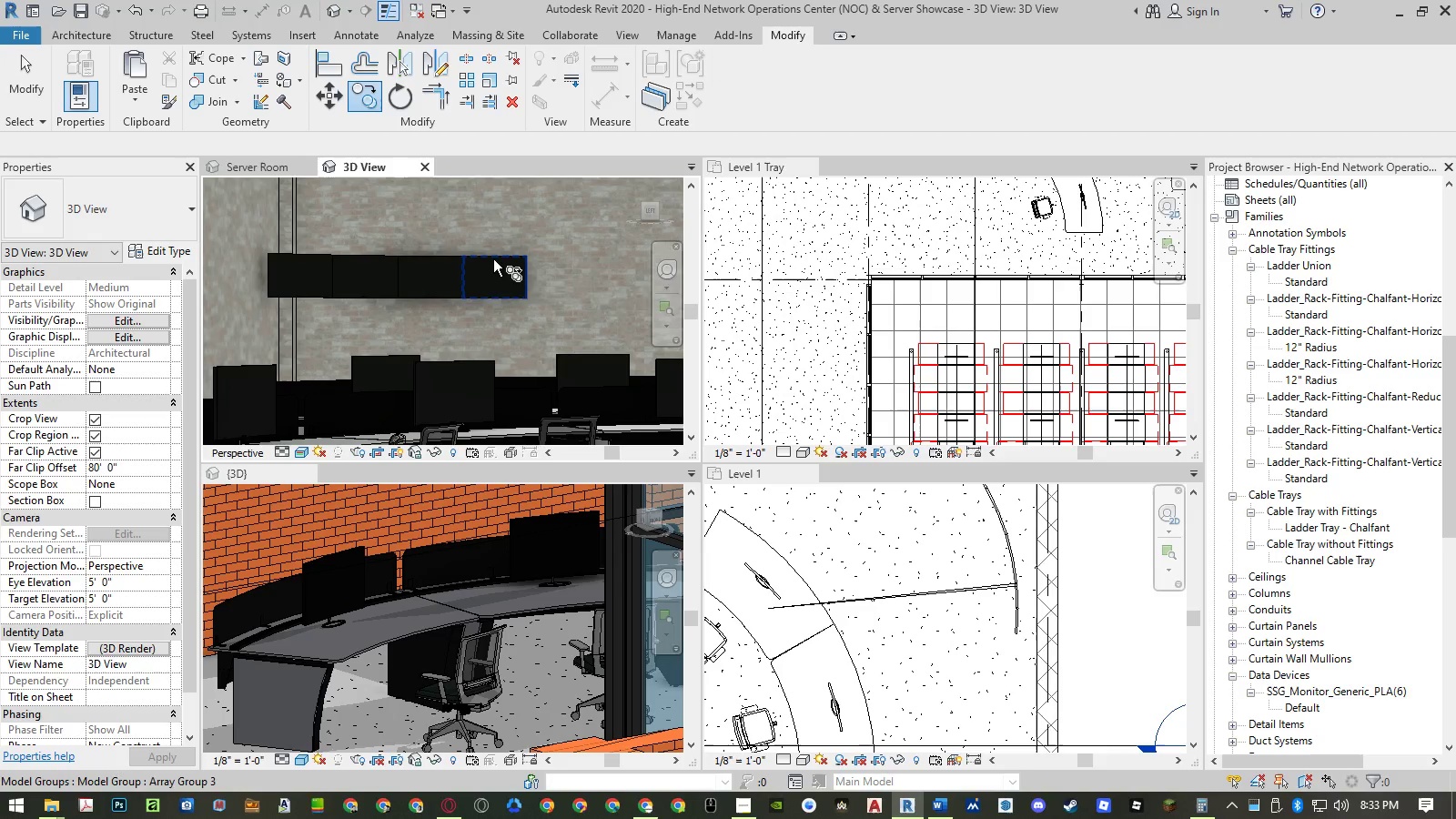 
key(Escape)
 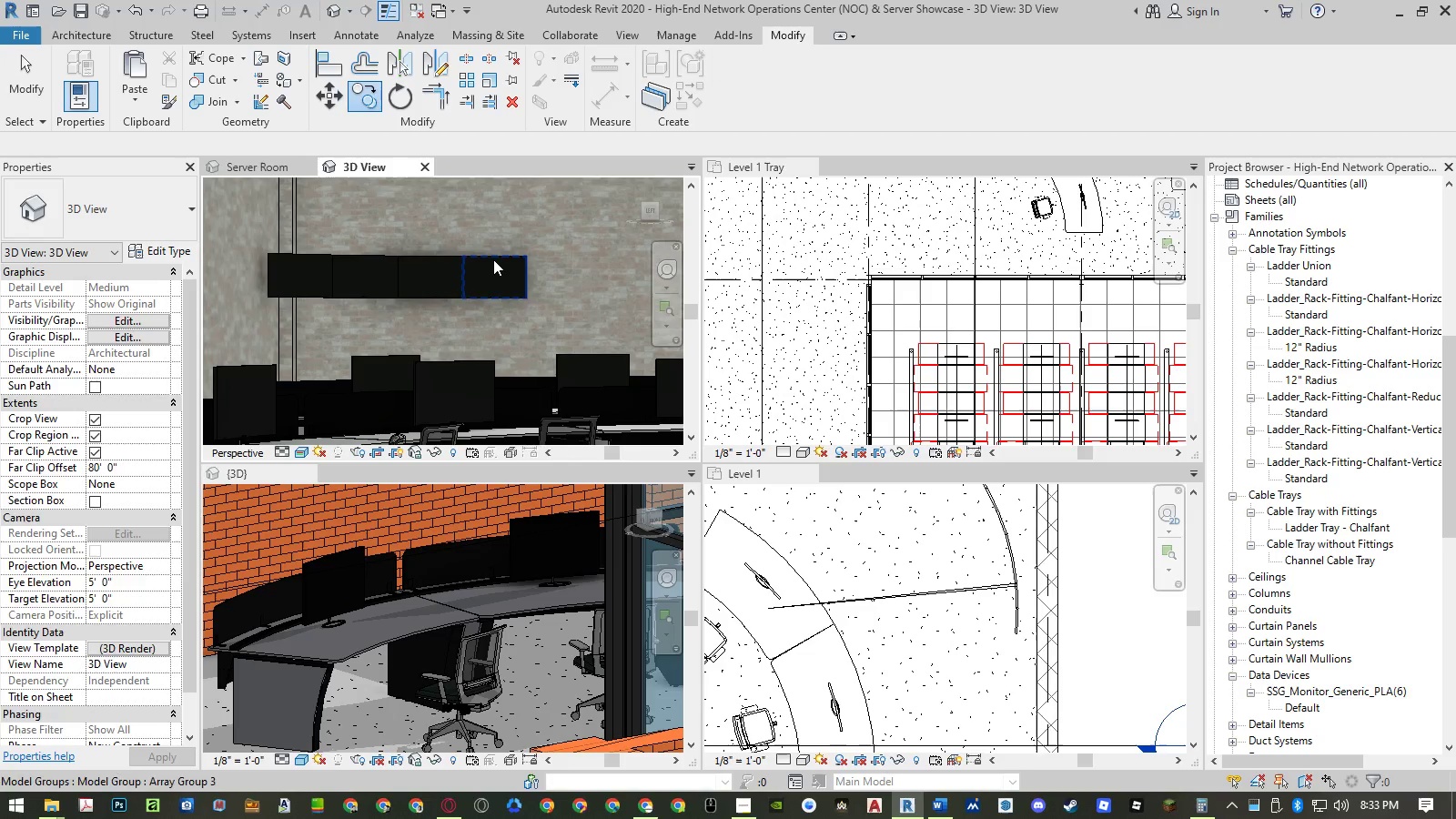 
key(Escape)
 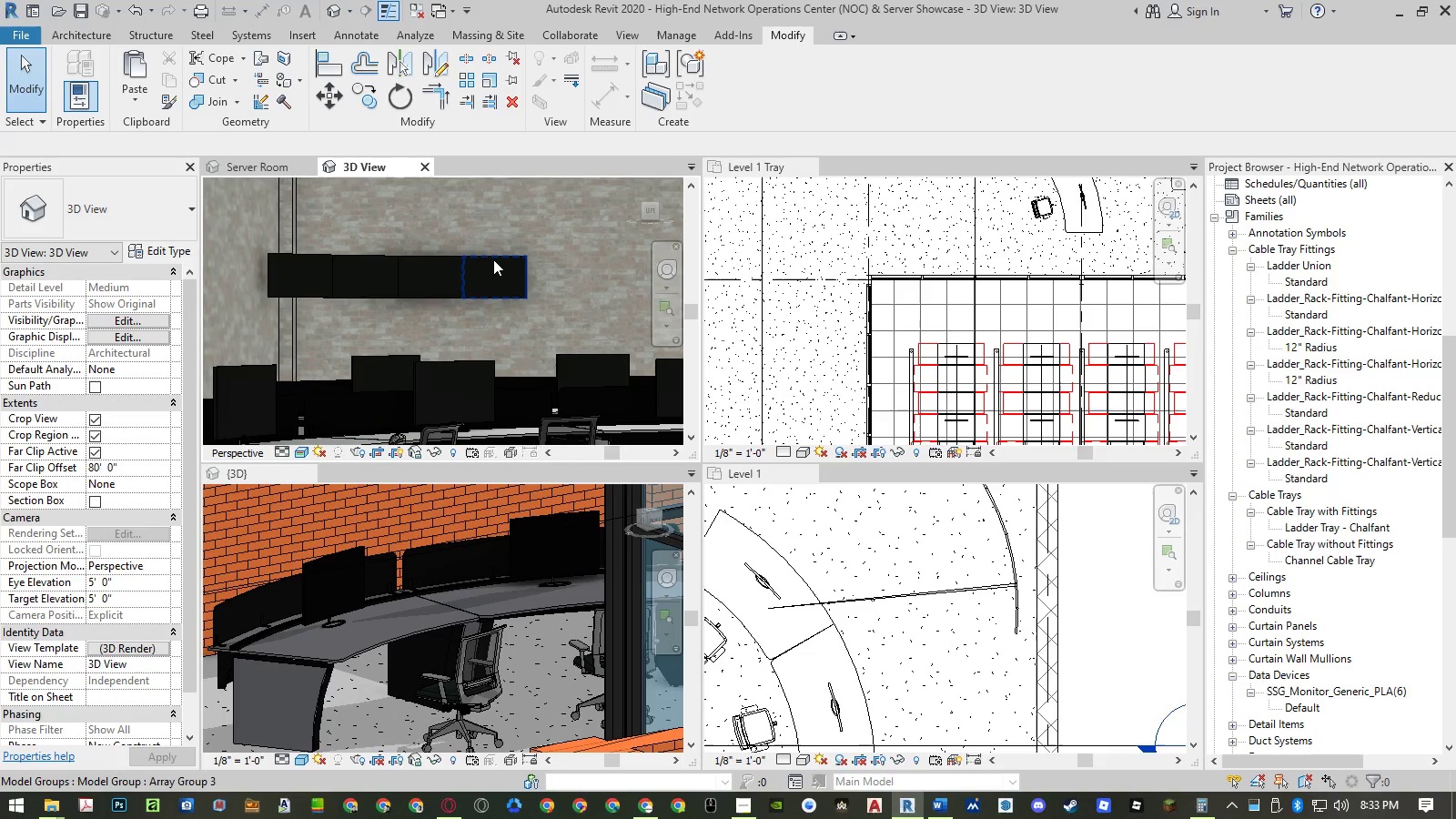 
left_click([493, 259])
 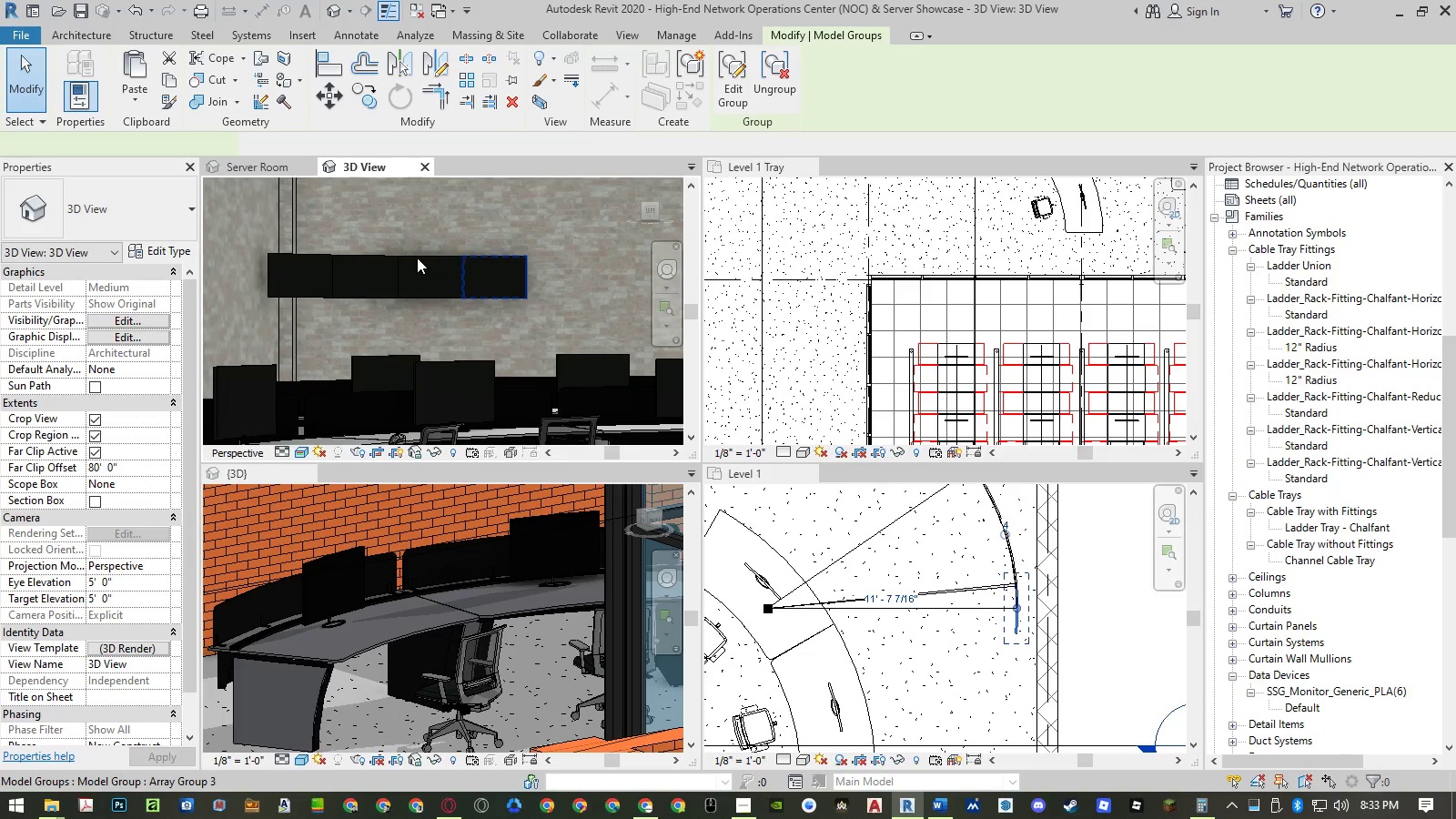 
hold_key(key=ControlLeft, duration=1.5)
left_click([422, 258])
 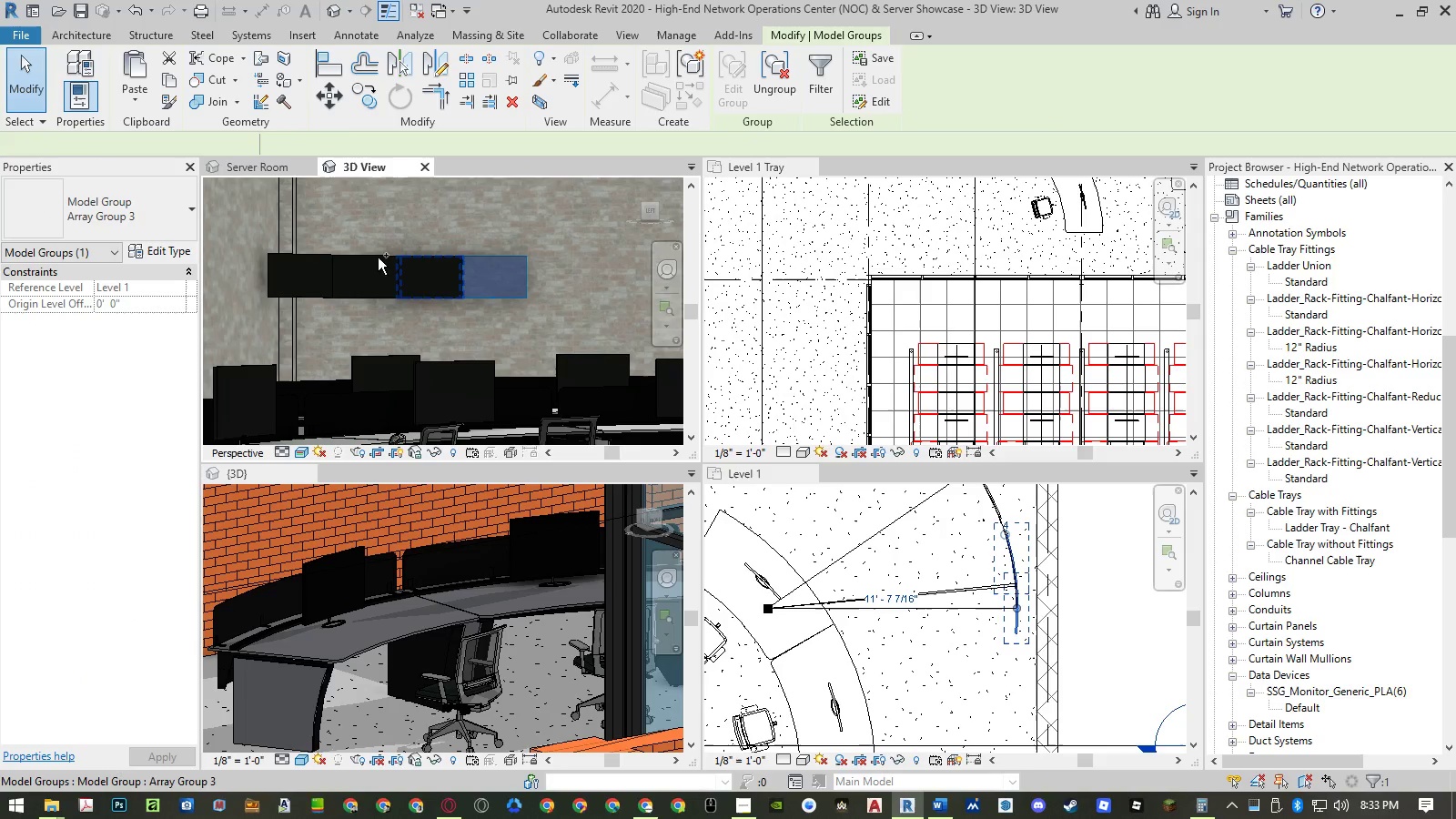 
hold_key(key=ControlLeft, duration=1.51)
left_click([372, 259])
 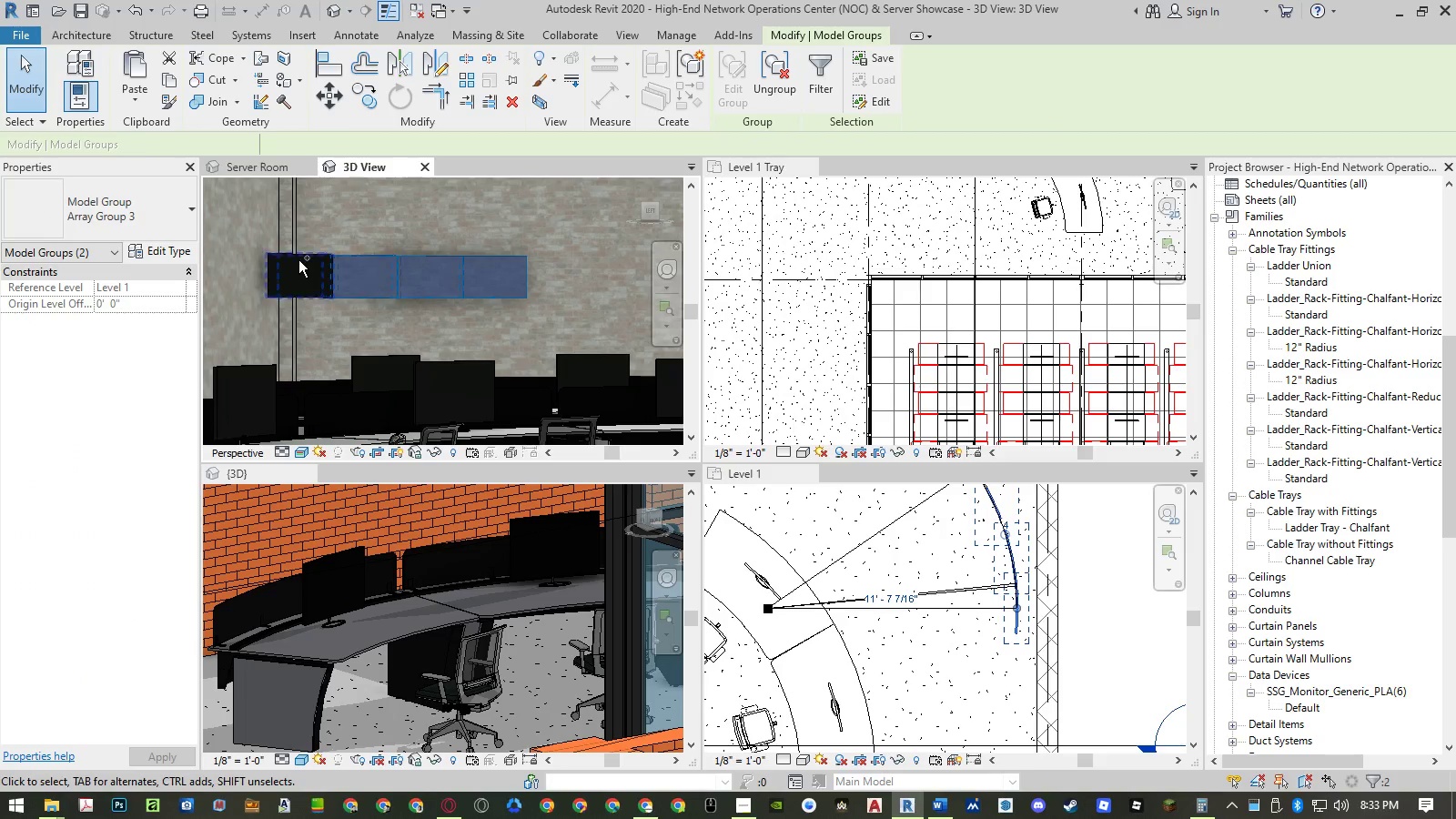 
hold_key(key=ControlLeft, duration=0.8)
left_click([297, 257])
 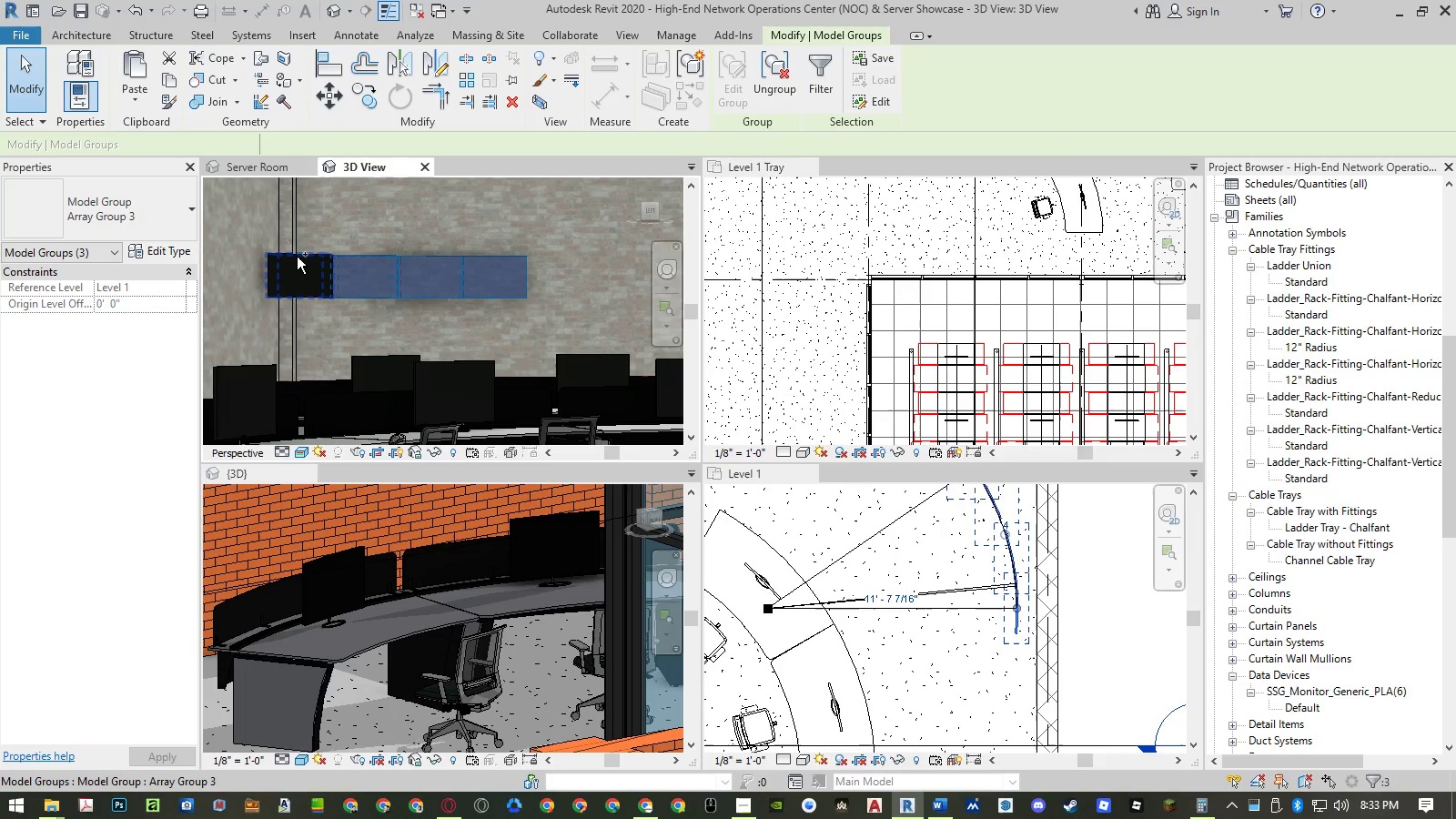 
type(mv)
 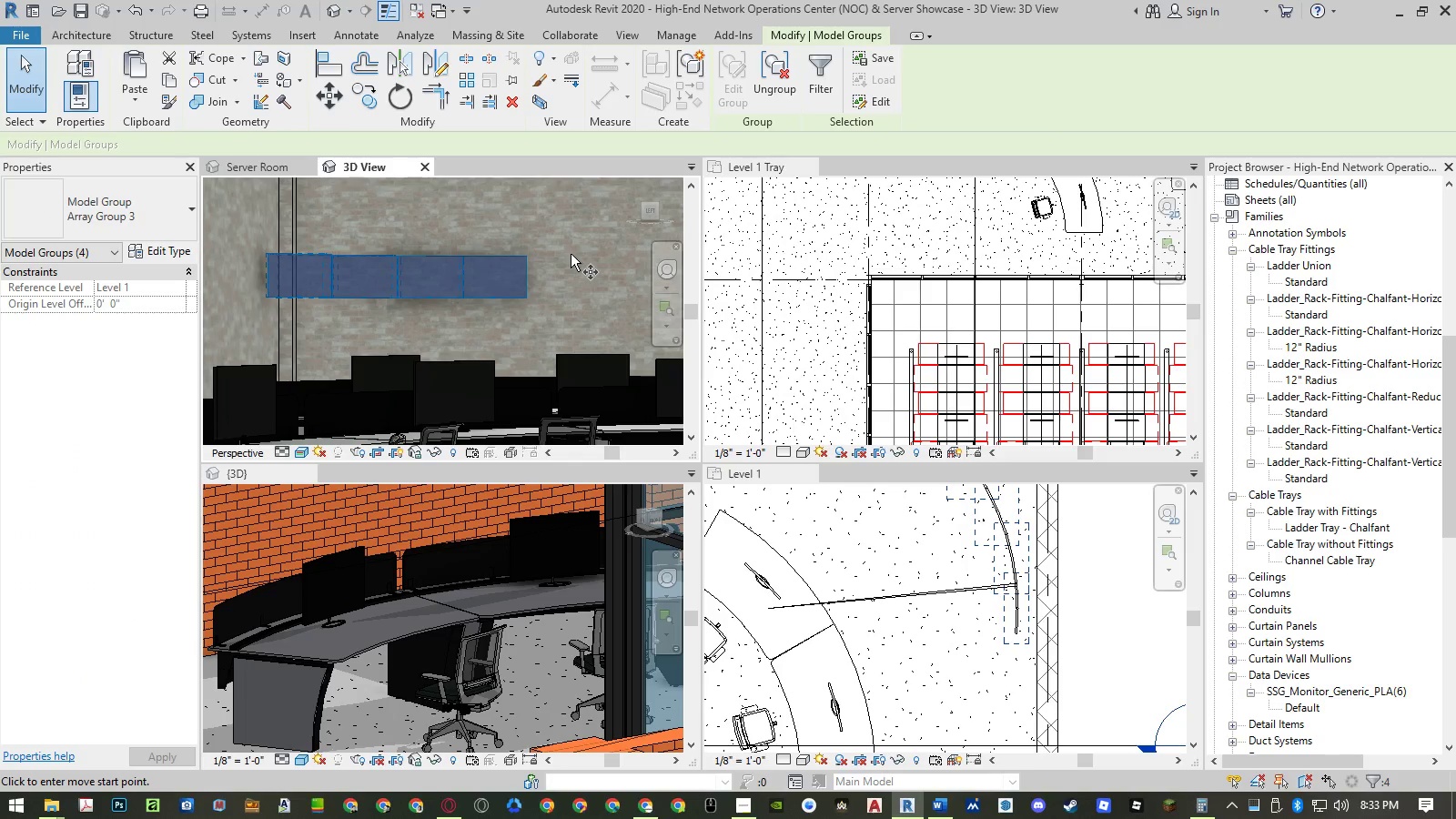 
key(Space)
 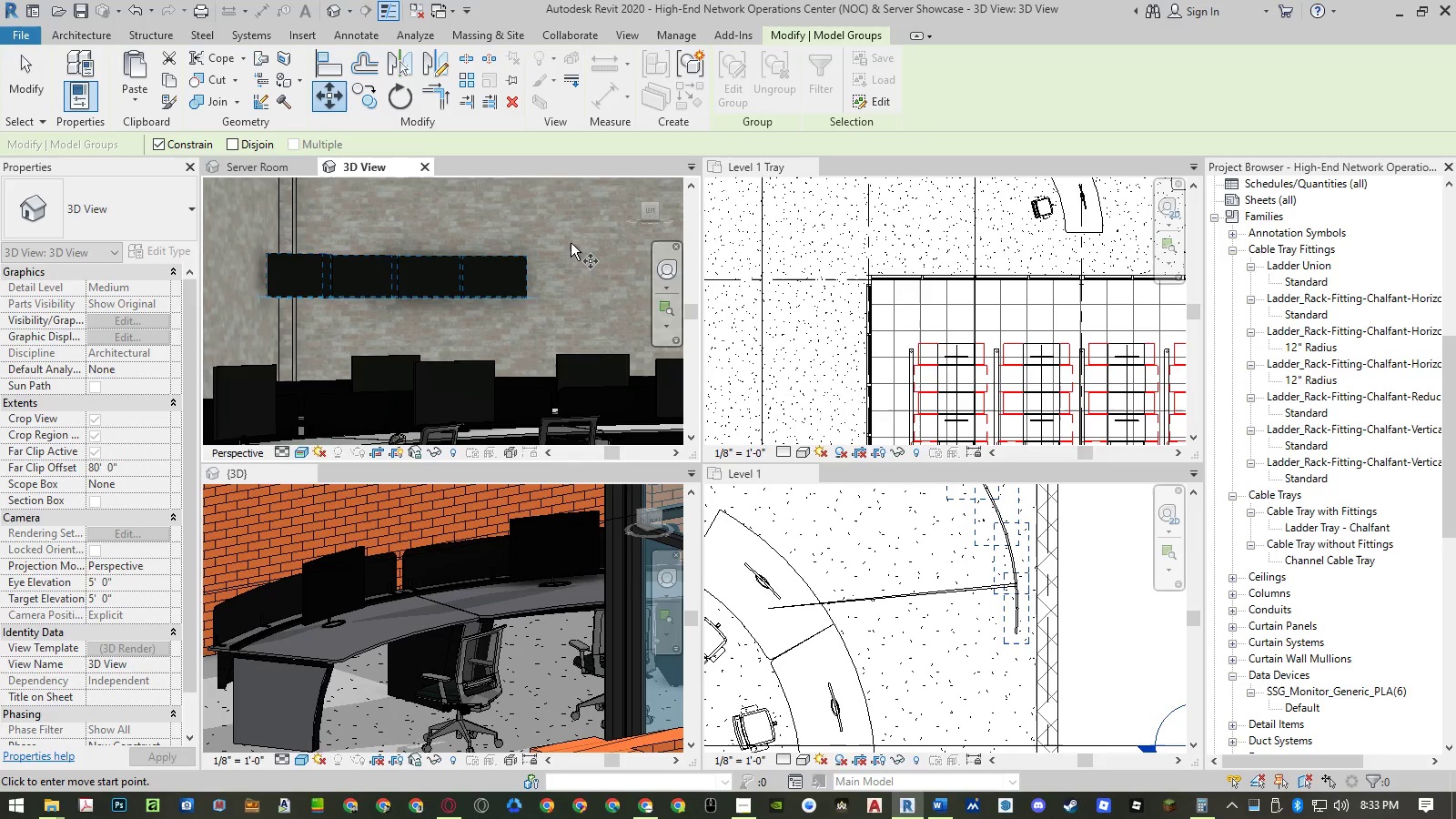 
left_click([571, 243])
 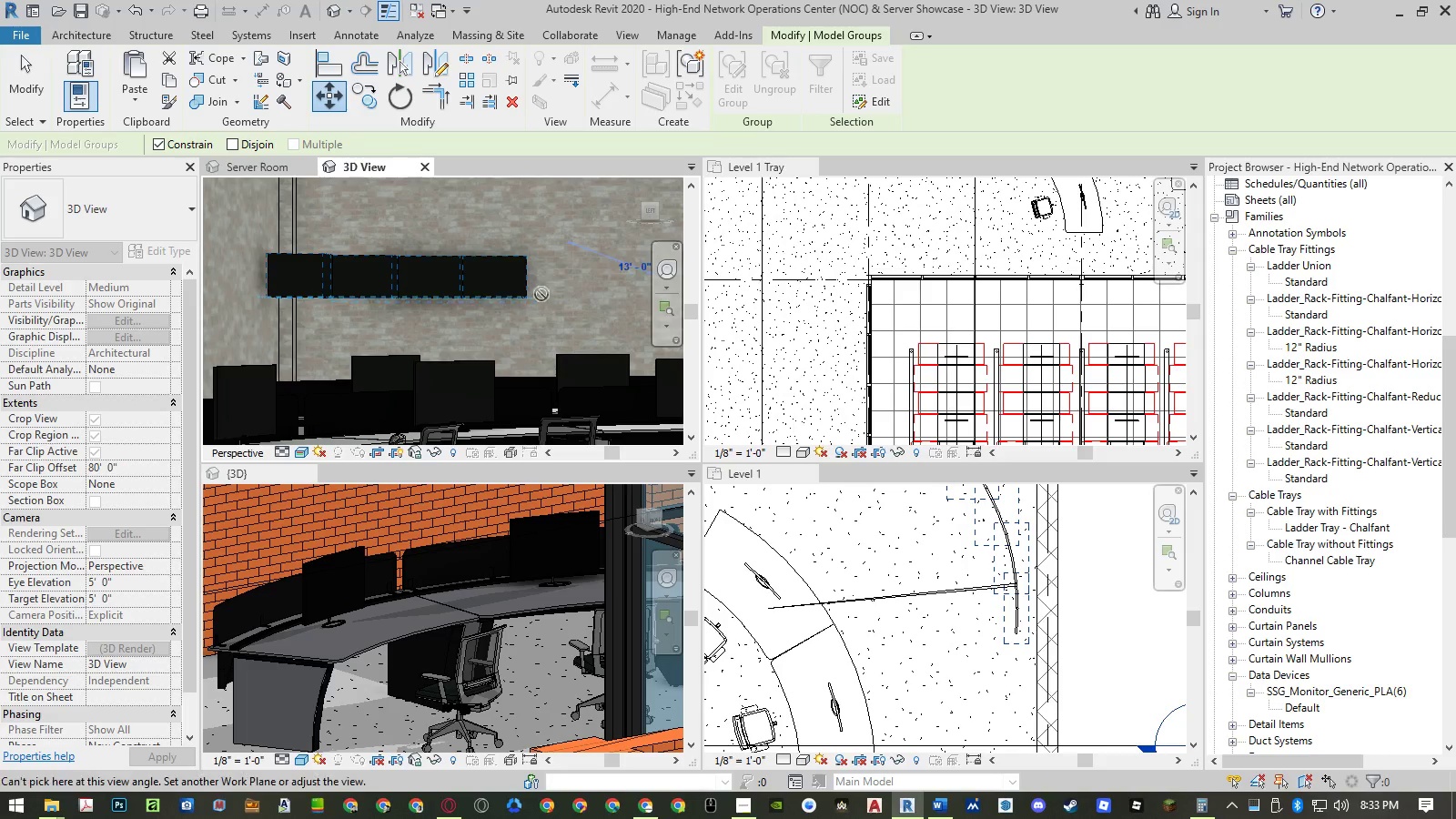 
key(Escape)
 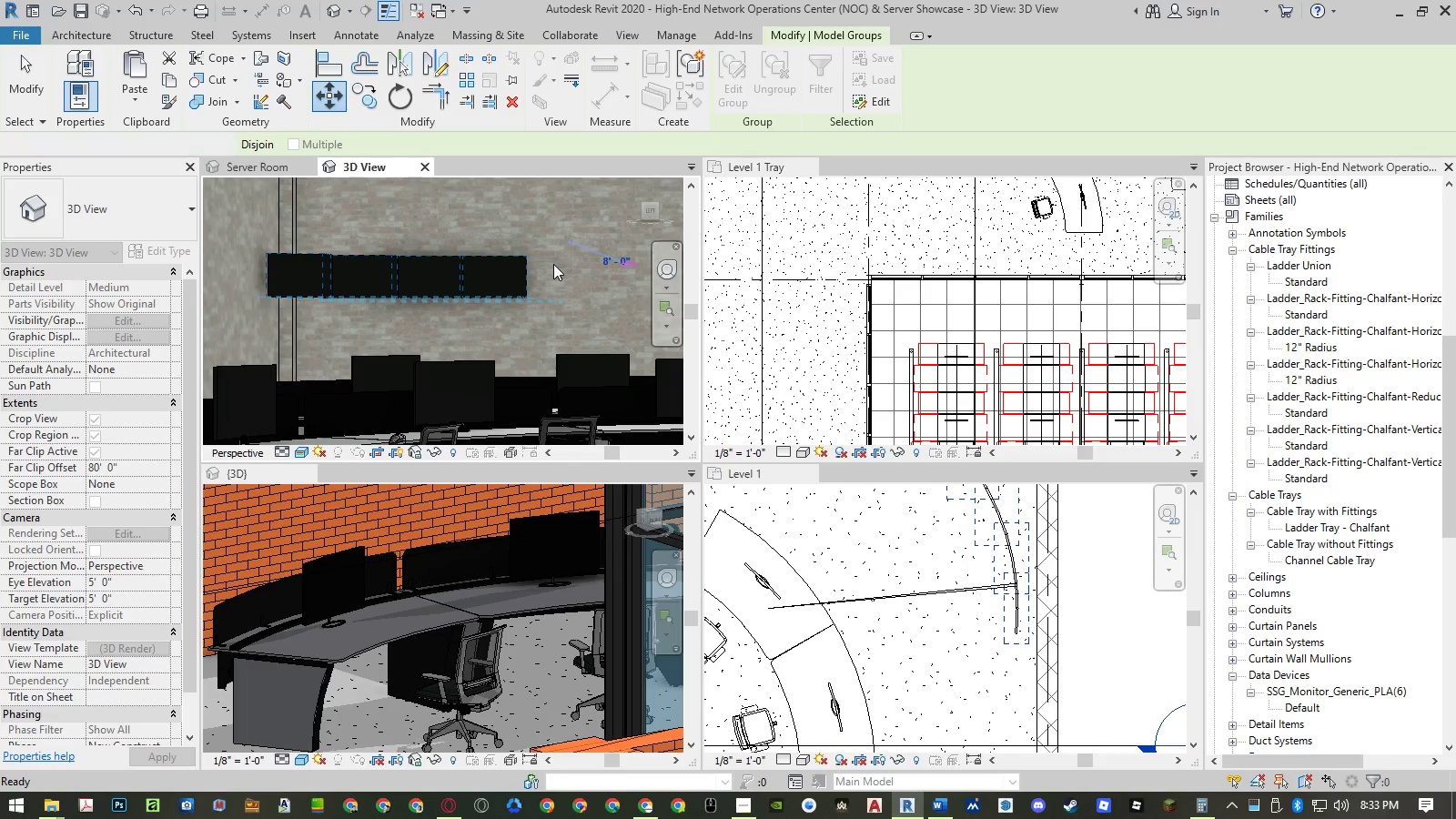 
key(Escape)
 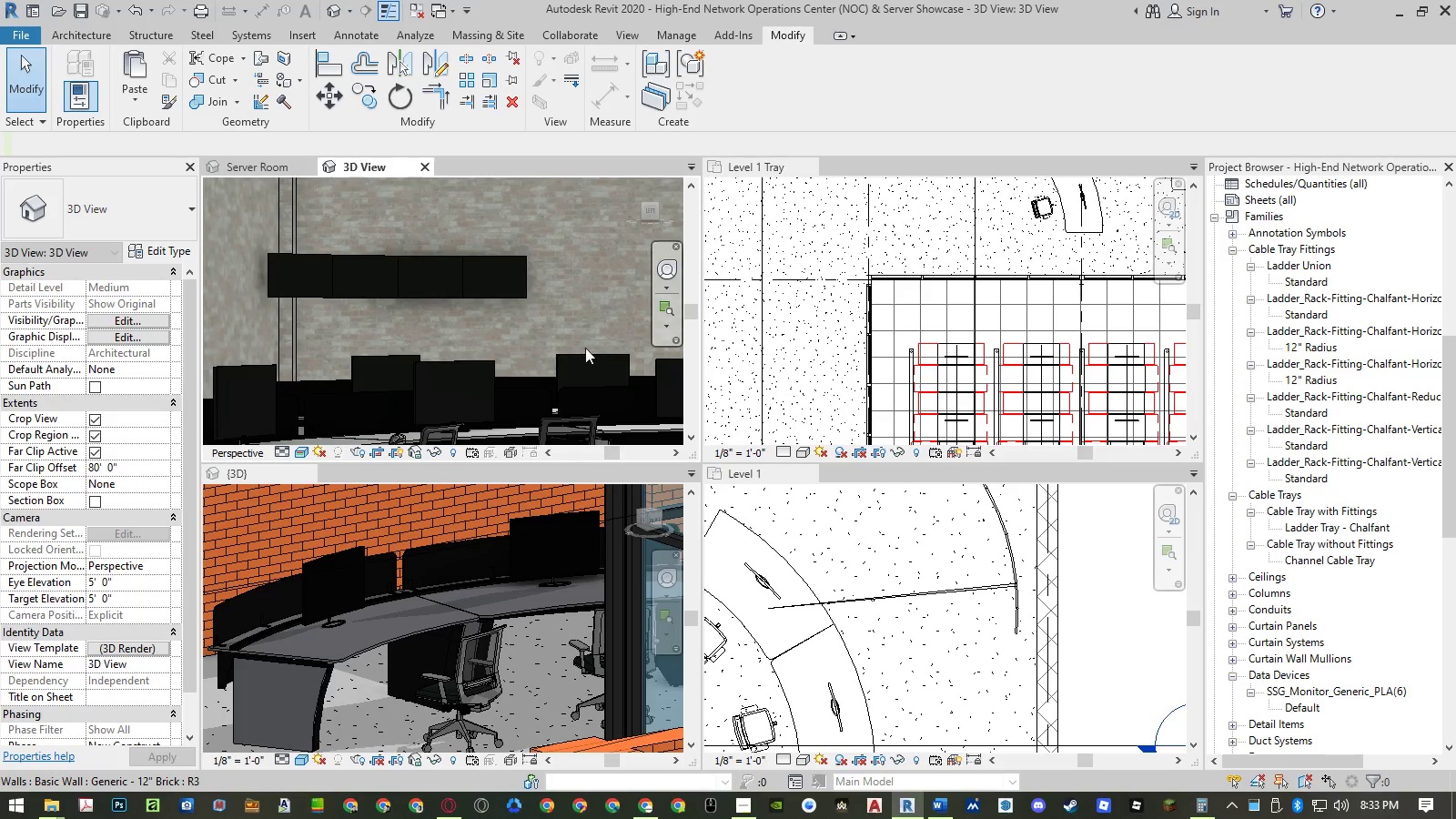 
scroll: coordinate [487, 365], scroll_direction: down, amount: 5.0
 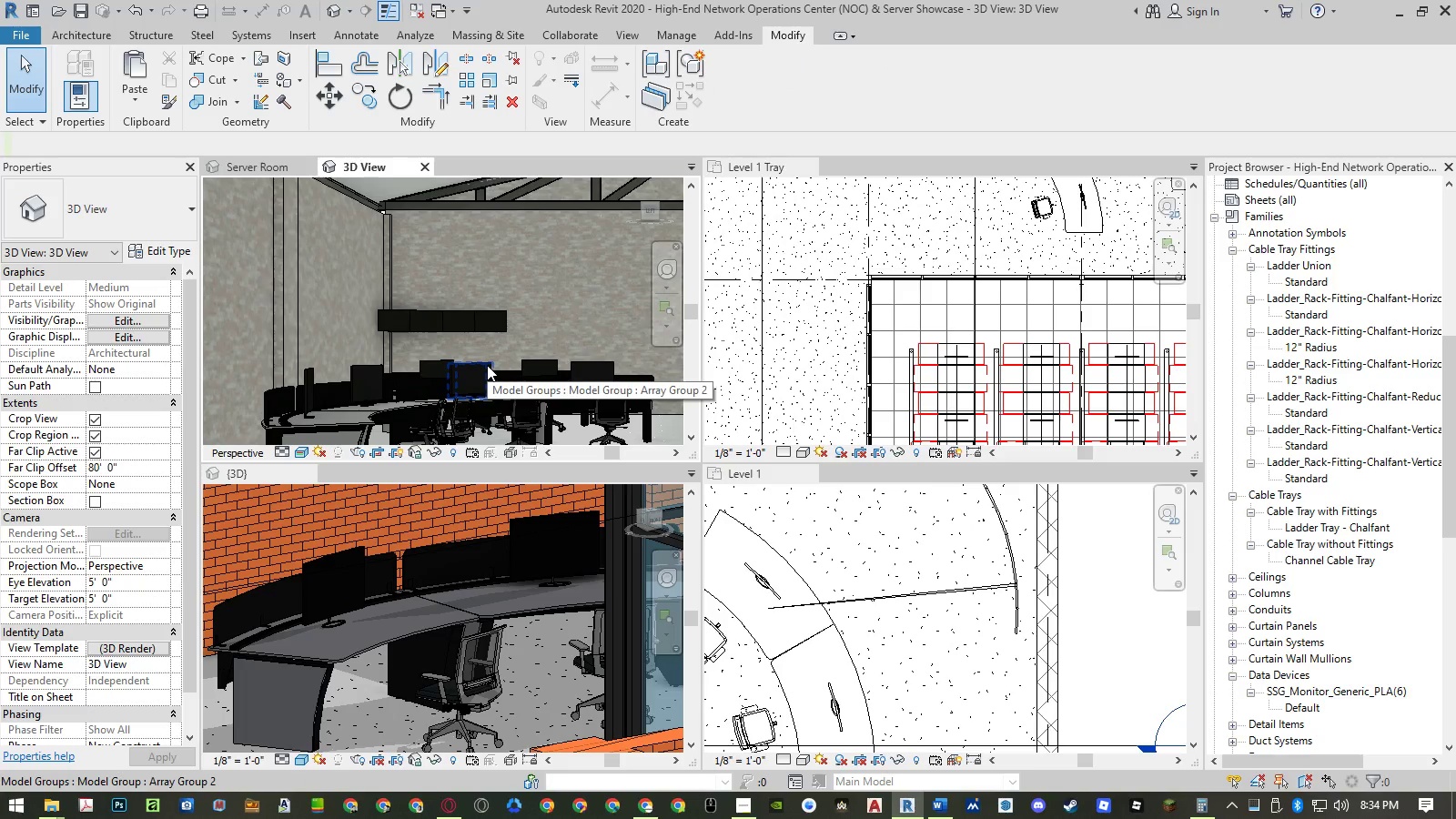 
wait(7.89)
 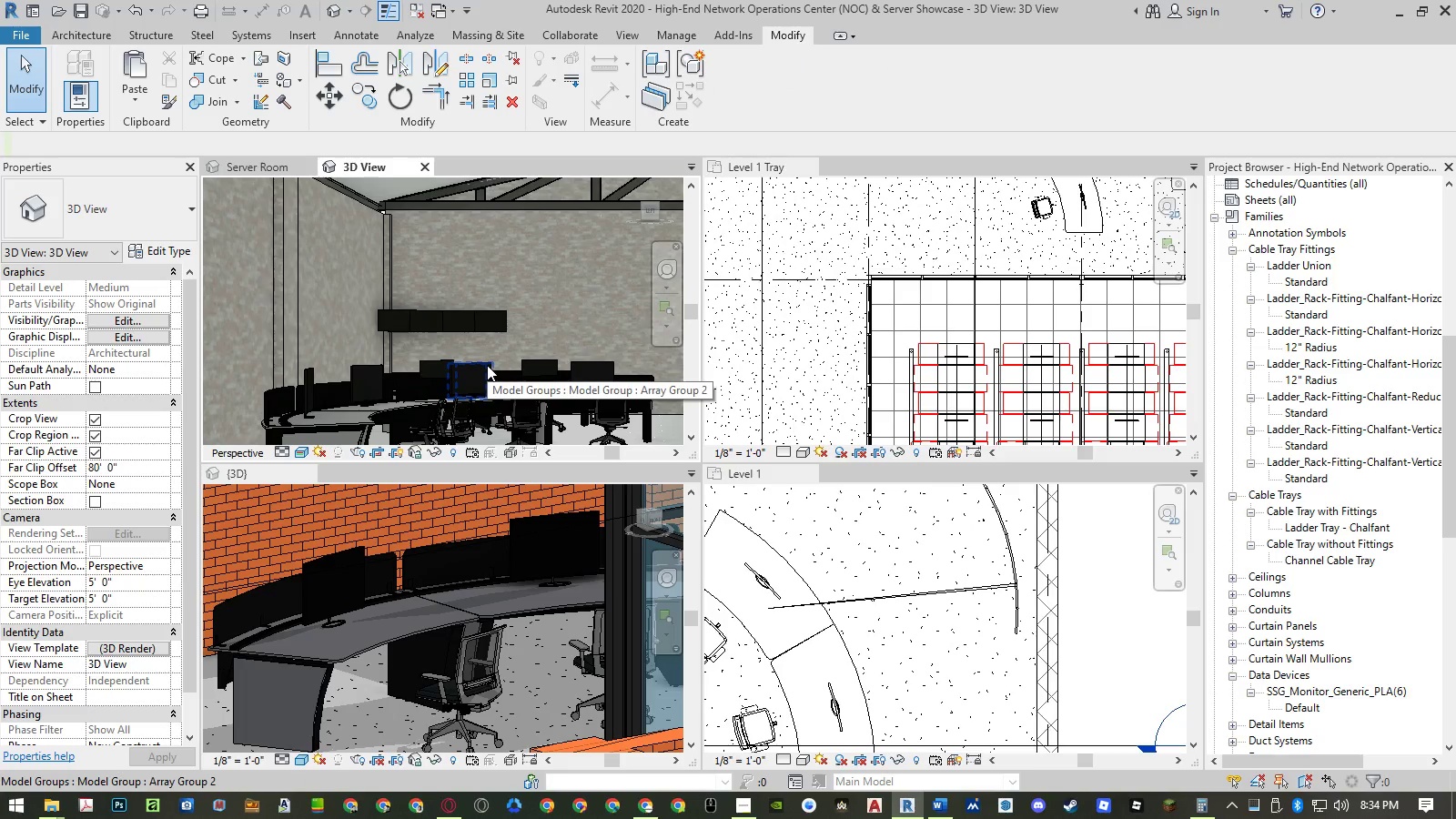 
key(Escape)
 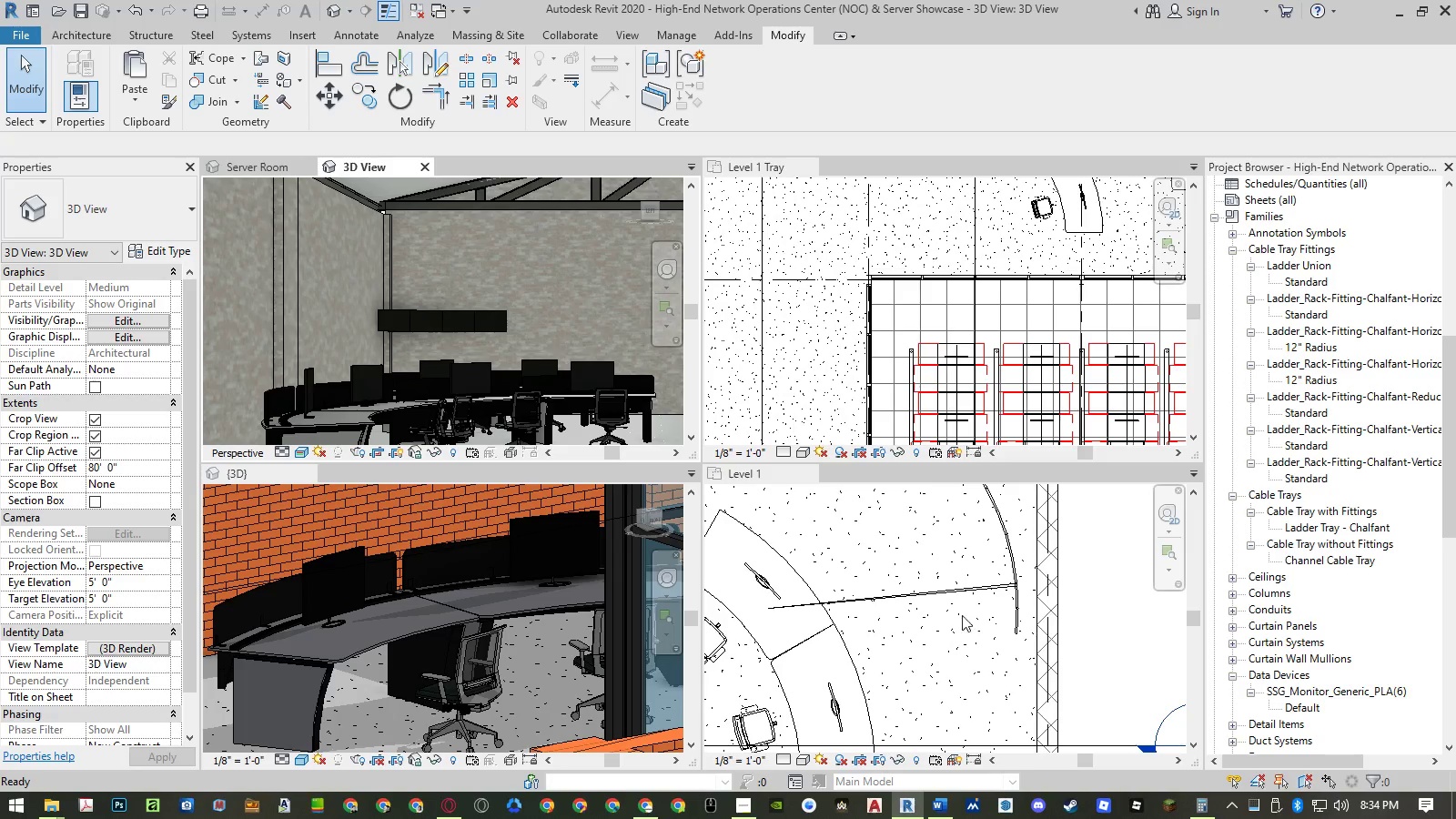 
scroll: coordinate [965, 633], scroll_direction: down, amount: 6.0
 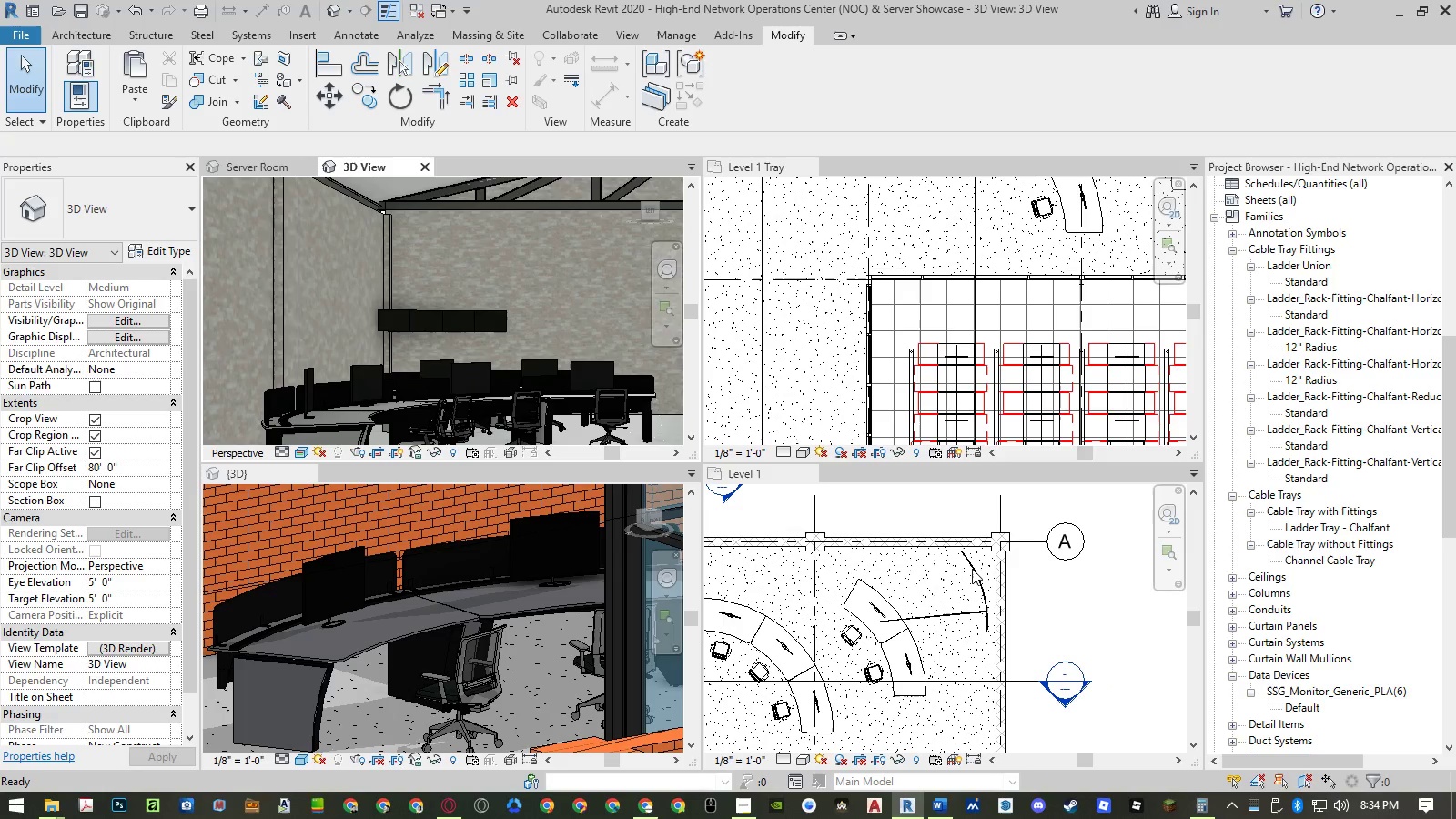 
left_click([971, 571])
 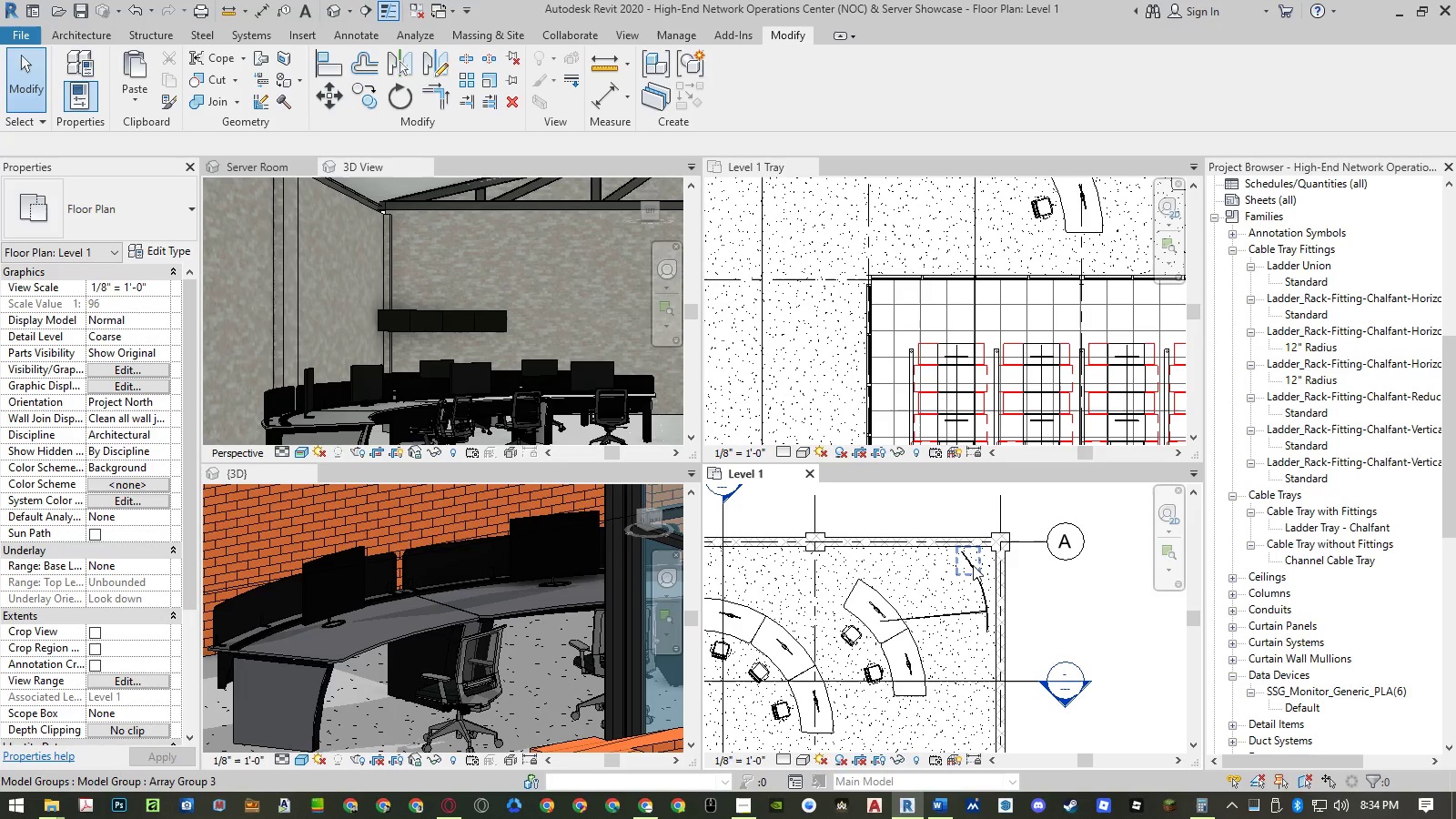 
left_click([974, 565])
 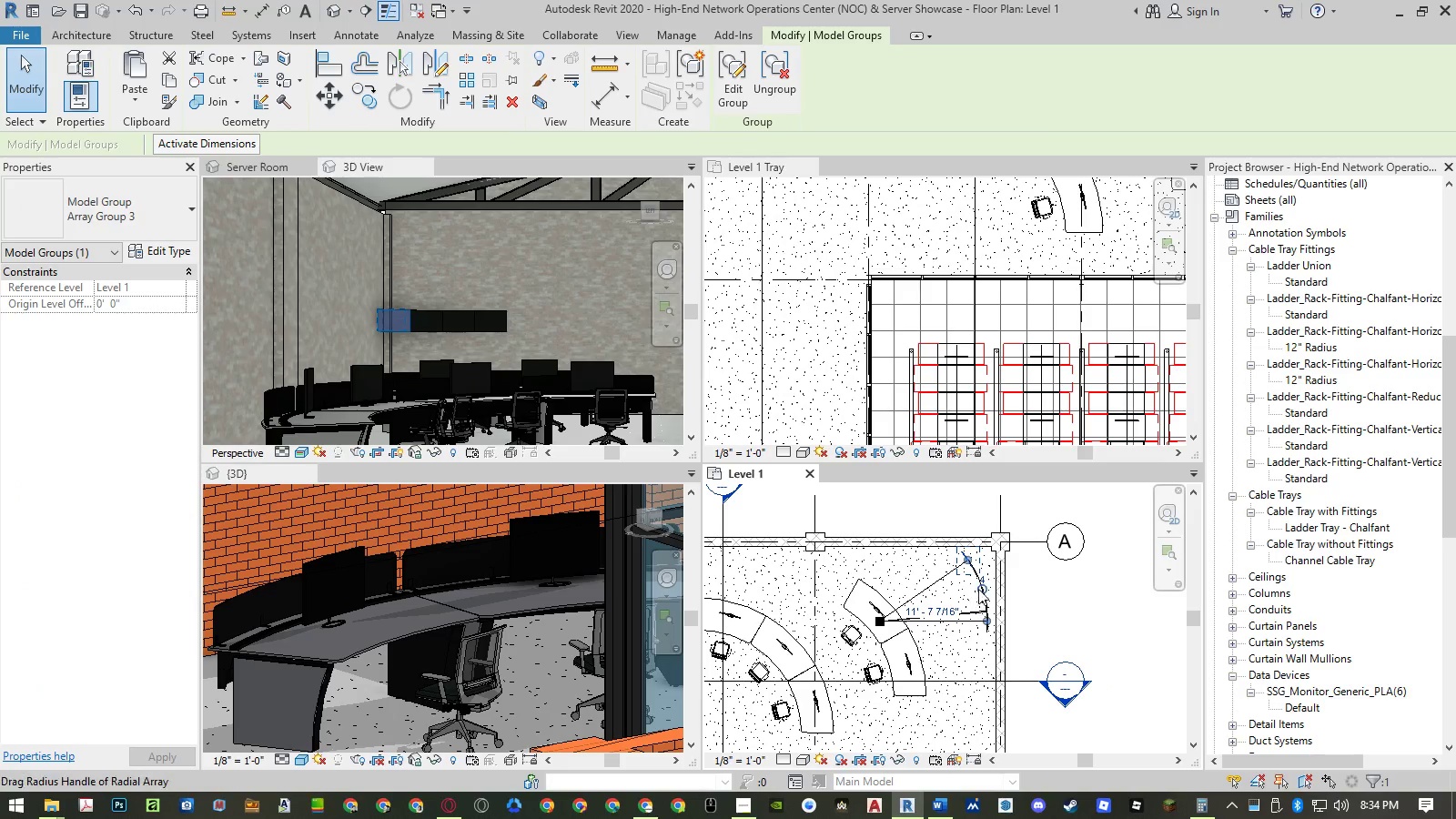 
left_click([981, 579])
 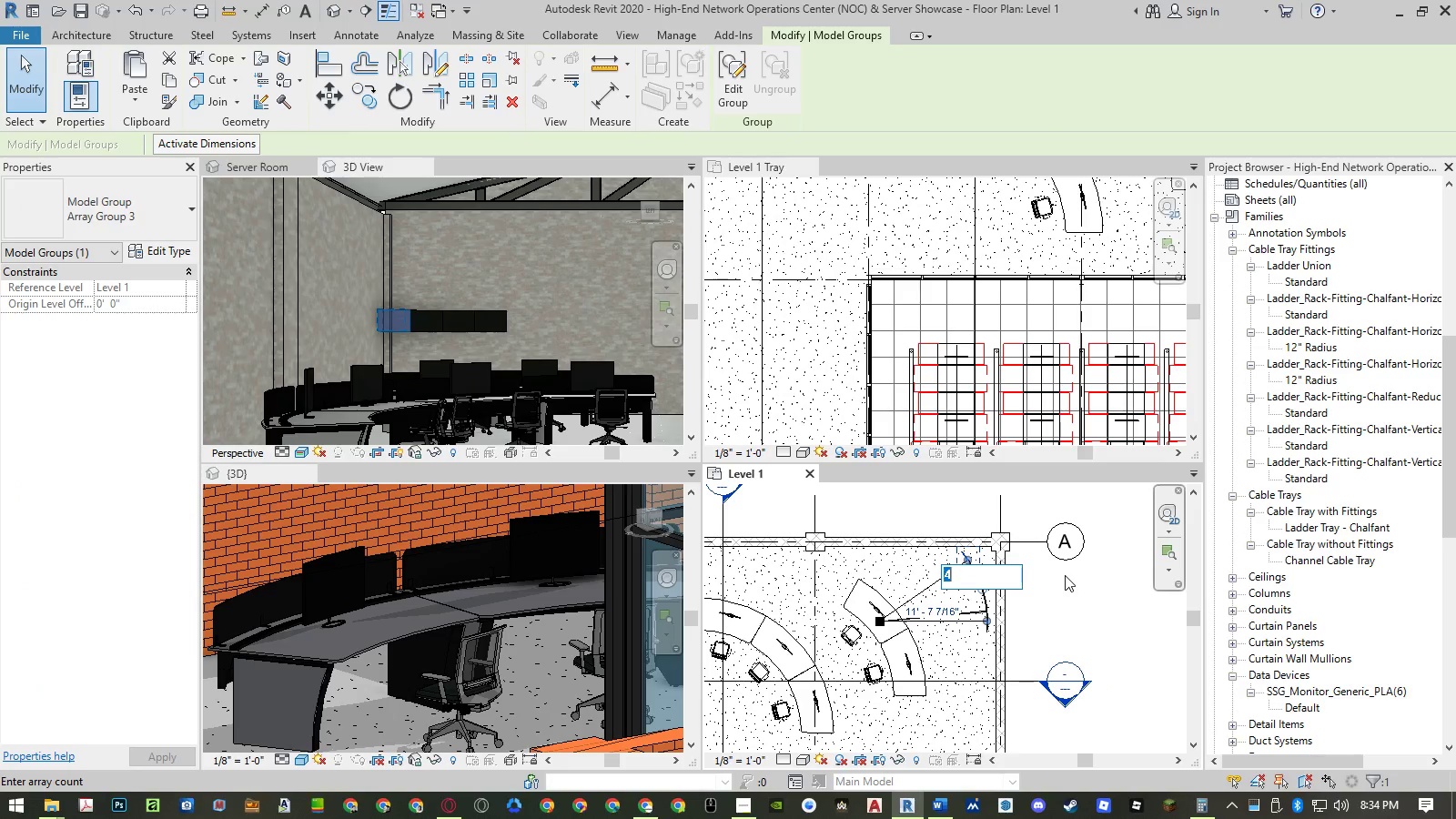 
key(Numpad6)
 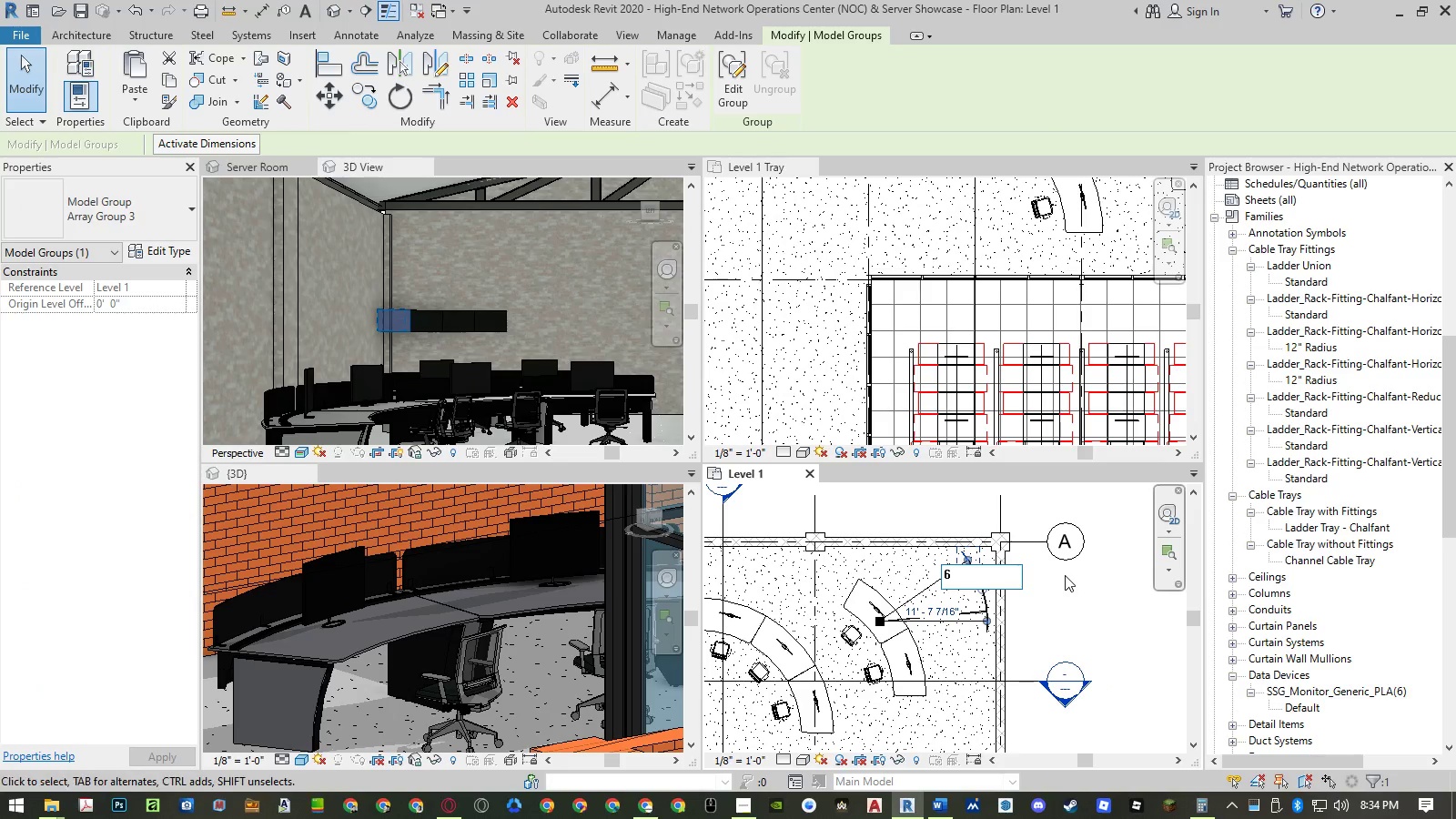 
key(NumpadEnter)
 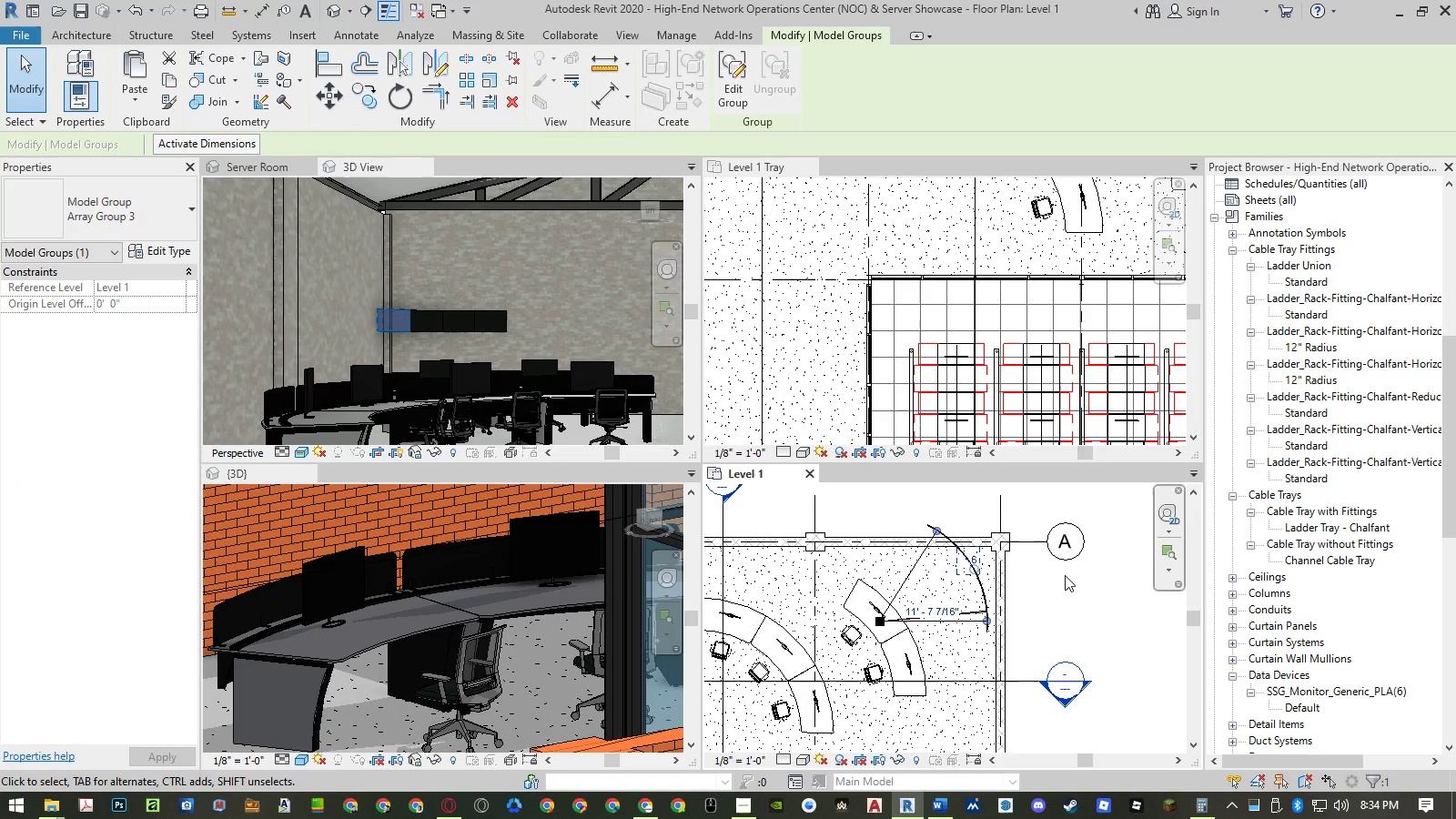 
key(NumpadEnter)
 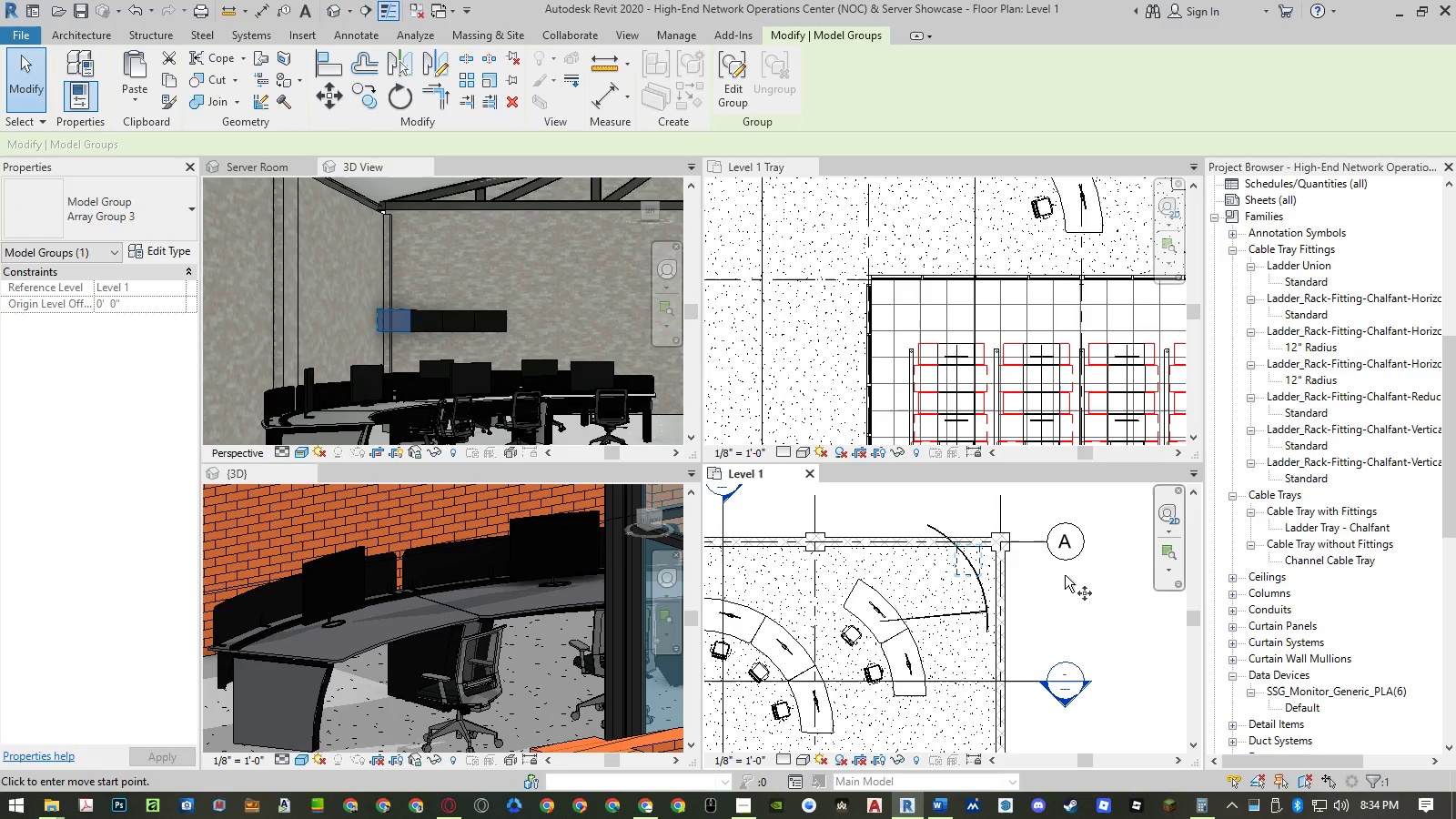 
key(Escape)
 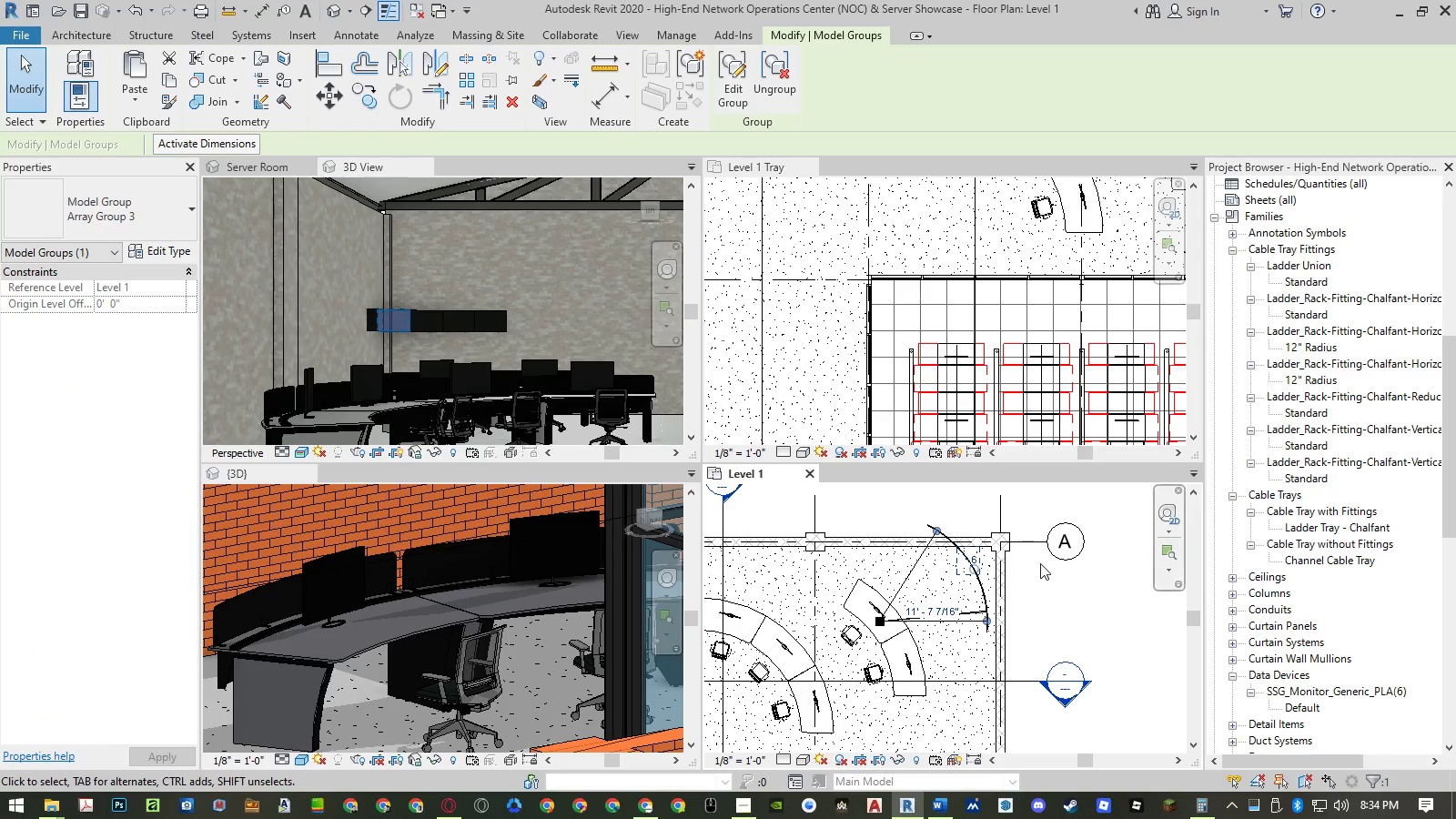 
key(Escape)
 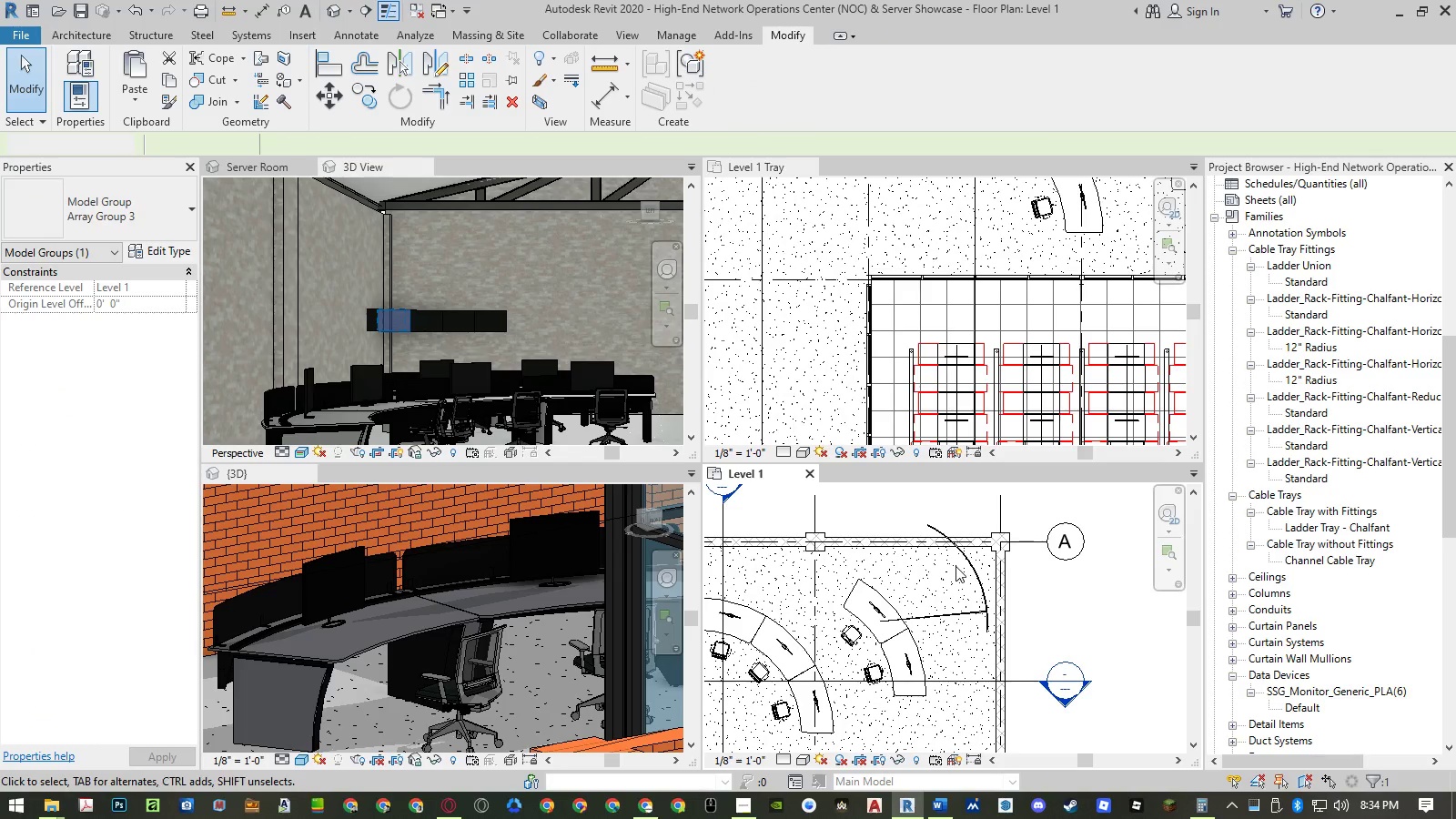 
key(Escape)
 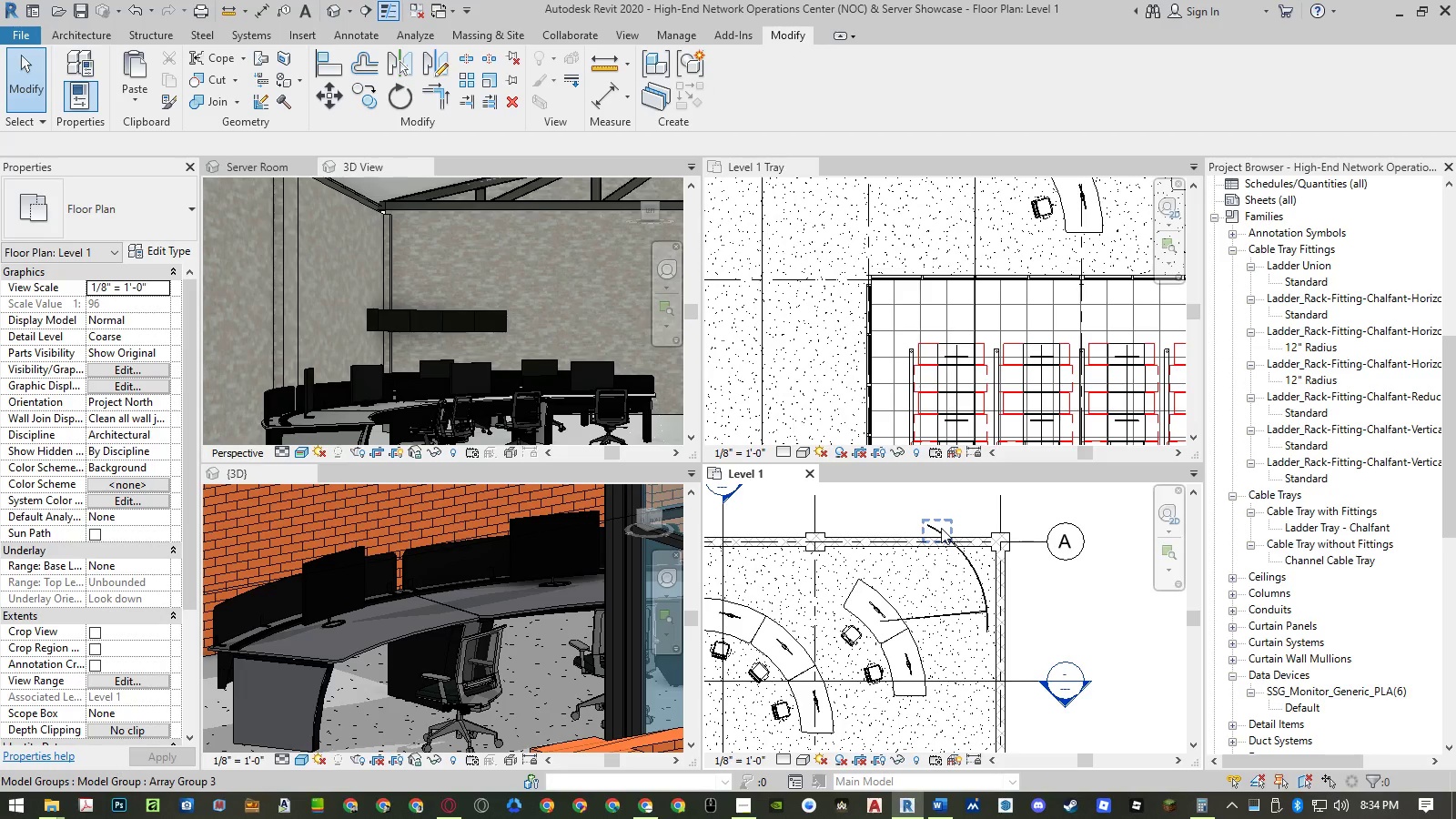 
left_click([941, 528])
 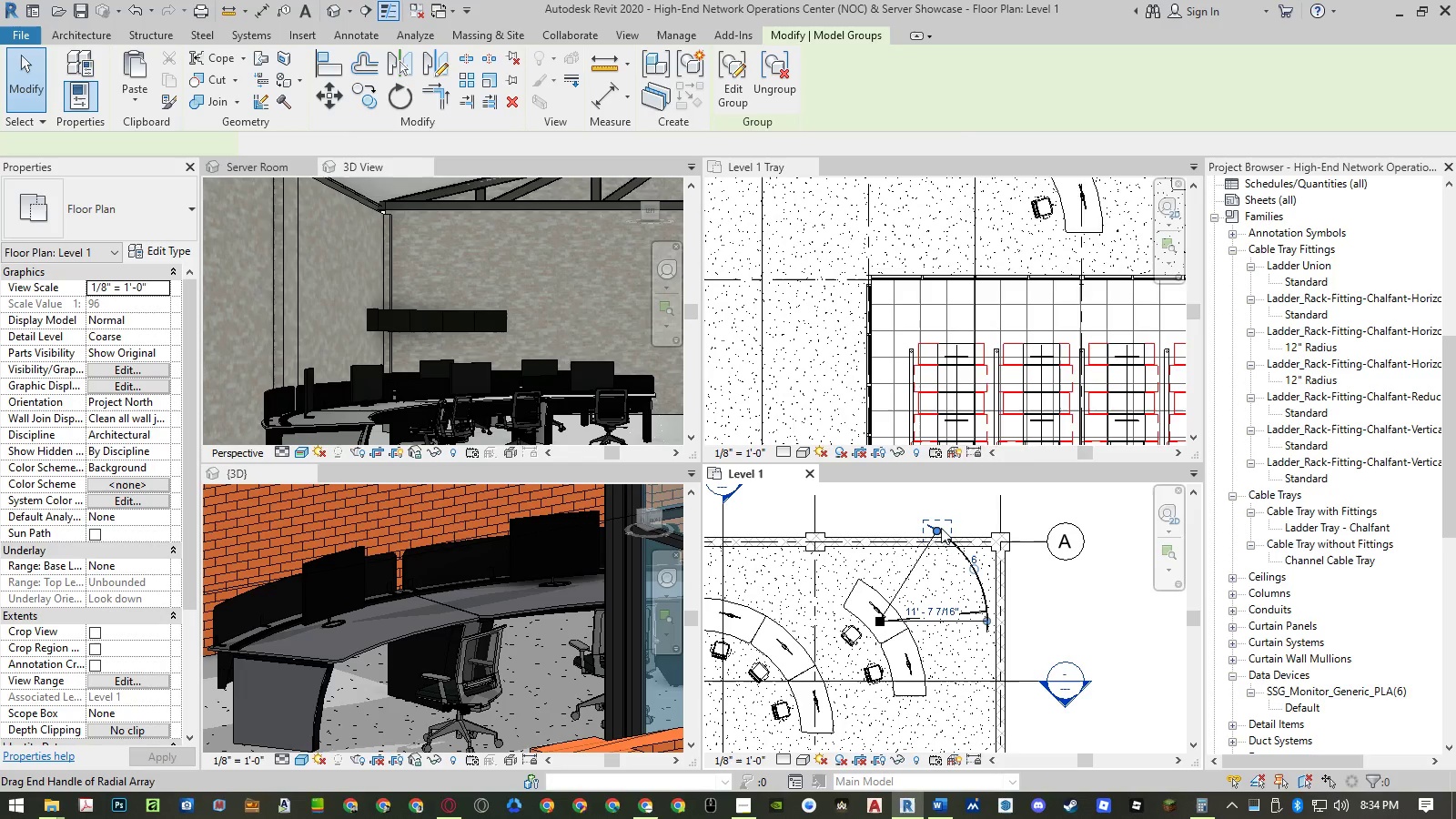 
right_click([941, 528])
 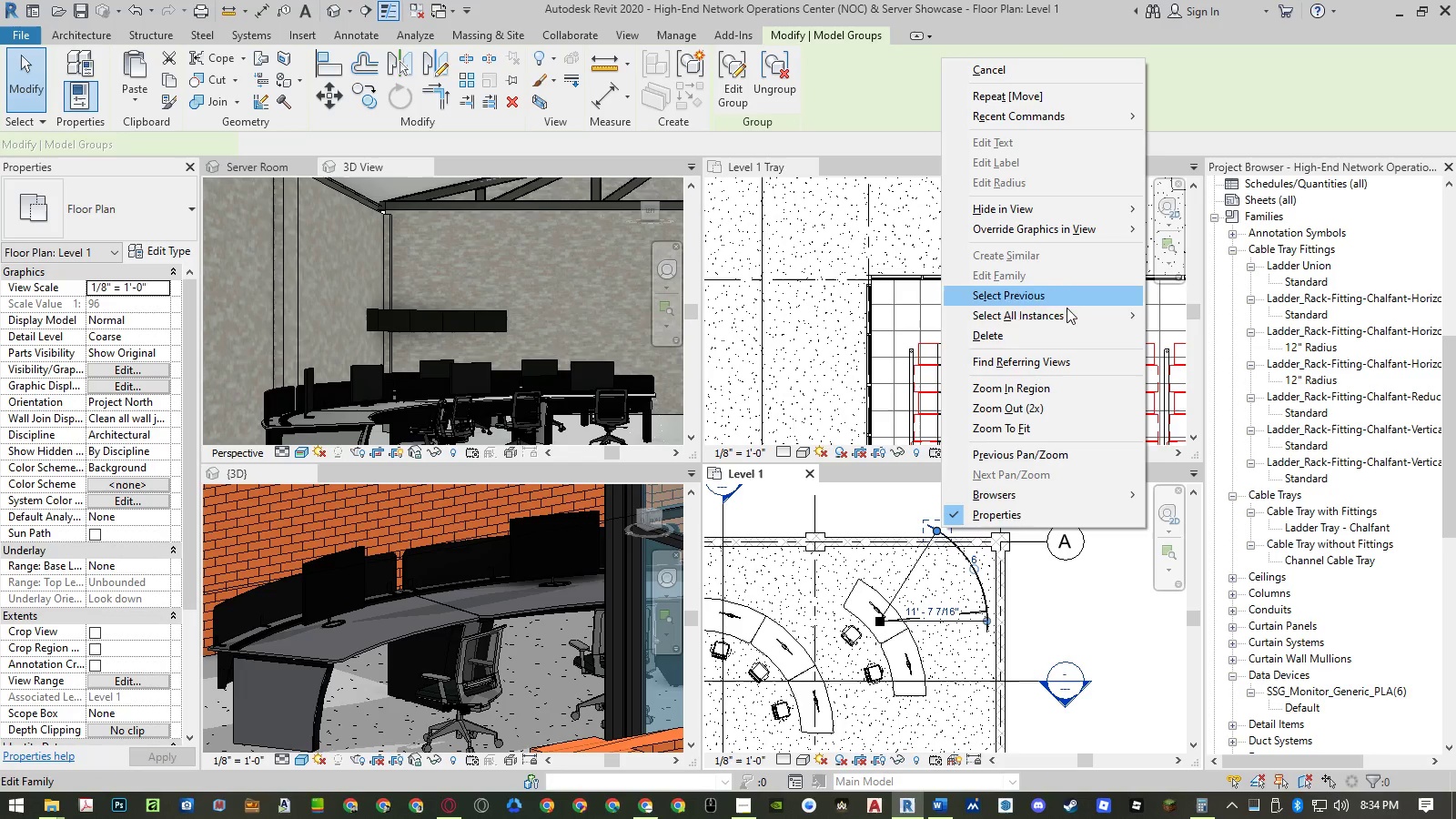 
double_click([1174, 317])
 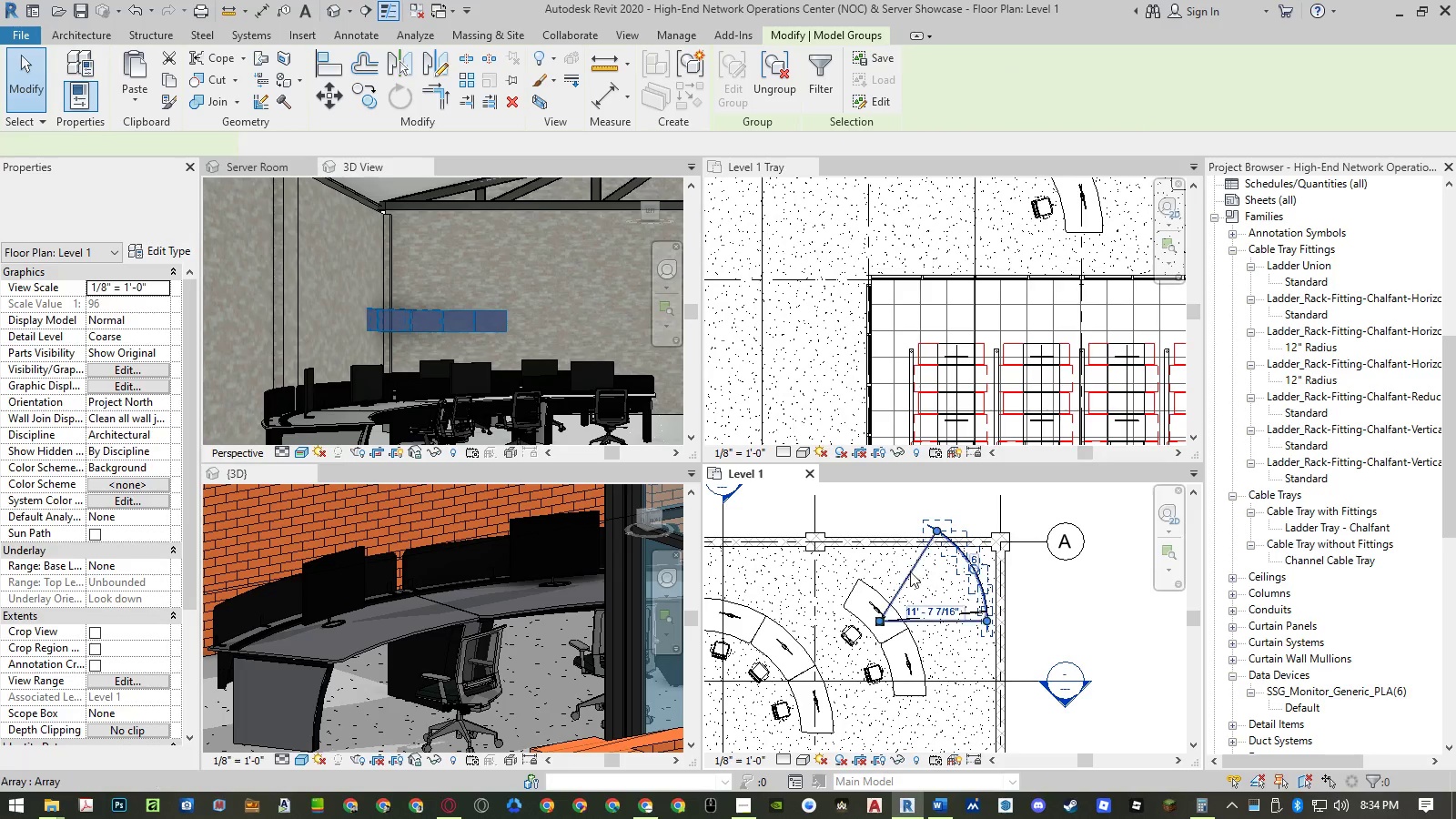 
scroll: coordinate [904, 591], scroll_direction: up, amount: 4.0
 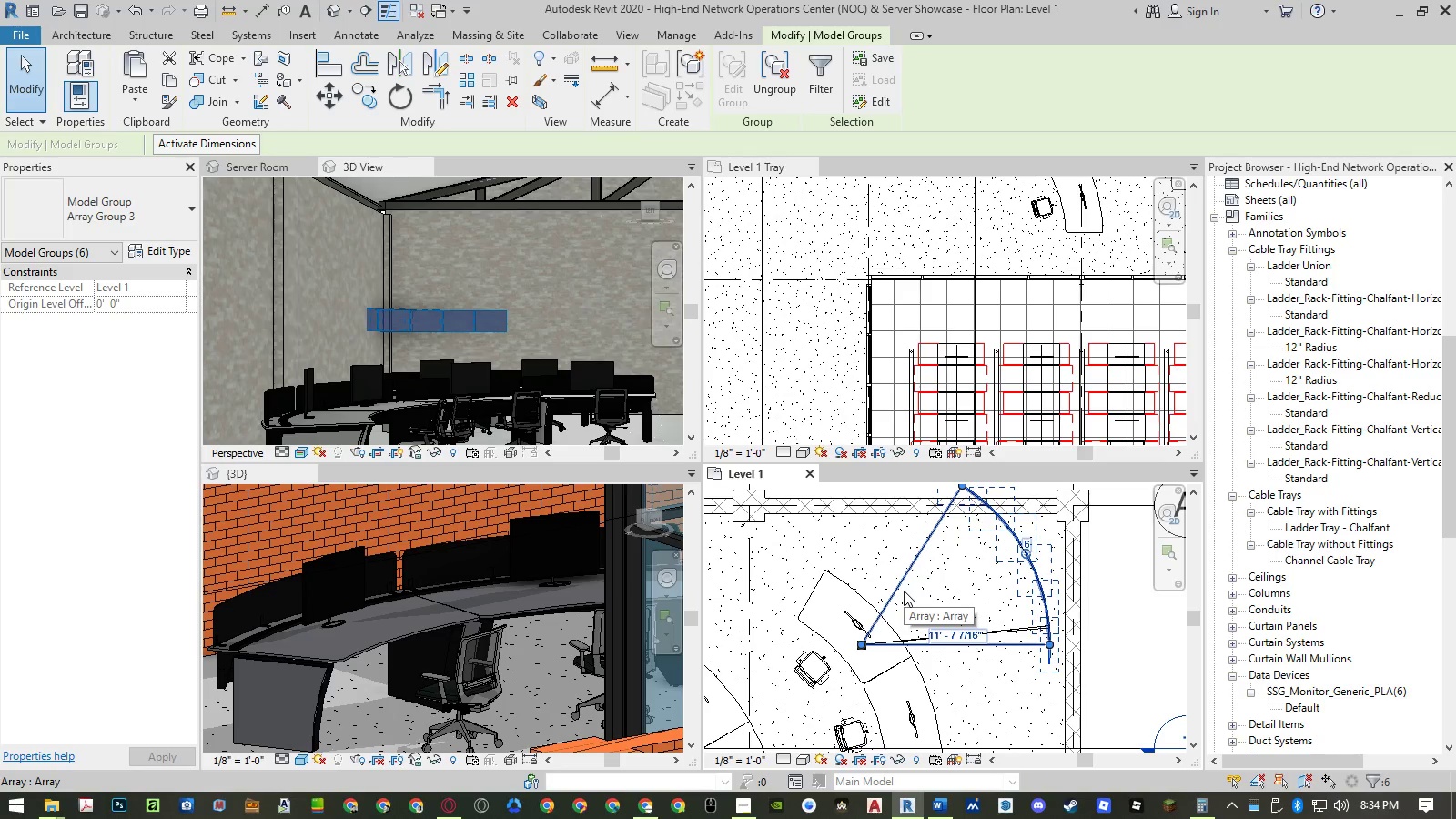 
type(ro)
 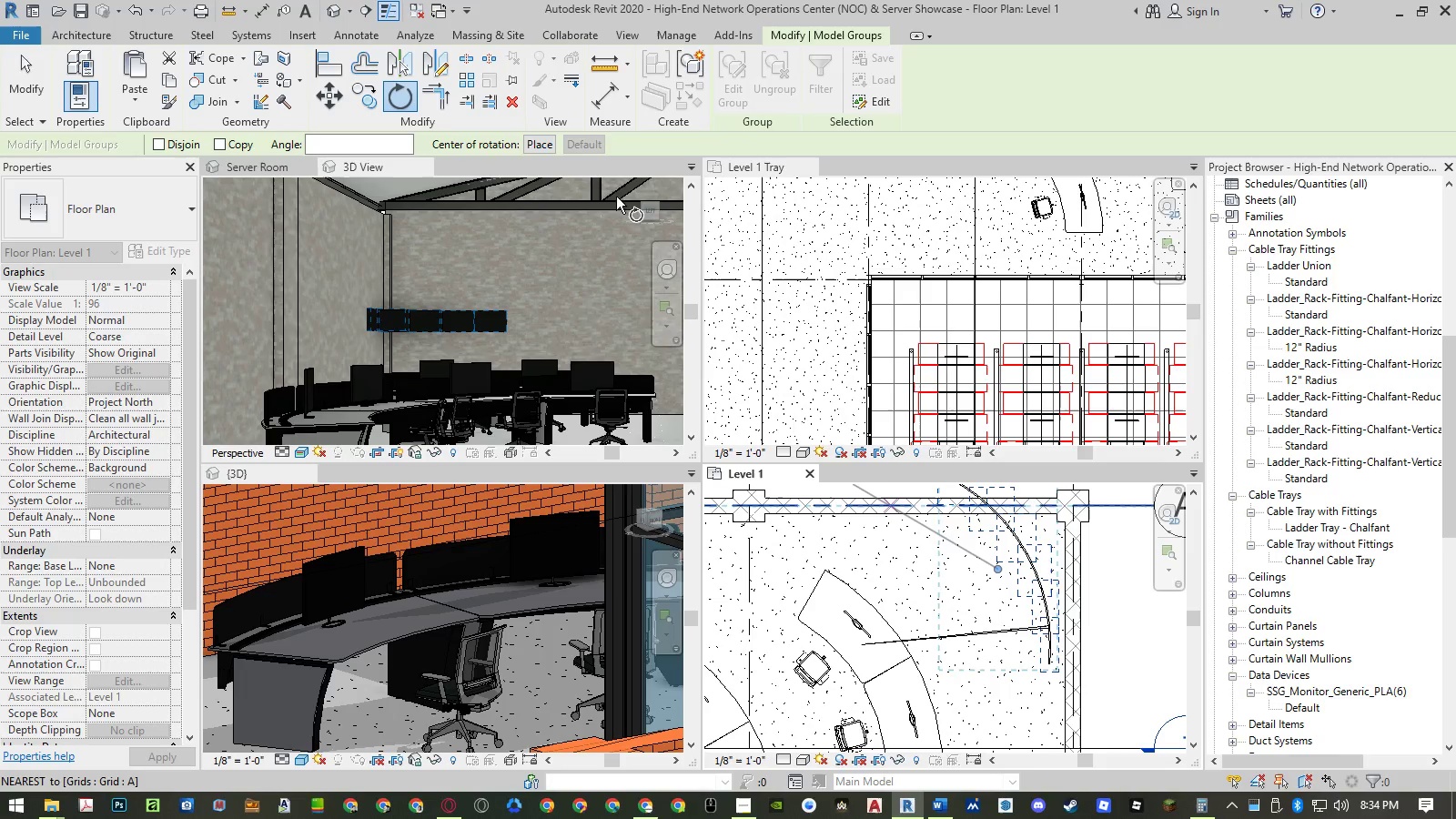 
left_click([533, 144])
 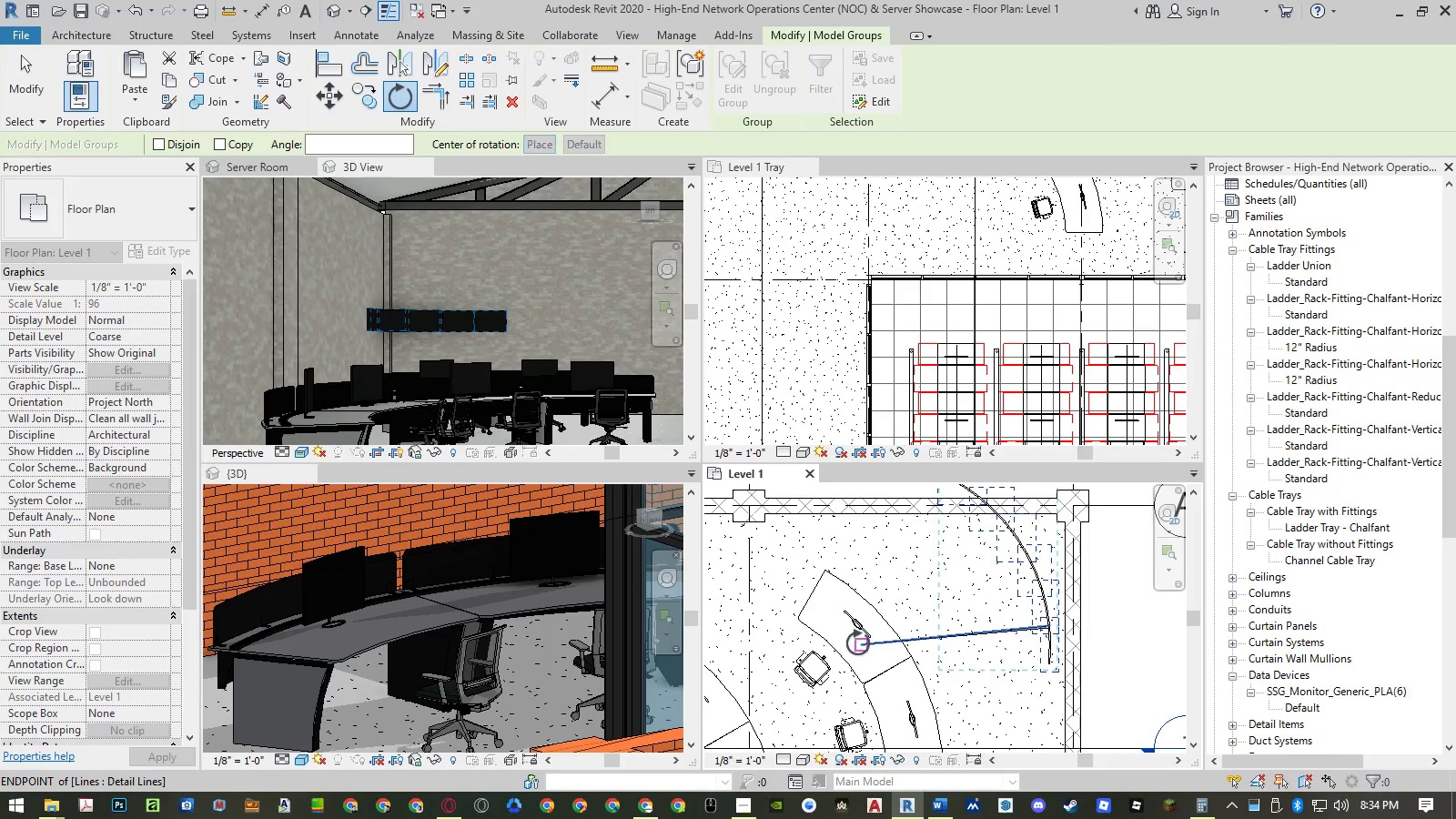 
left_click([858, 642])
 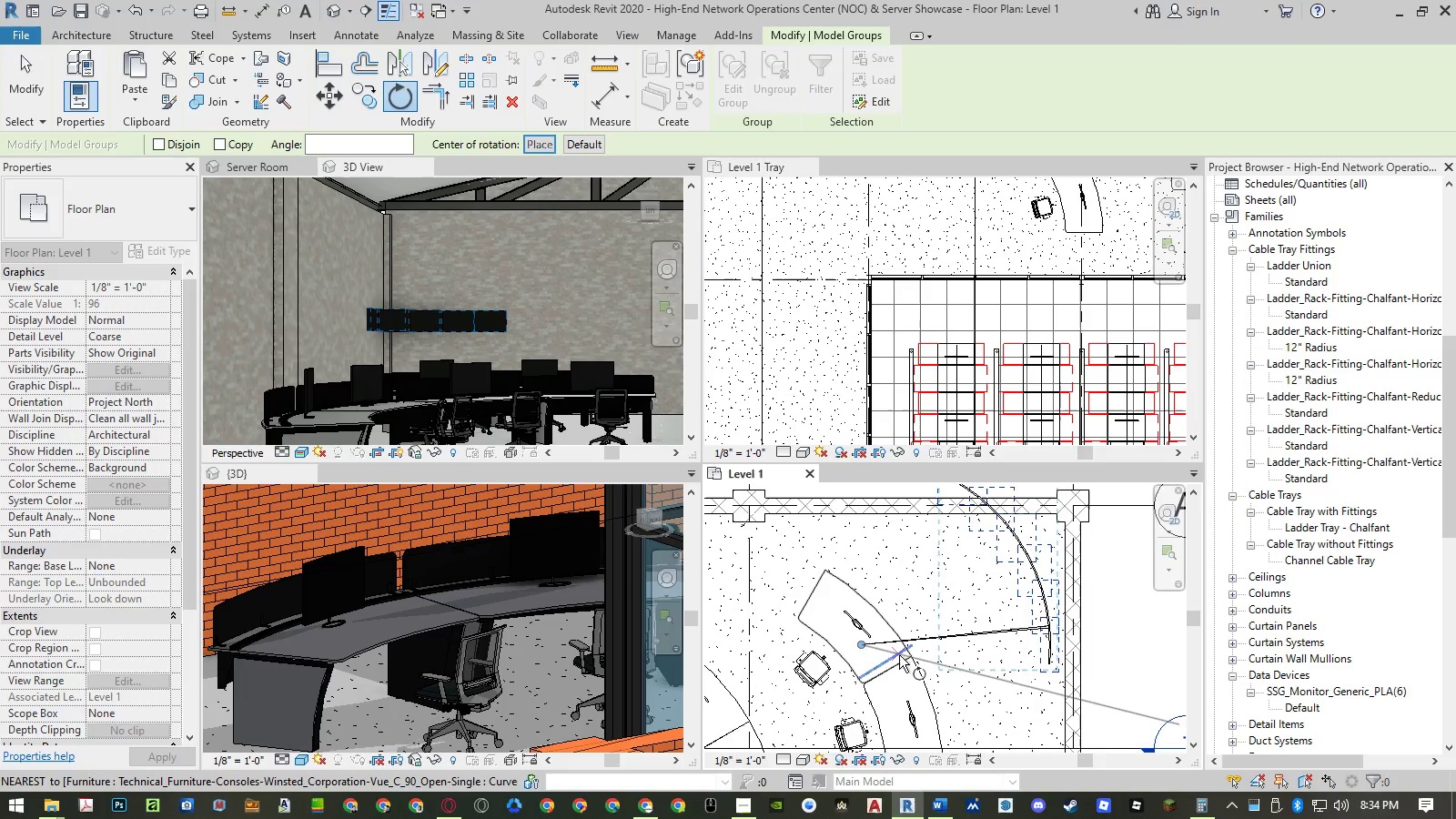 
scroll: coordinate [918, 531], scroll_direction: up, amount: 14.0
 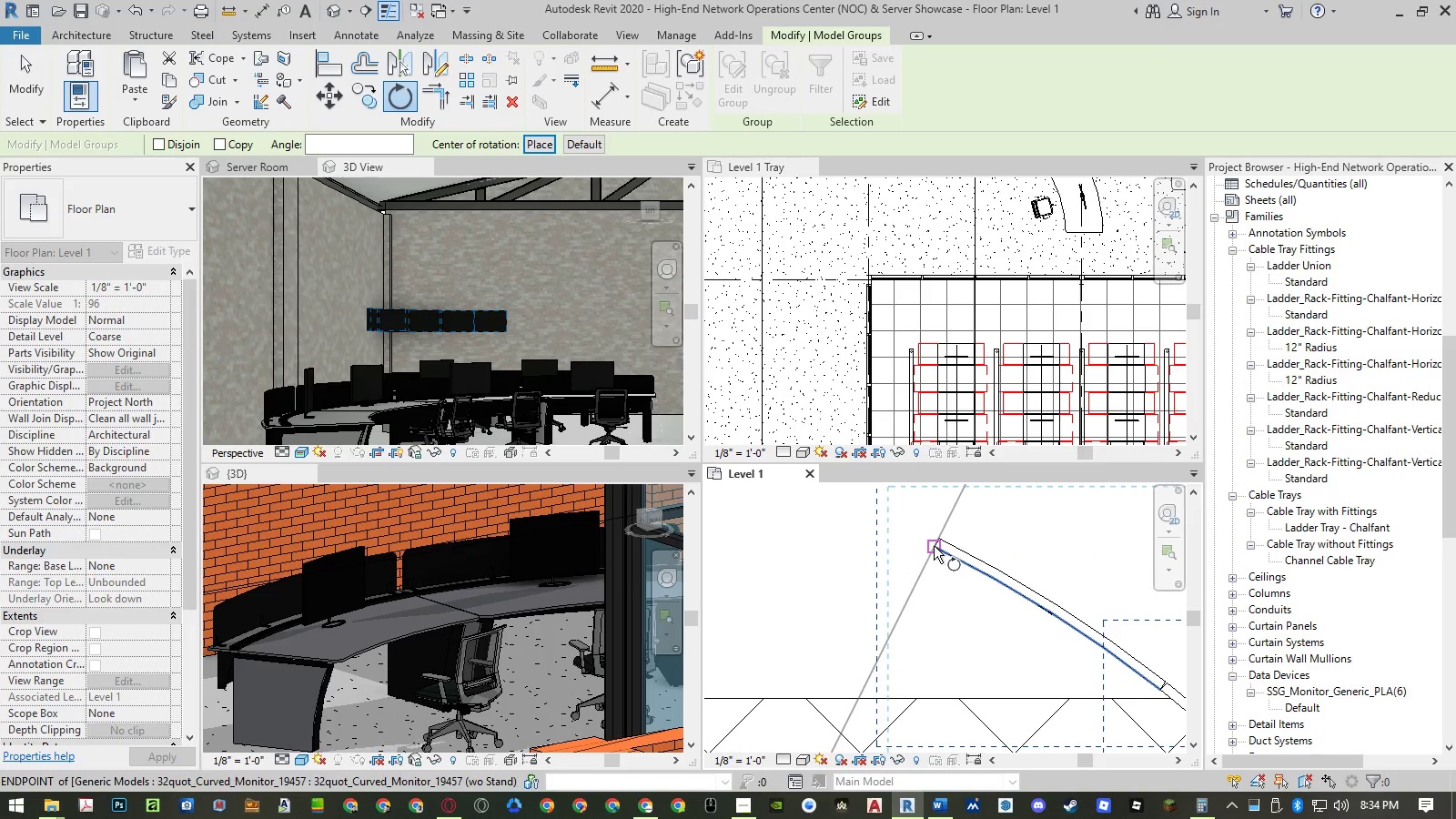 
left_click([934, 546])
 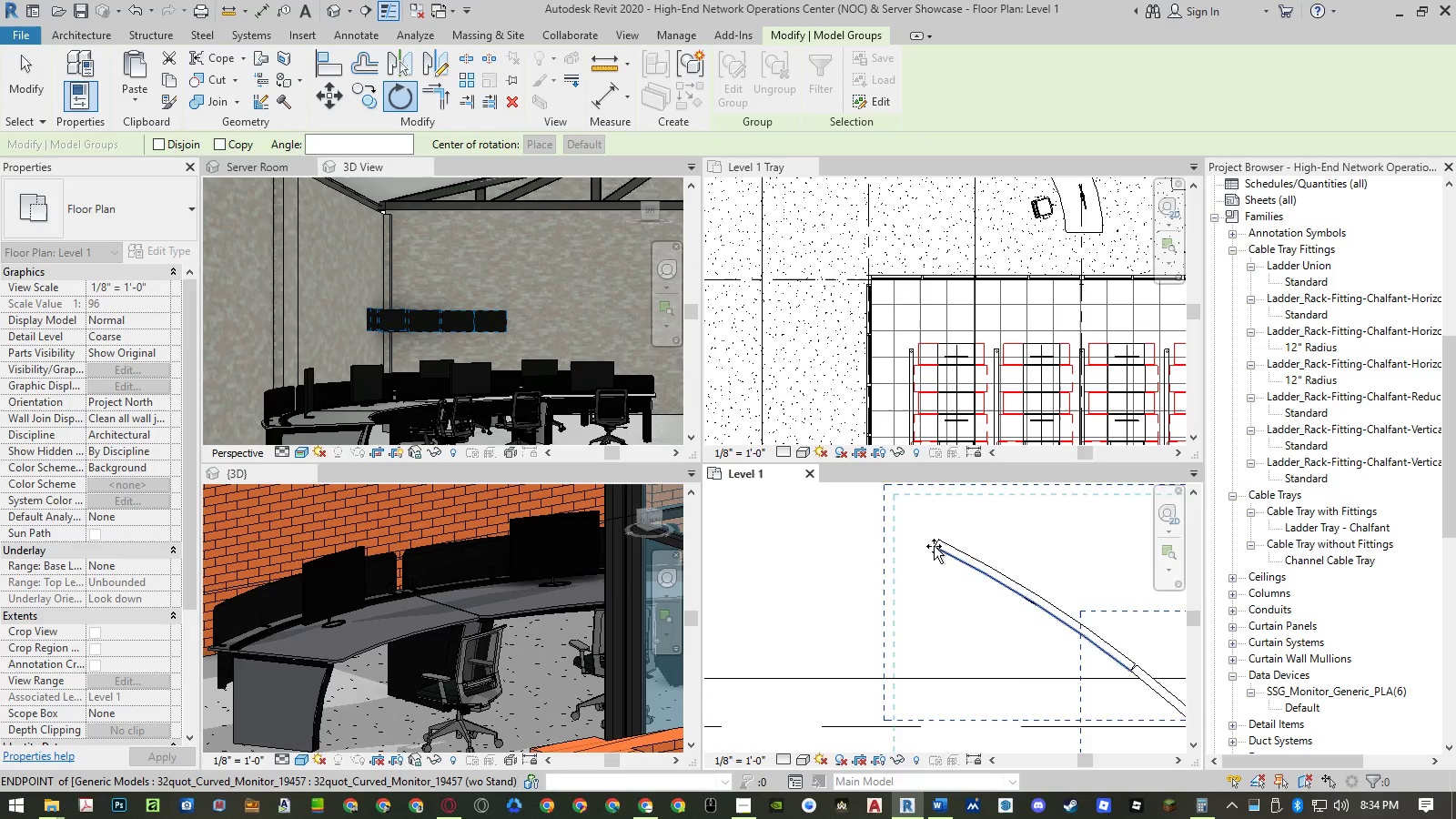 
scroll: coordinate [934, 546], scroll_direction: down, amount: 6.0
 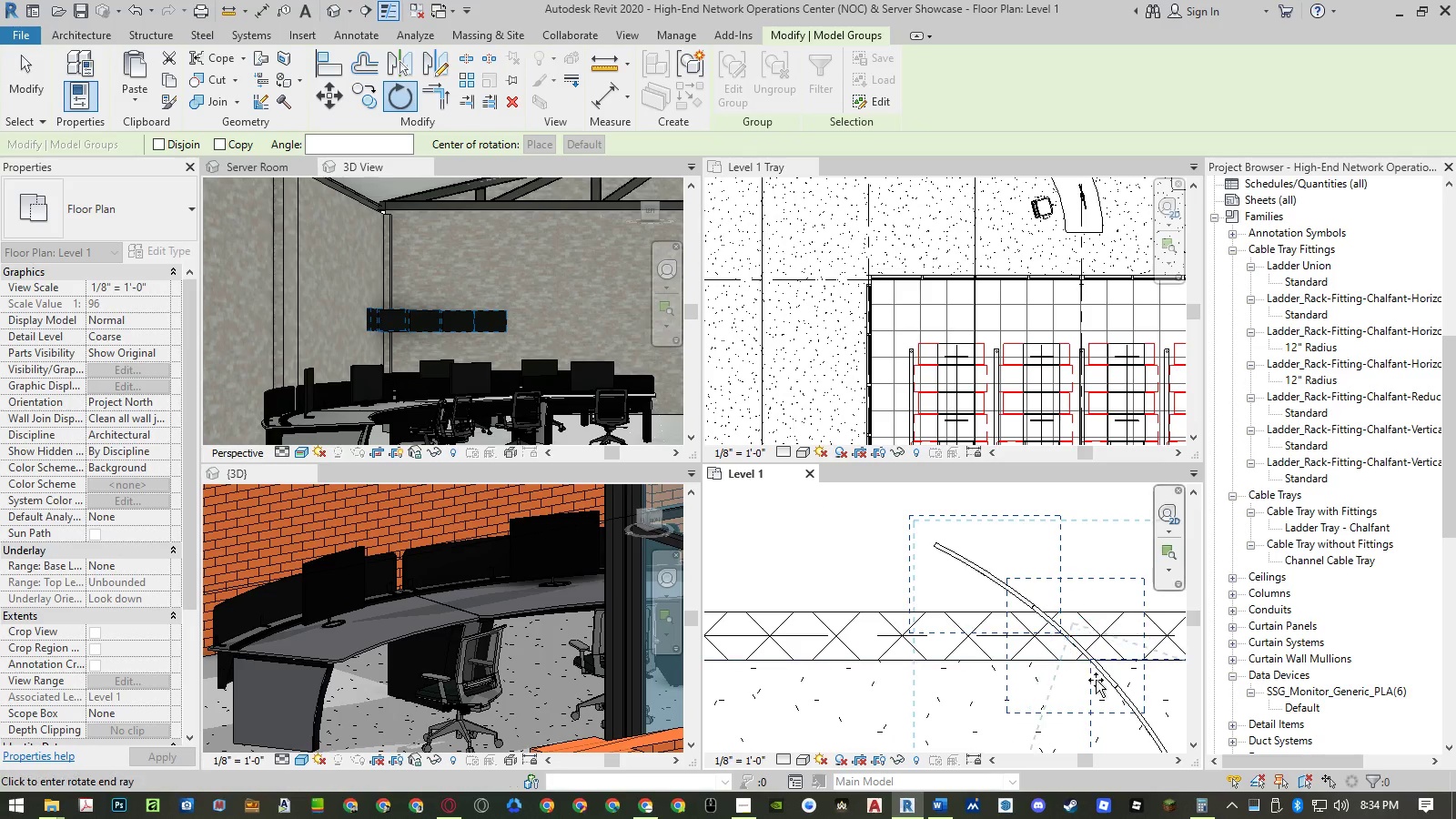 
scroll: coordinate [1116, 694], scroll_direction: up, amount: 9.0
 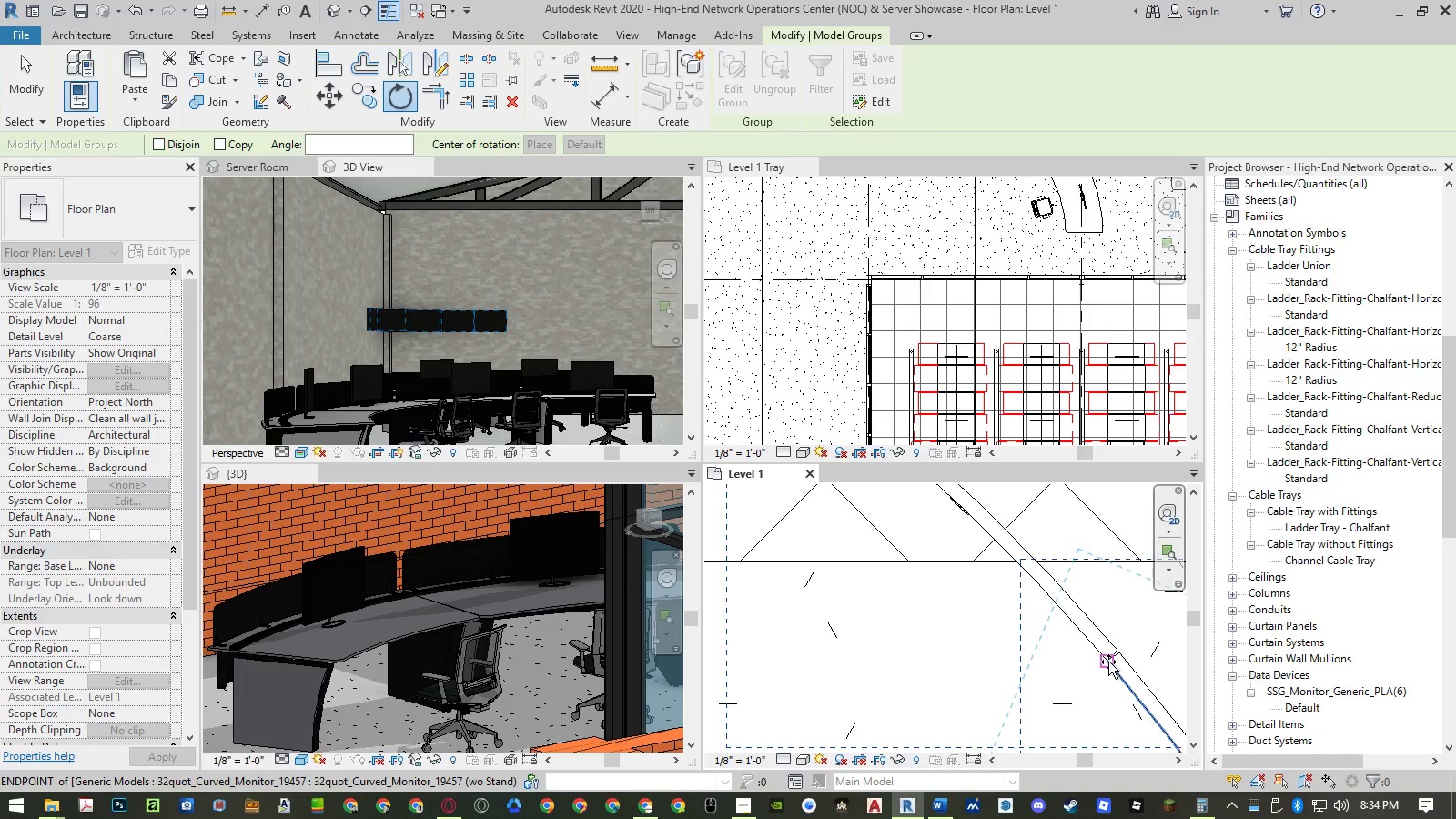 
left_click([1108, 662])
 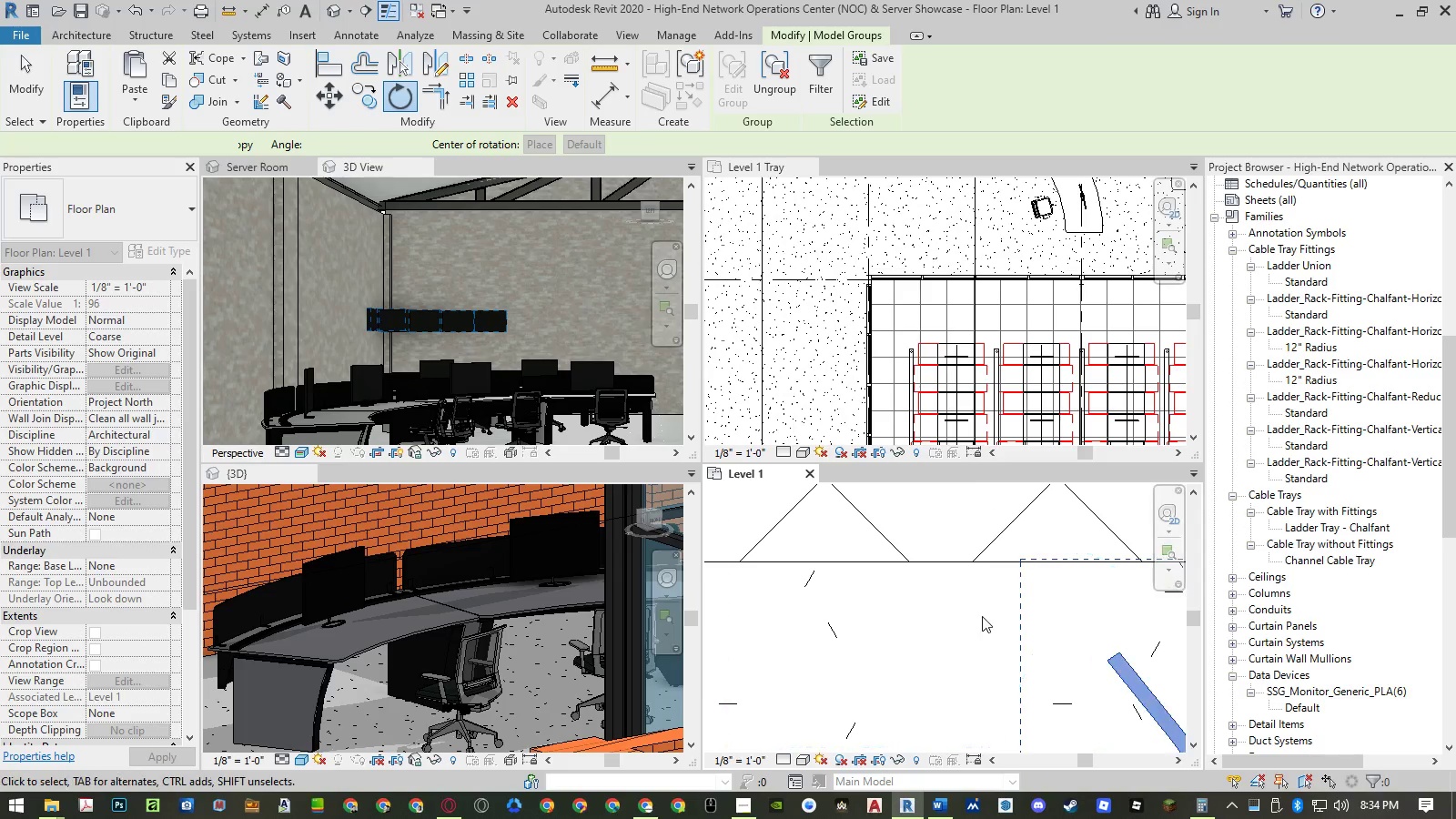 
scroll: coordinate [983, 608], scroll_direction: down, amount: 19.0
 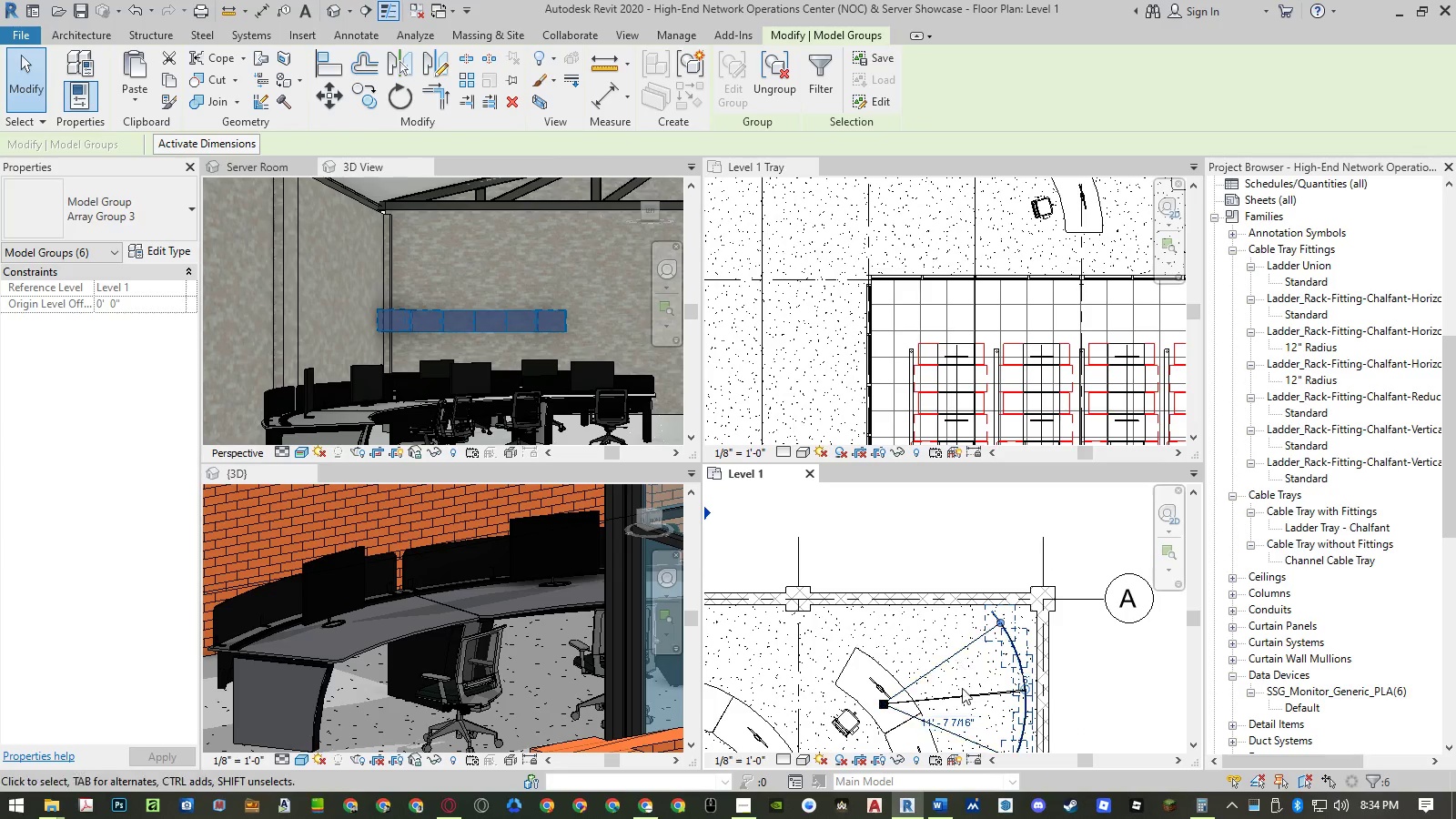 
left_click([963, 693])
 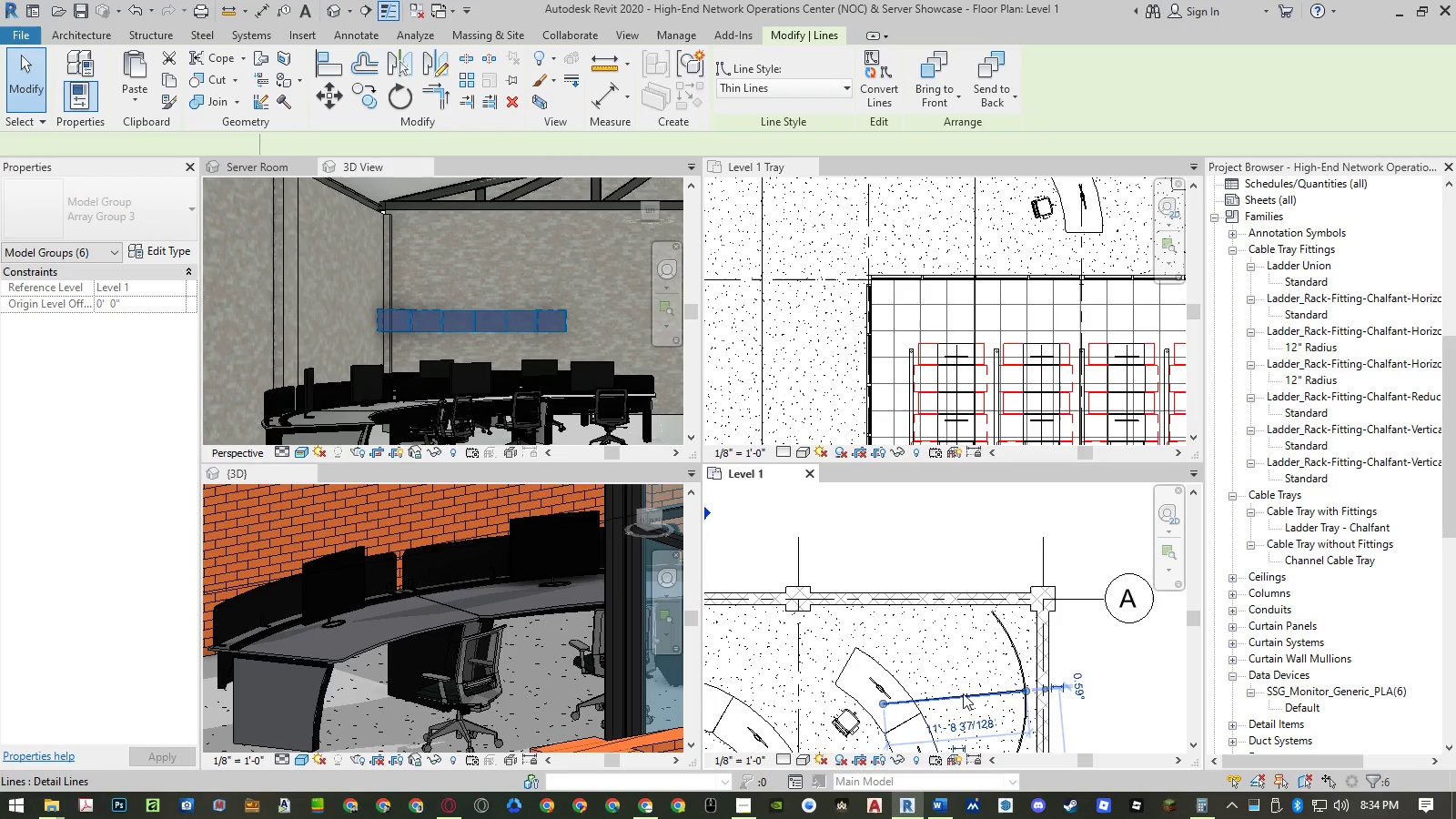 
key(Delete)
 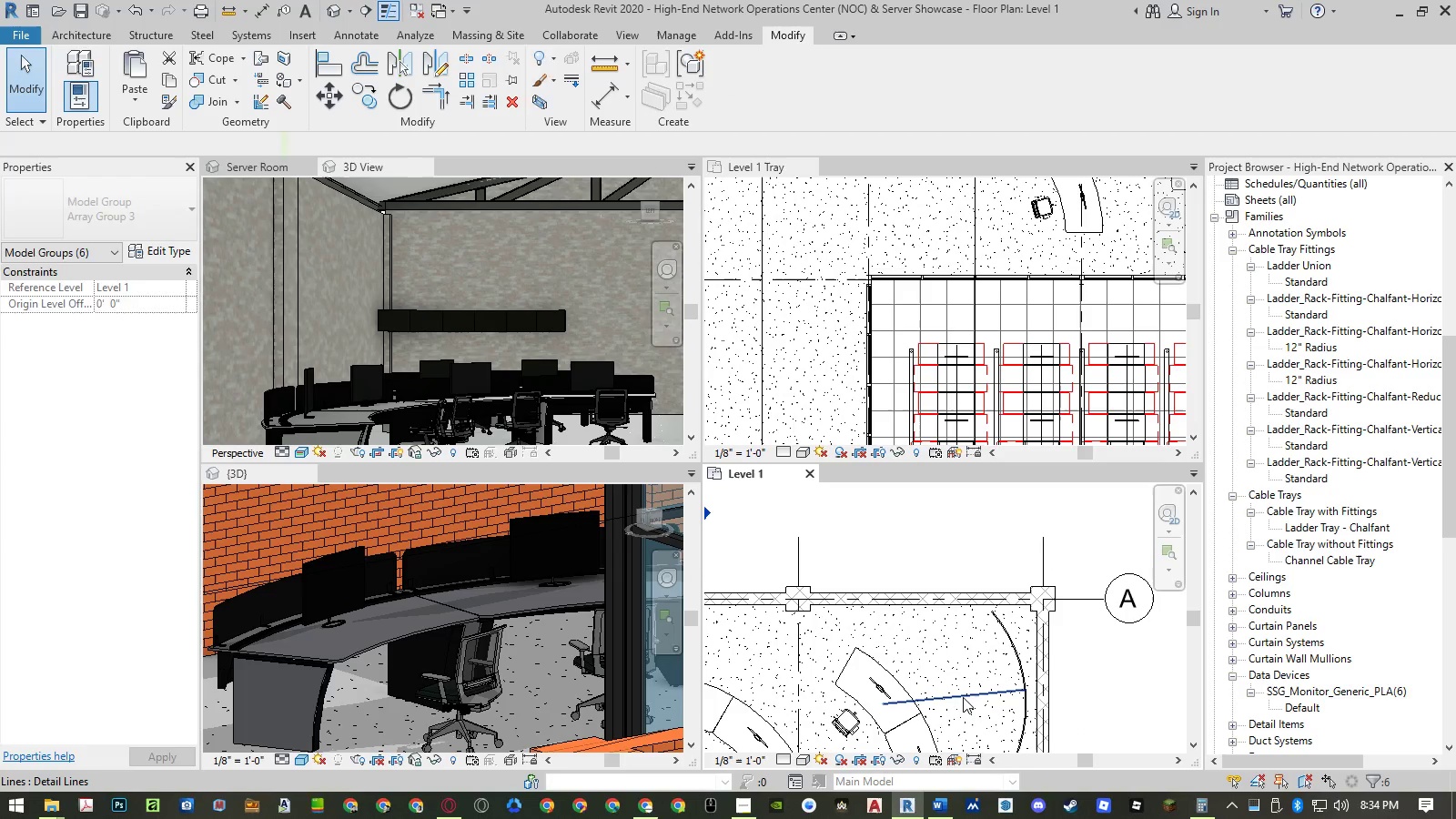 
left_click([963, 697])
 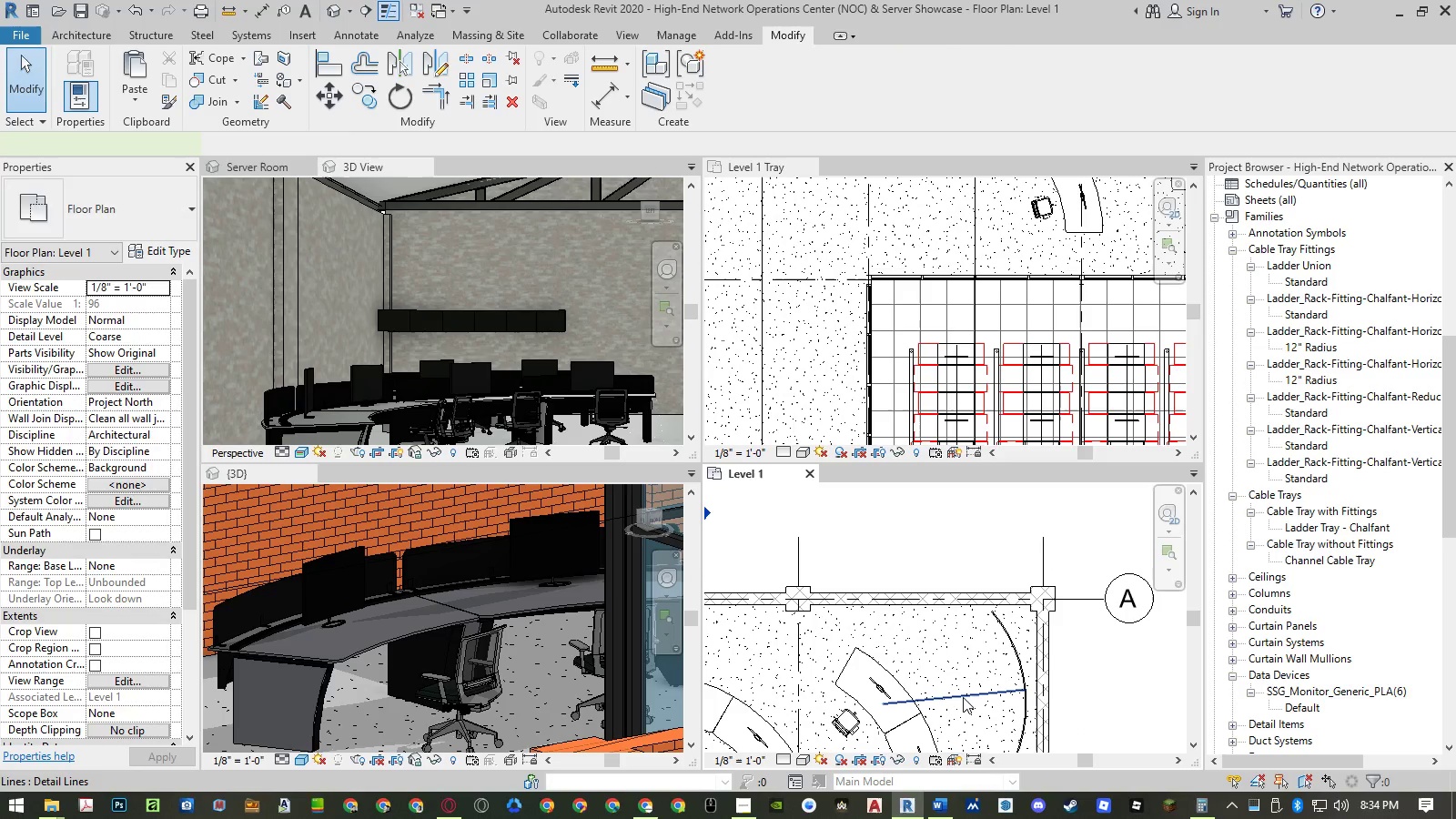 
key(Delete)
 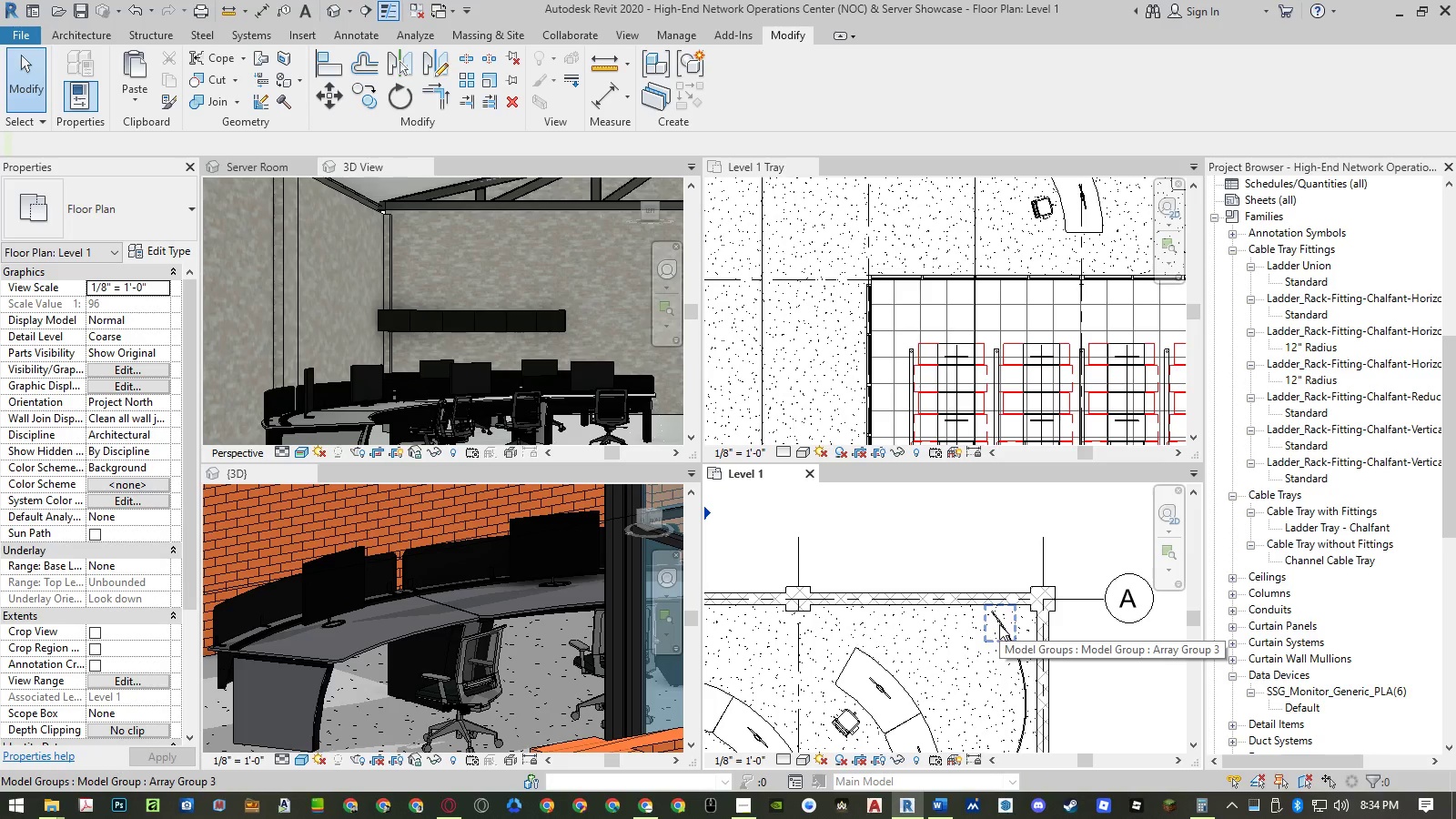 
wait(7.08)
 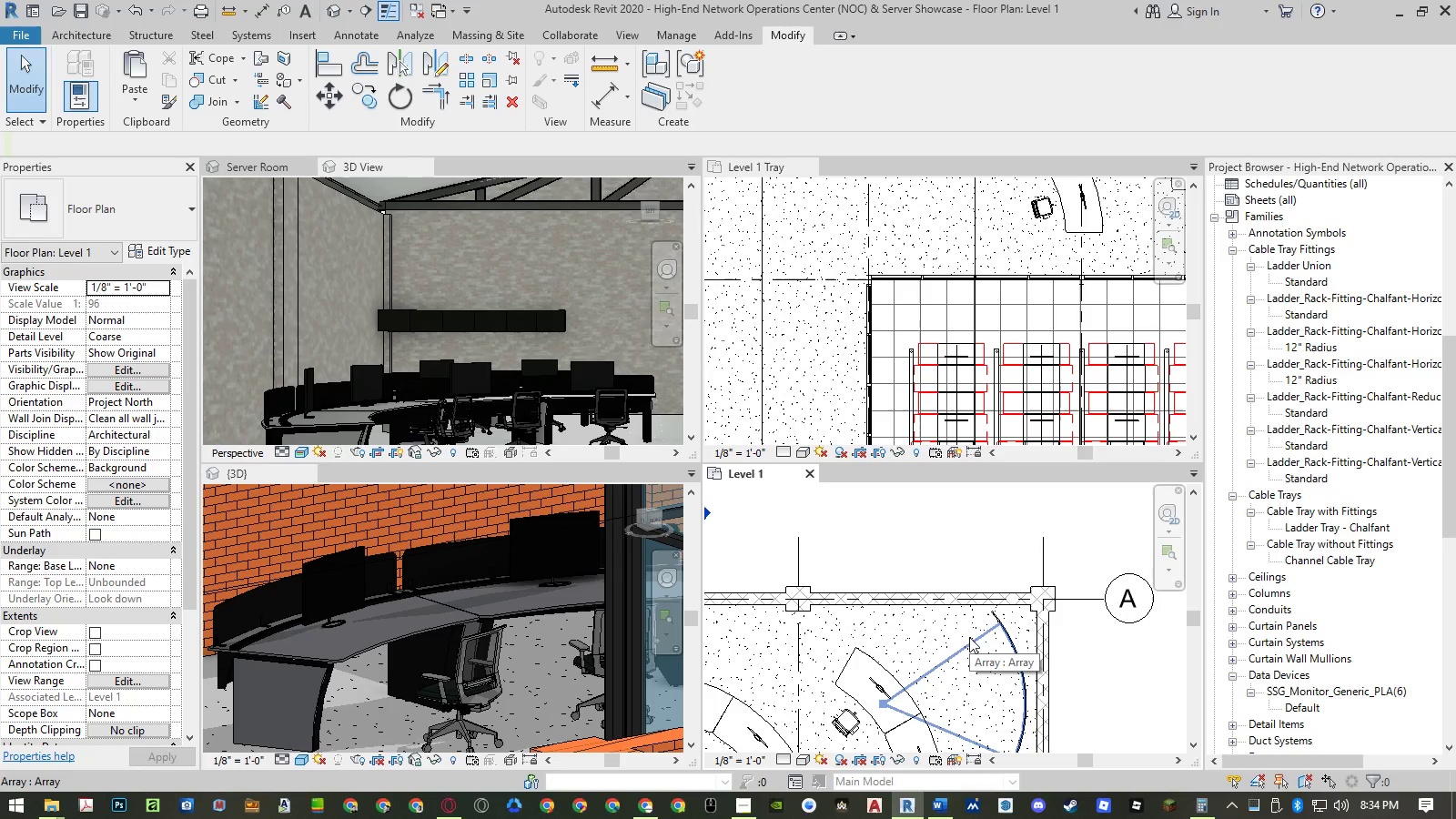 
scroll: coordinate [957, 530], scroll_direction: down, amount: 7.0
 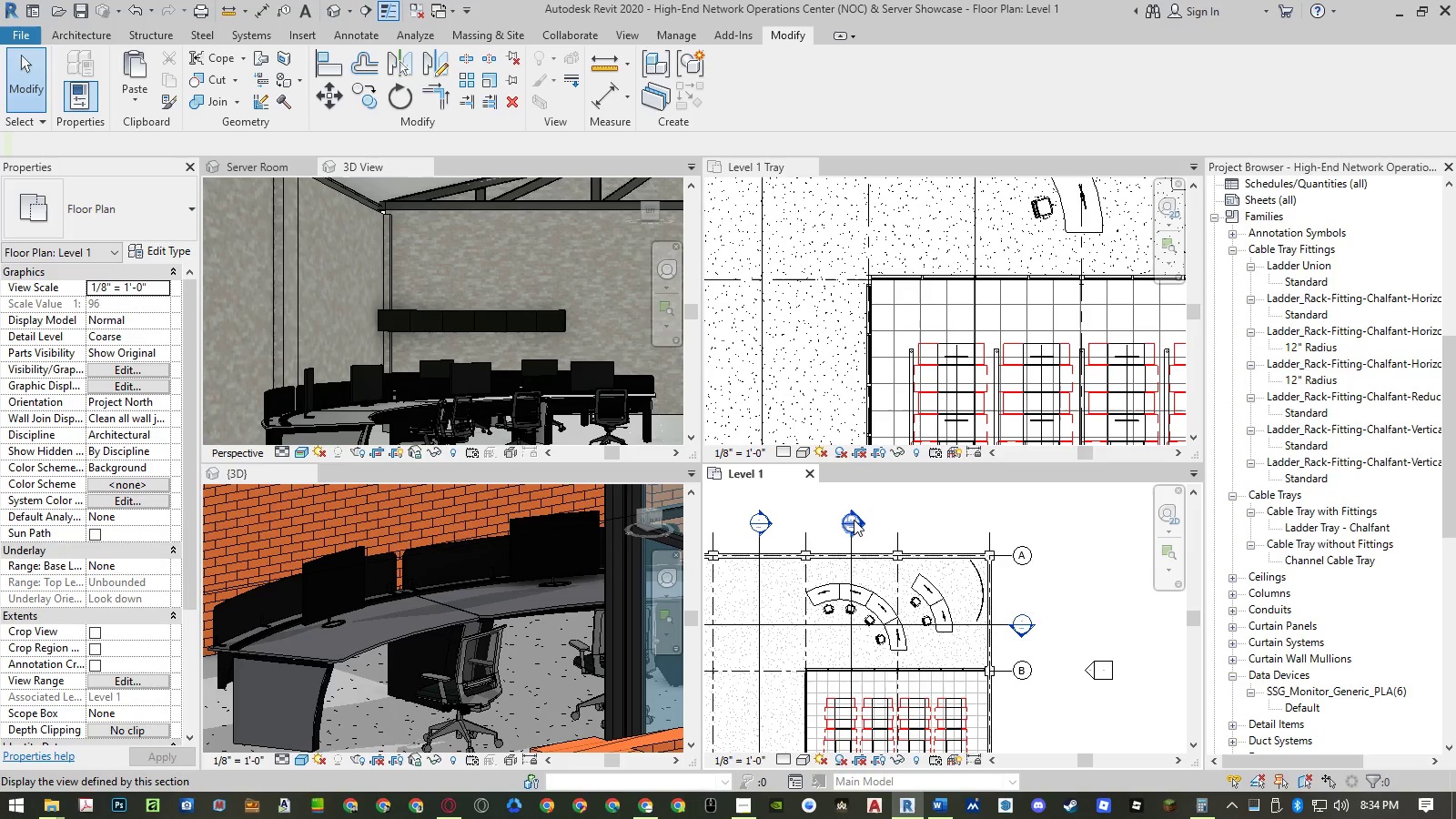 
double_click([854, 520])
 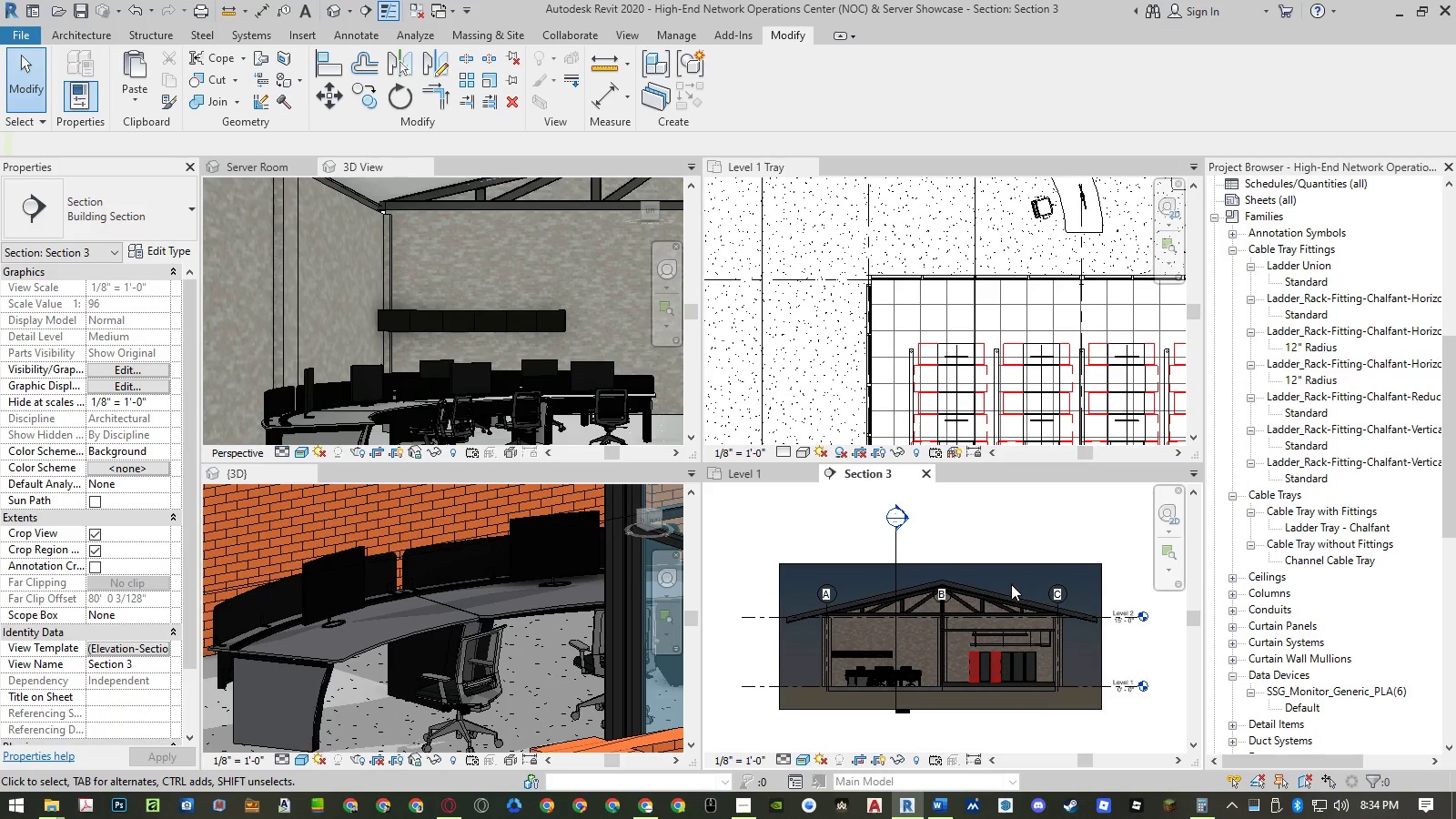 
scroll: coordinate [843, 656], scroll_direction: up, amount: 10.0
 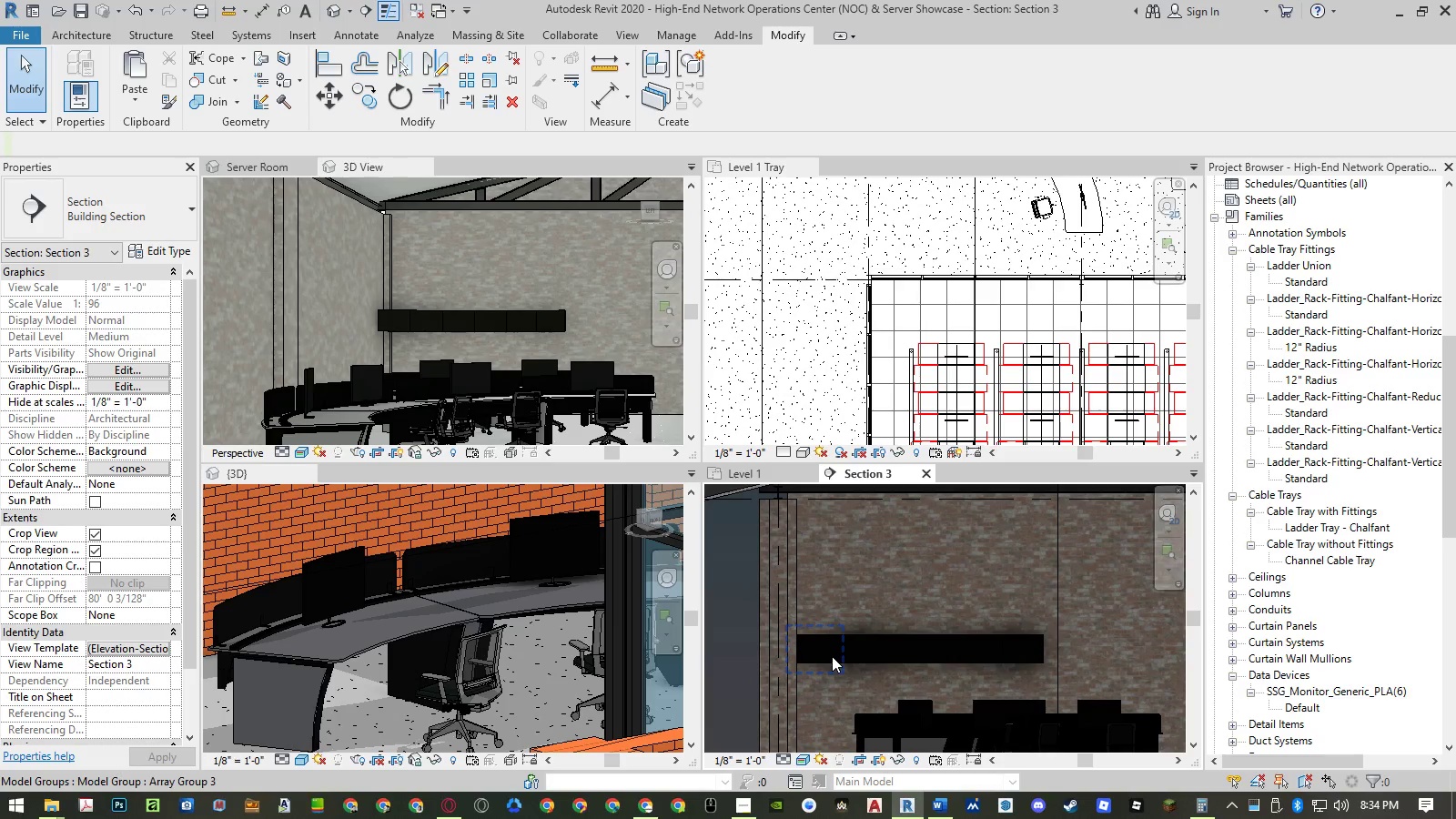 
left_click_drag(start_coordinate=[832, 656], to_coordinate=[1008, 438])
 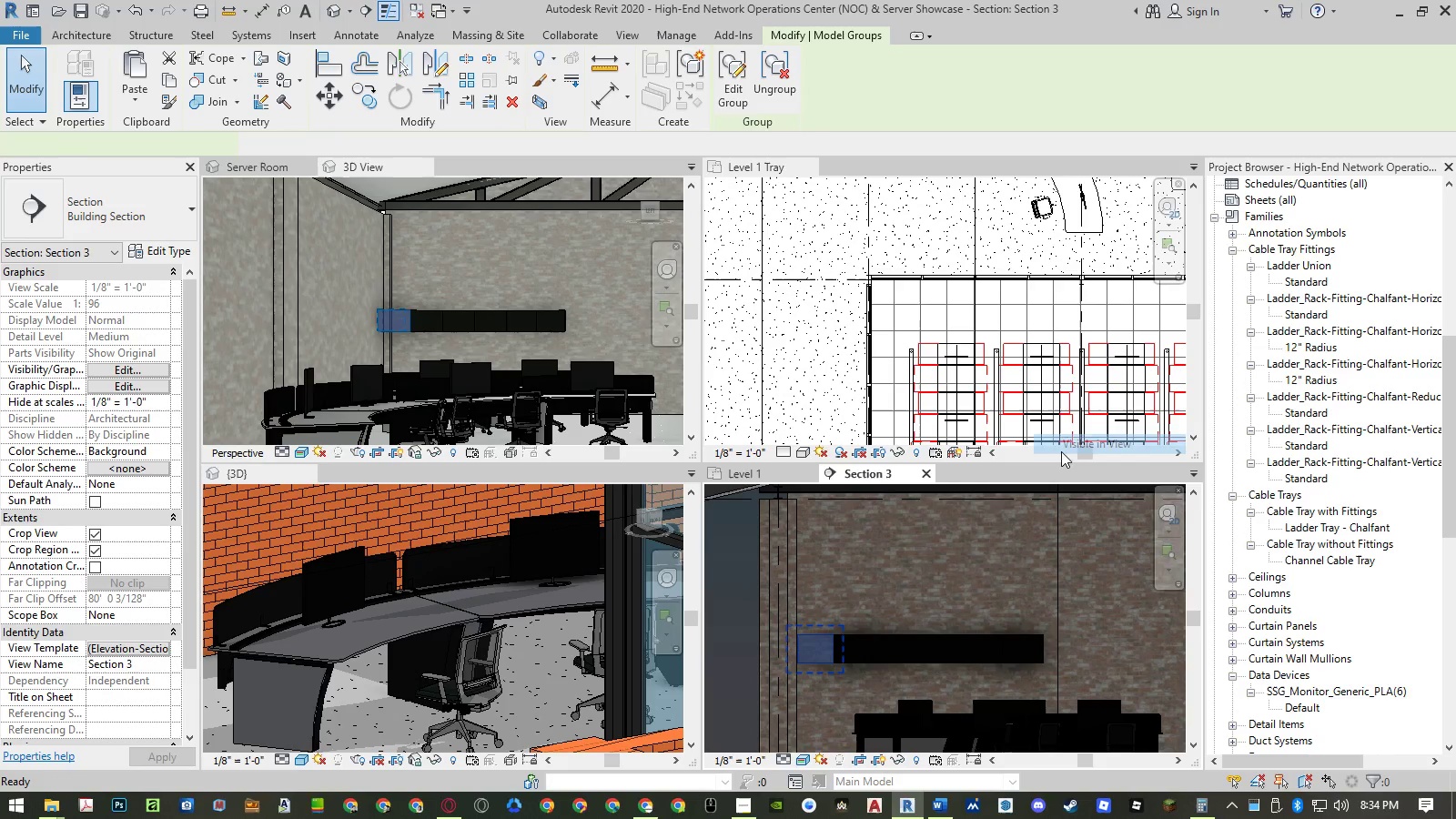 
right_click([832, 656])
 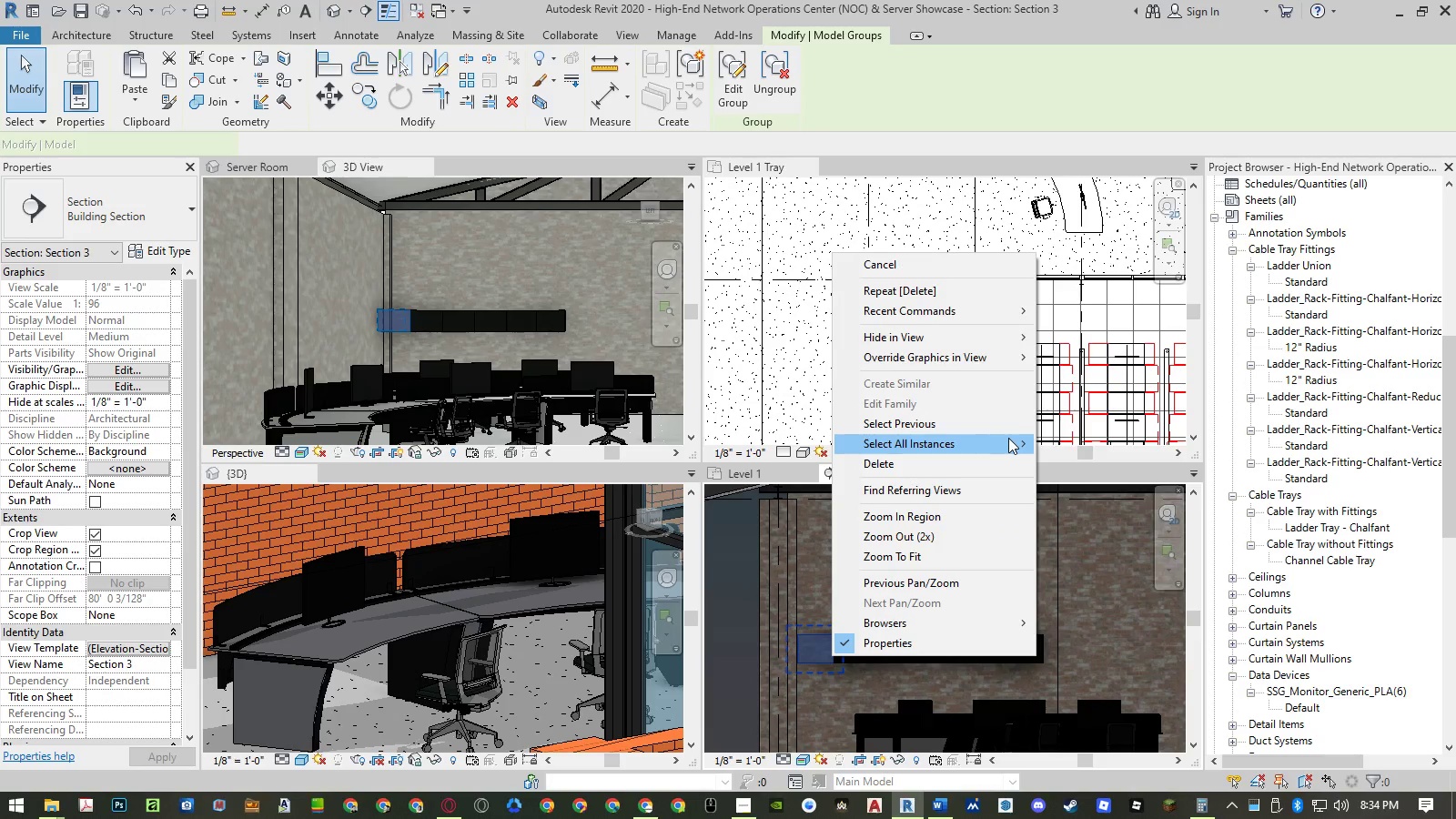 
double_click([1065, 448])
 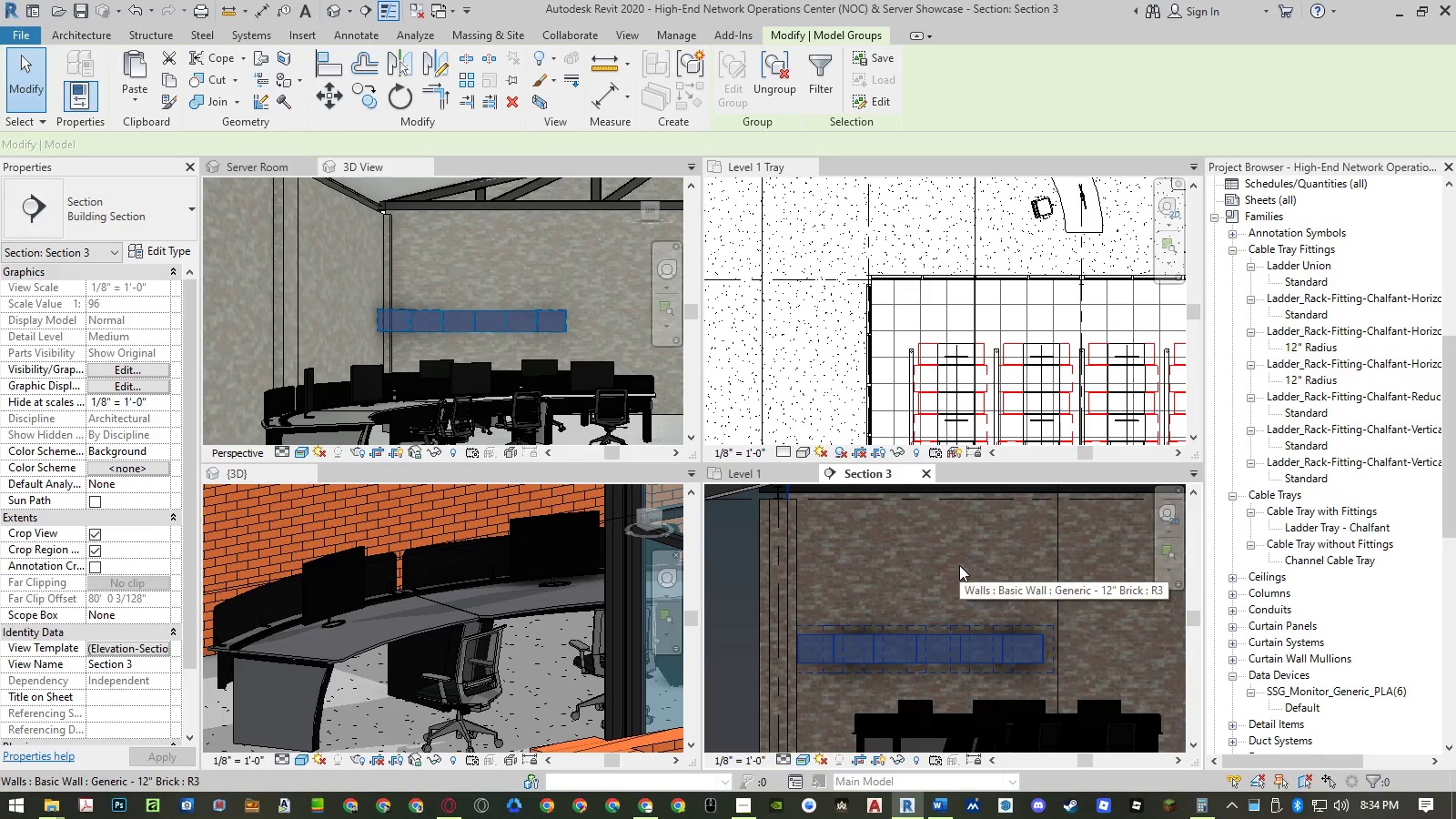 
type(mv)
 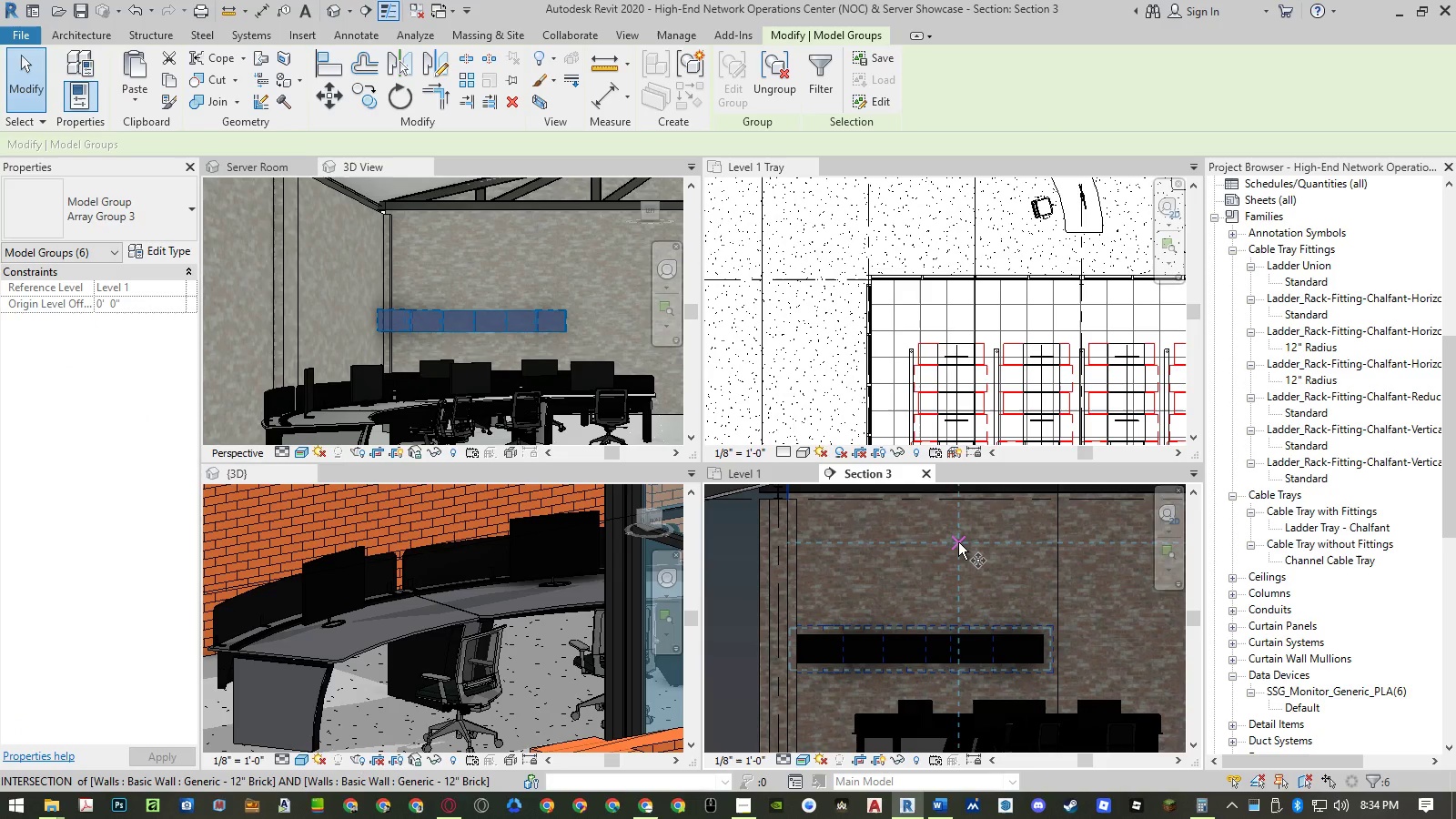 
left_click([958, 542])
 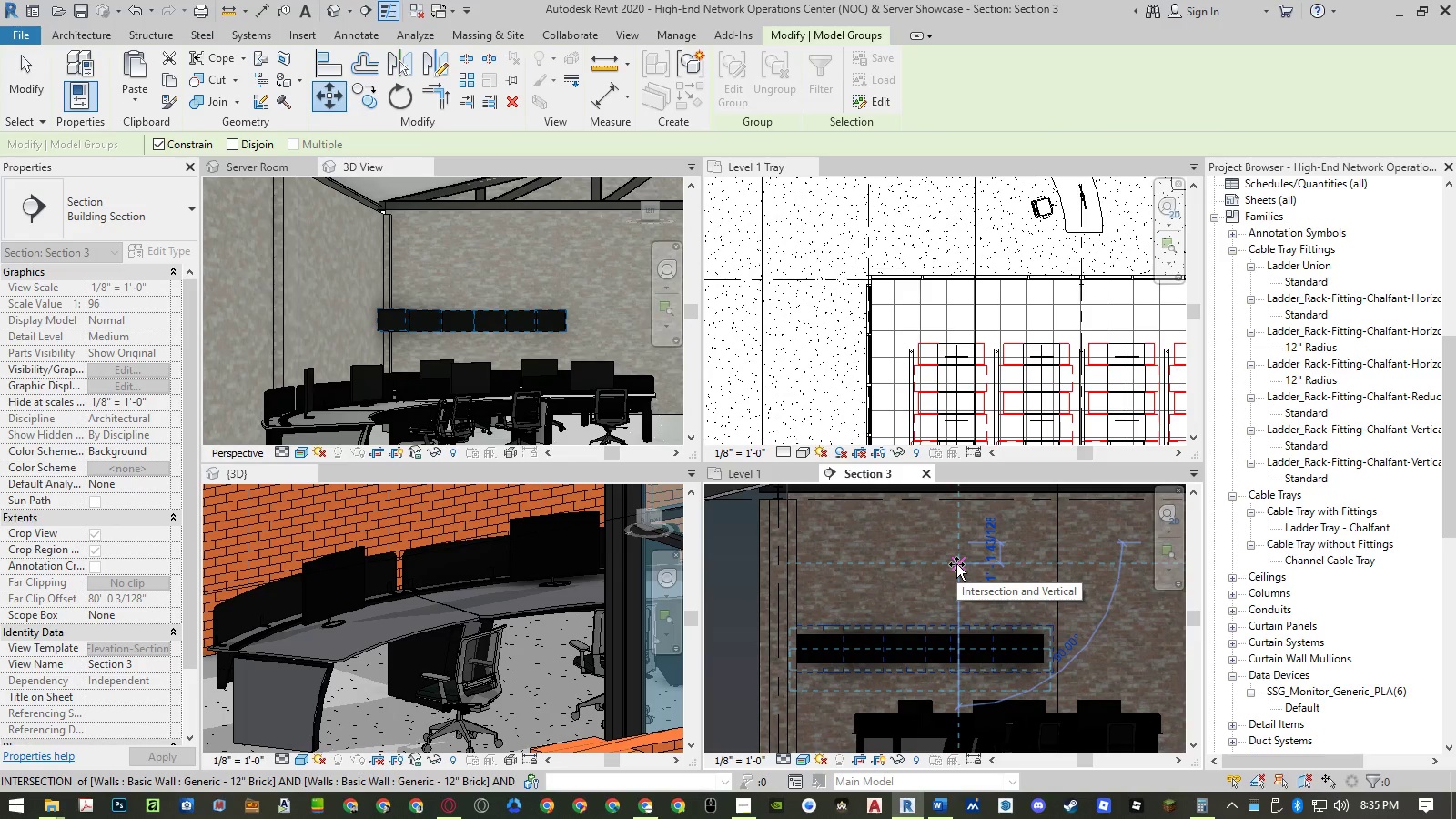 
key(Numpad1)
 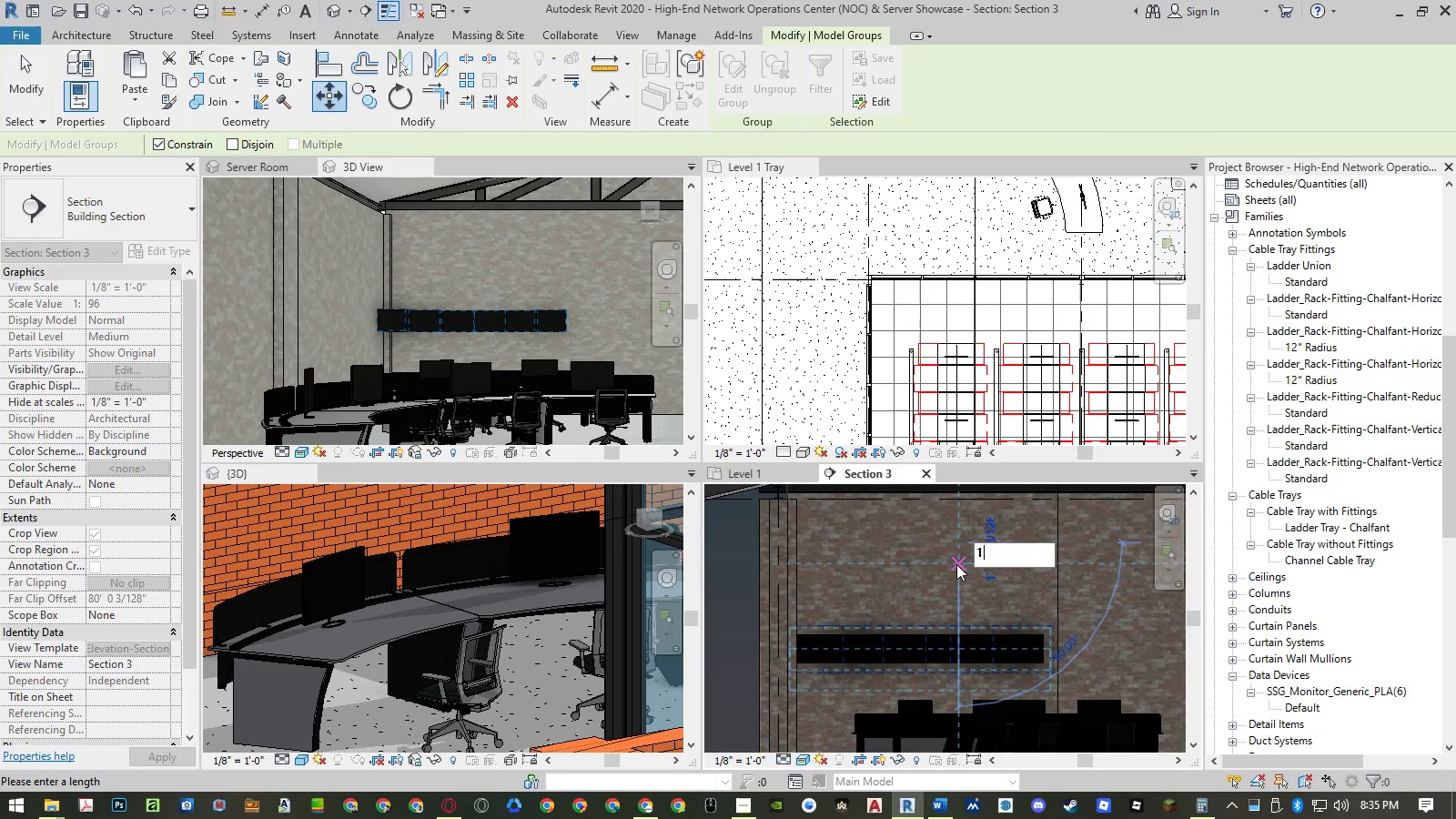 
key(NumpadEnter)
 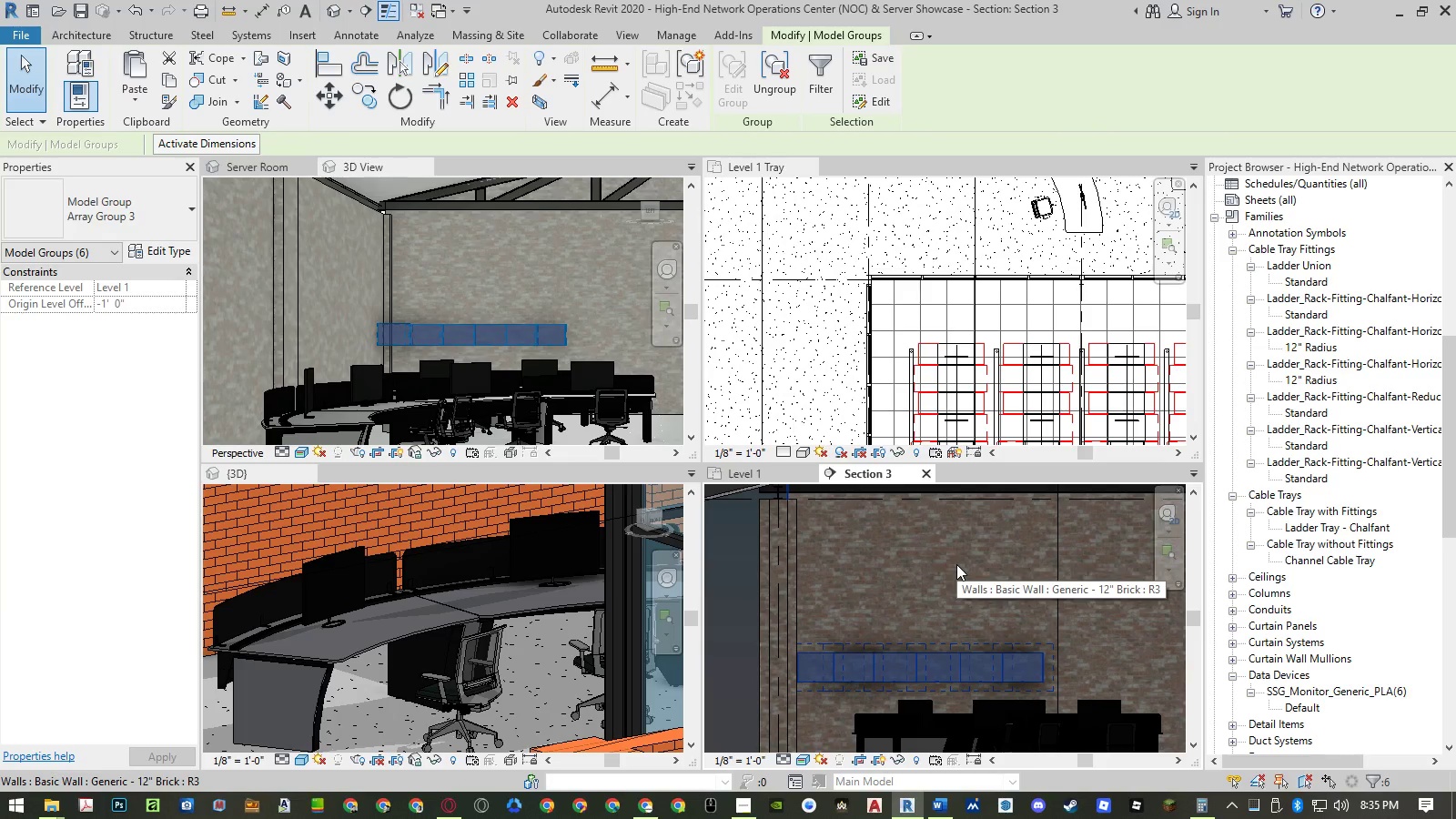 
wait(7.57)
 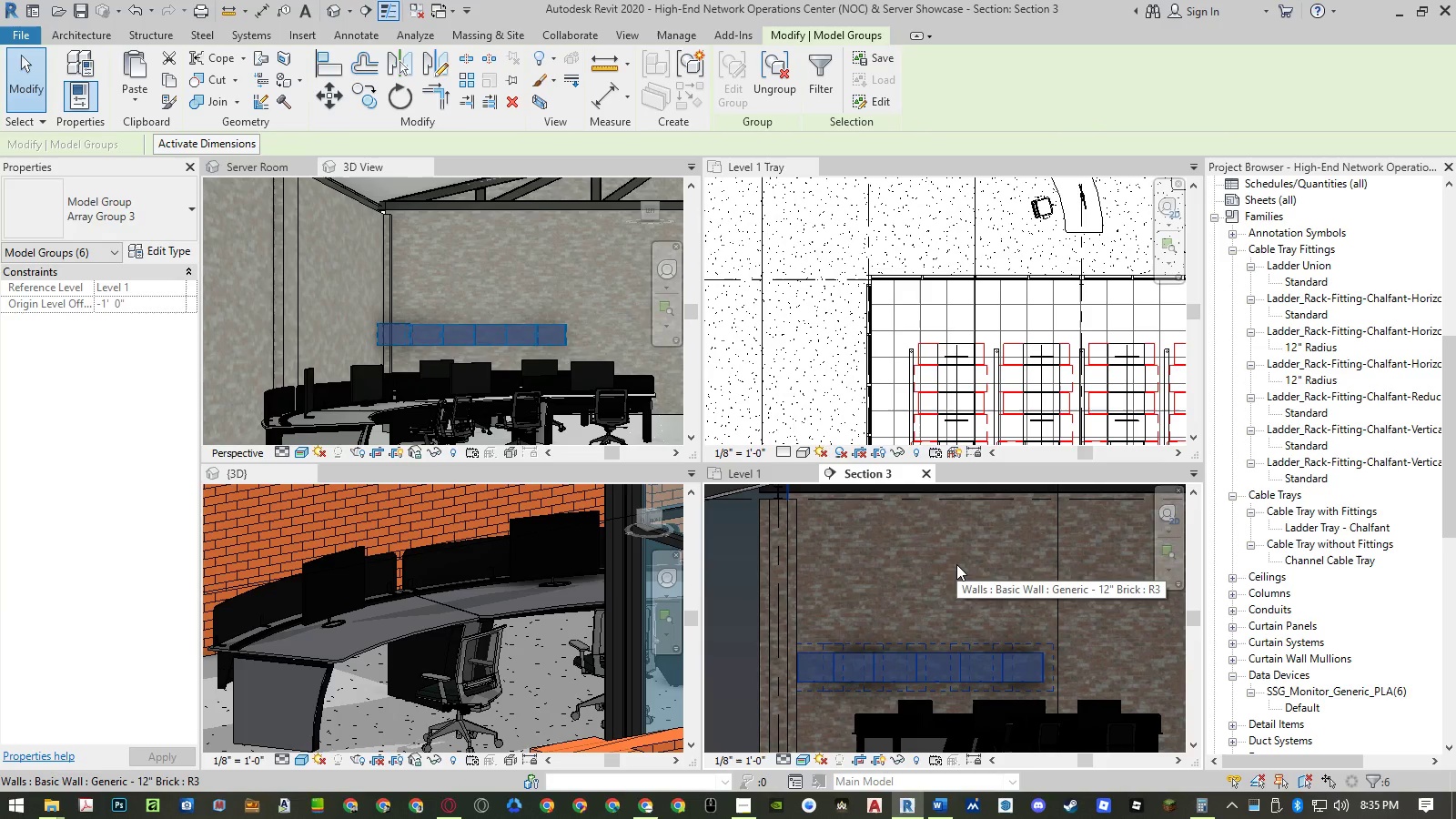 
mouse_move([913, 562])
 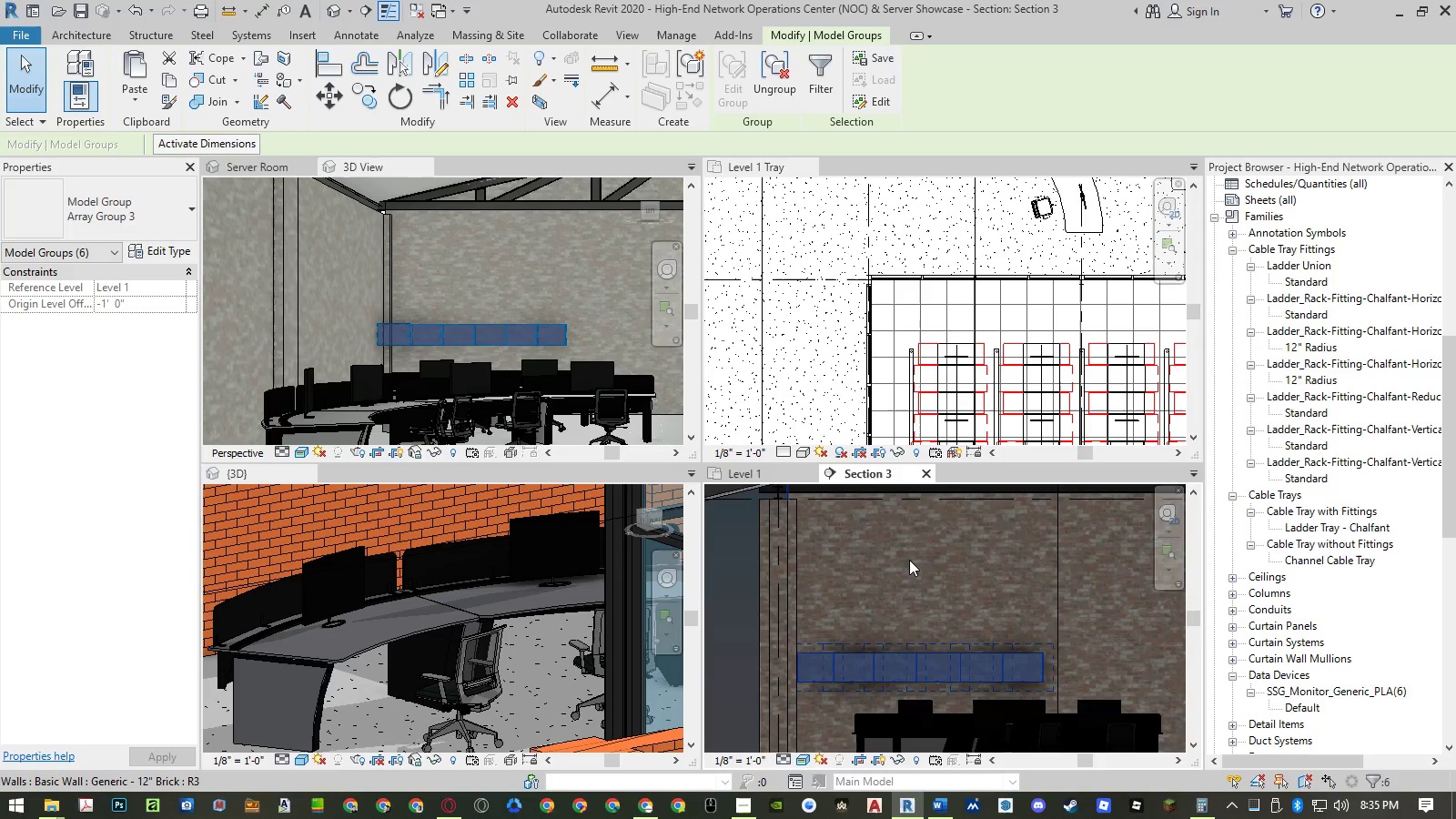 
scroll: coordinate [909, 560], scroll_direction: down, amount: 5.0
 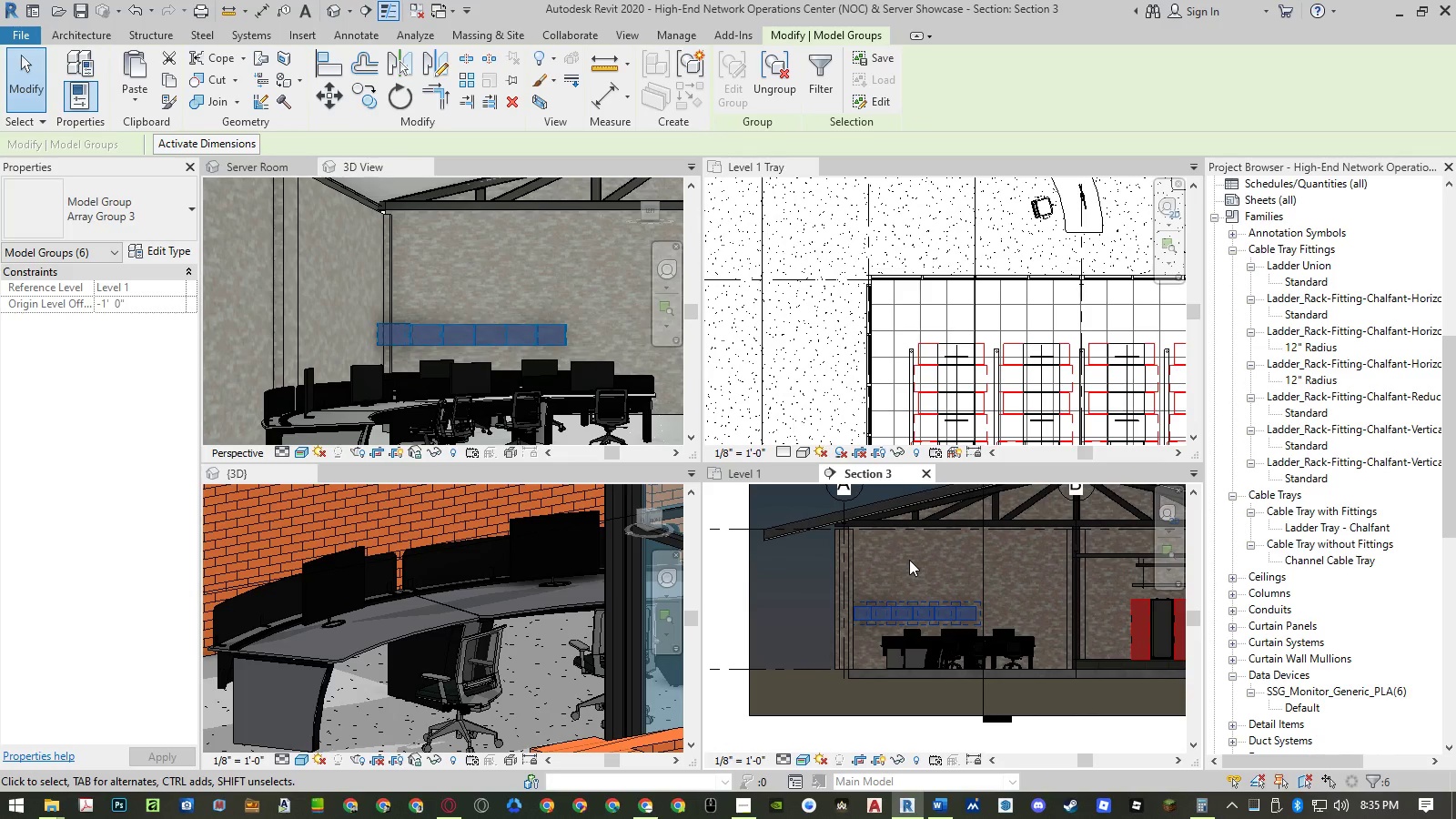 
wait(9.25)
 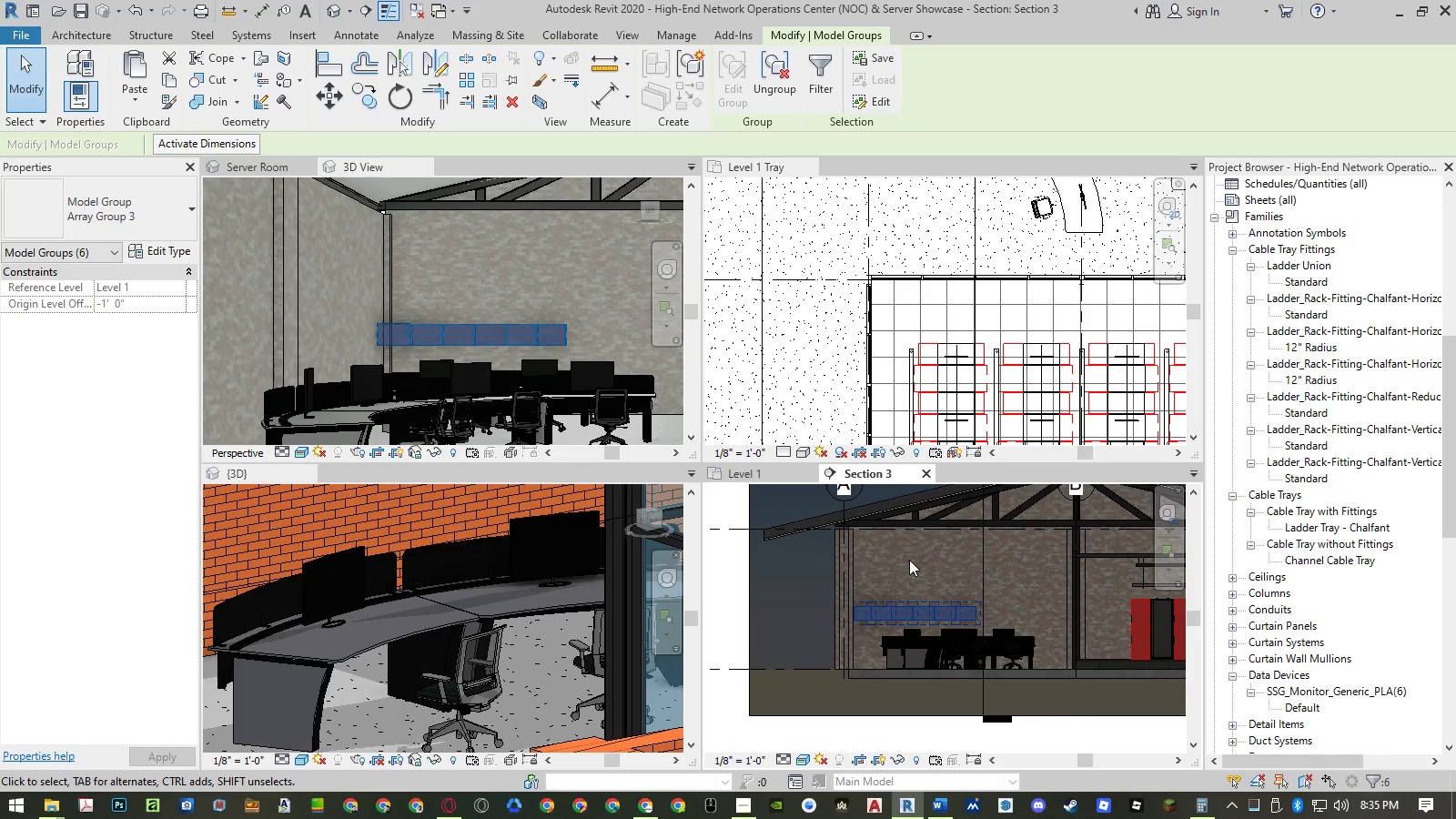 
type(co)
 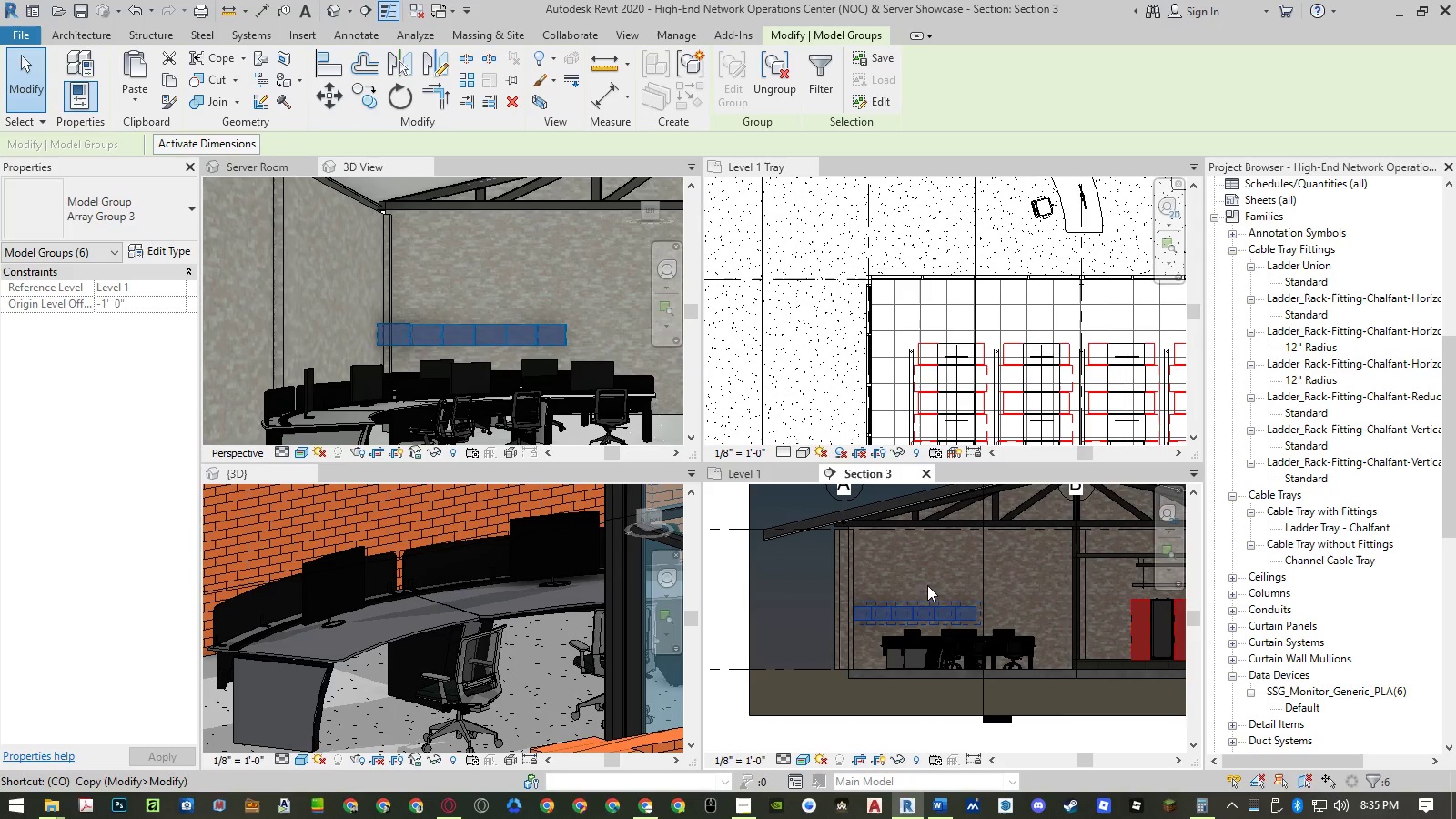 
key(Space)
 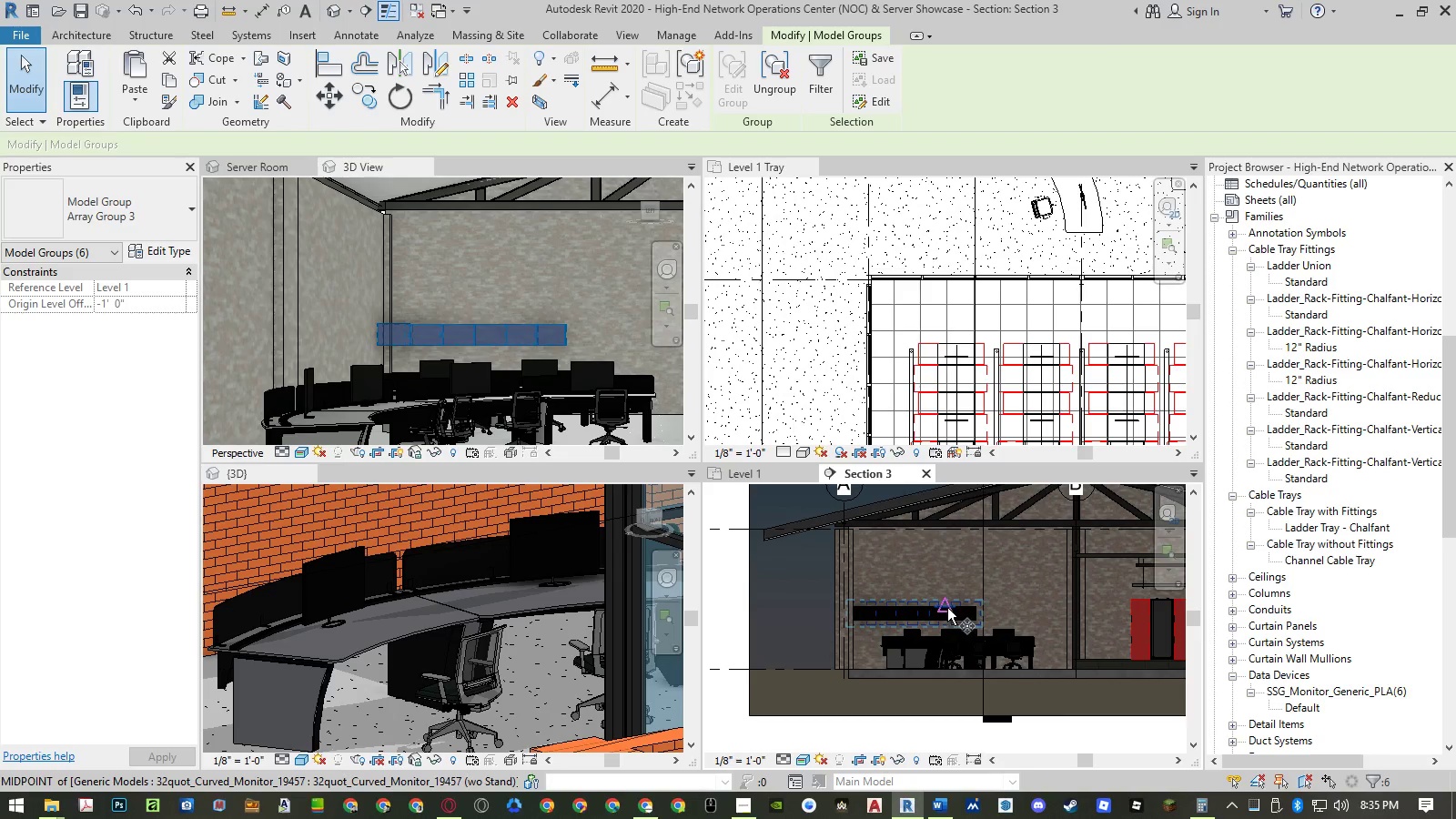 
scroll: coordinate [900, 657], scroll_direction: up, amount: 28.0
 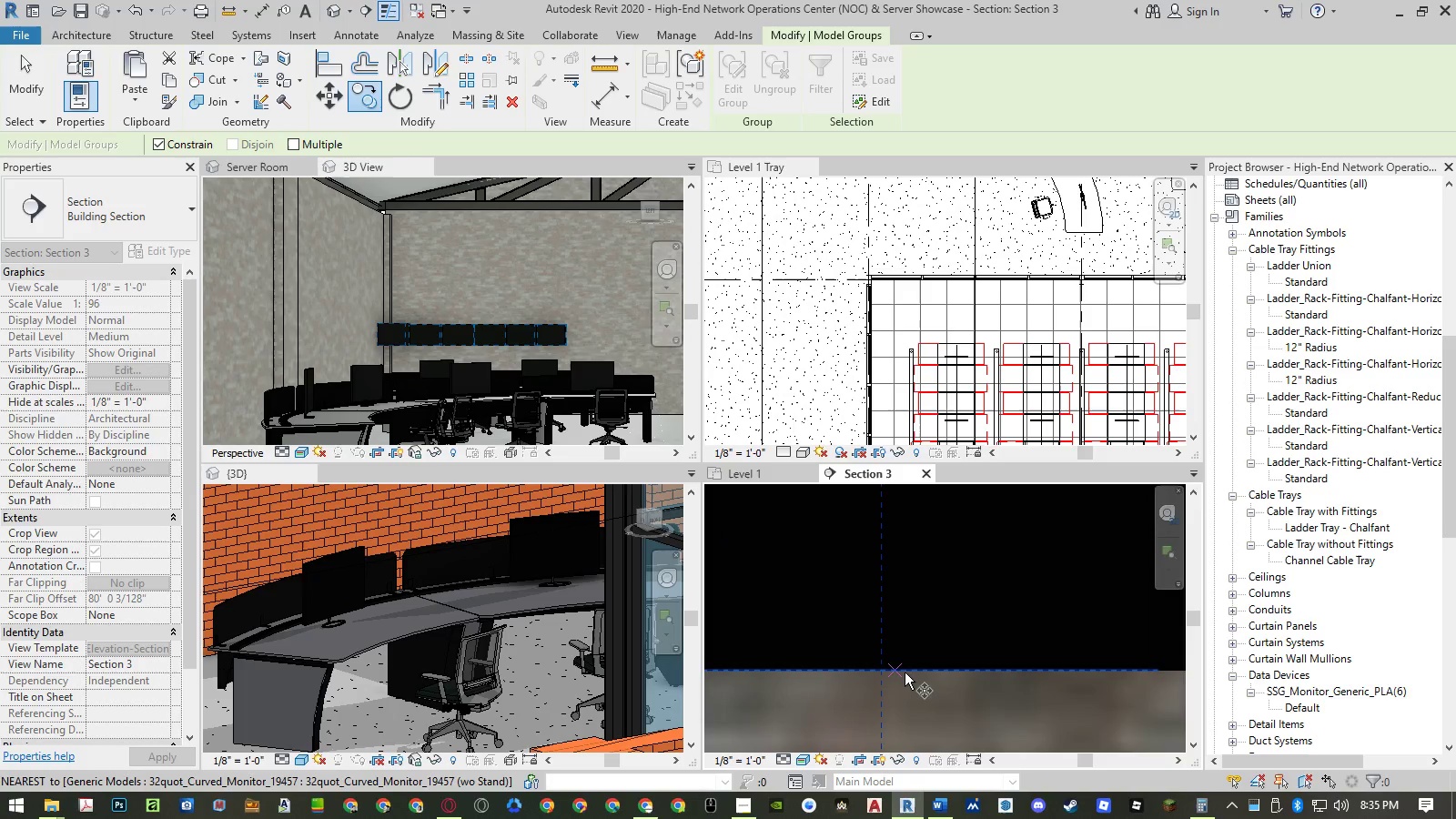 
left_click([913, 673])
 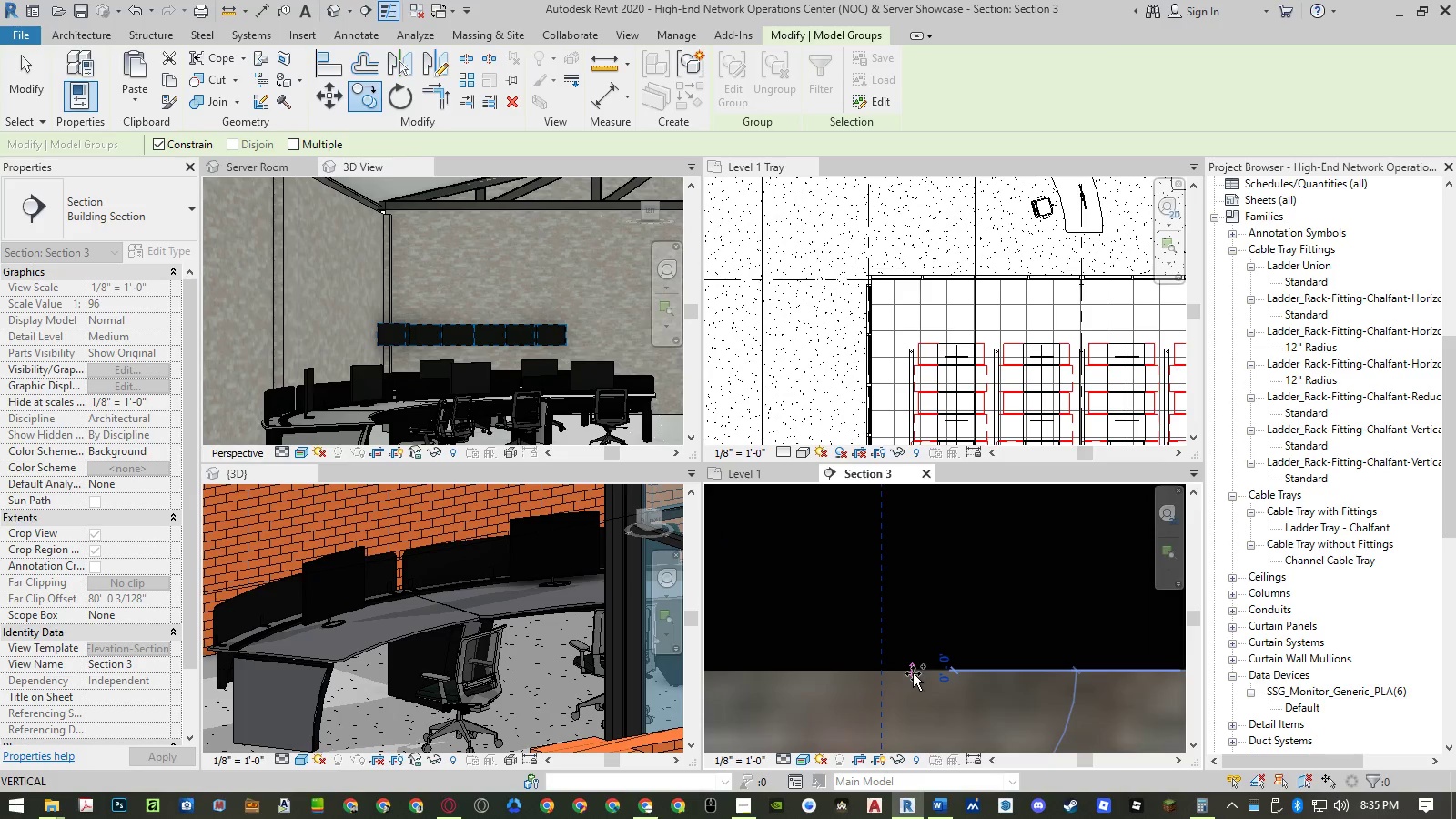 
scroll: coordinate [913, 670], scroll_direction: down, amount: 15.0
 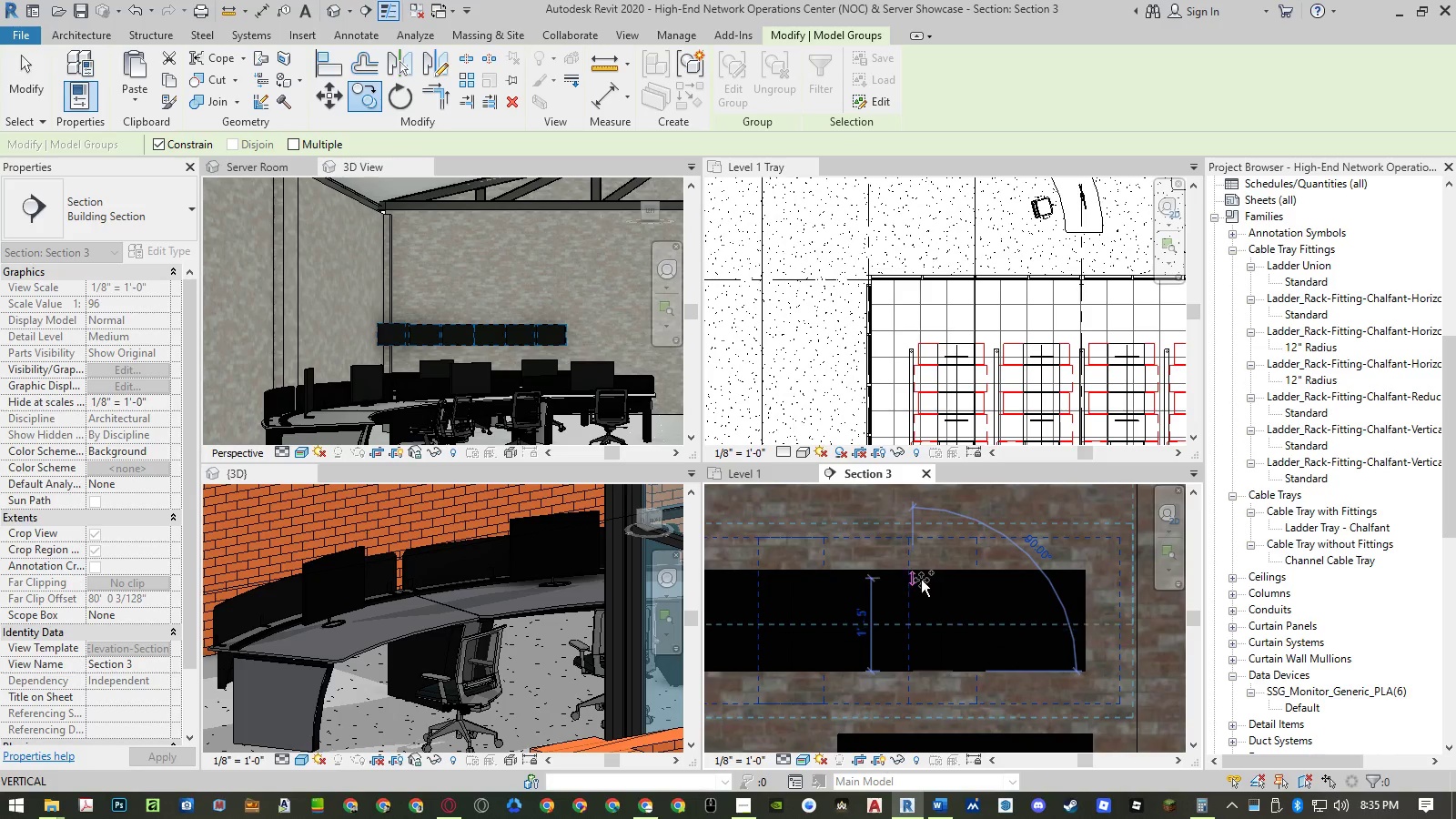 
scroll: coordinate [917, 576], scroll_direction: up, amount: 4.0
 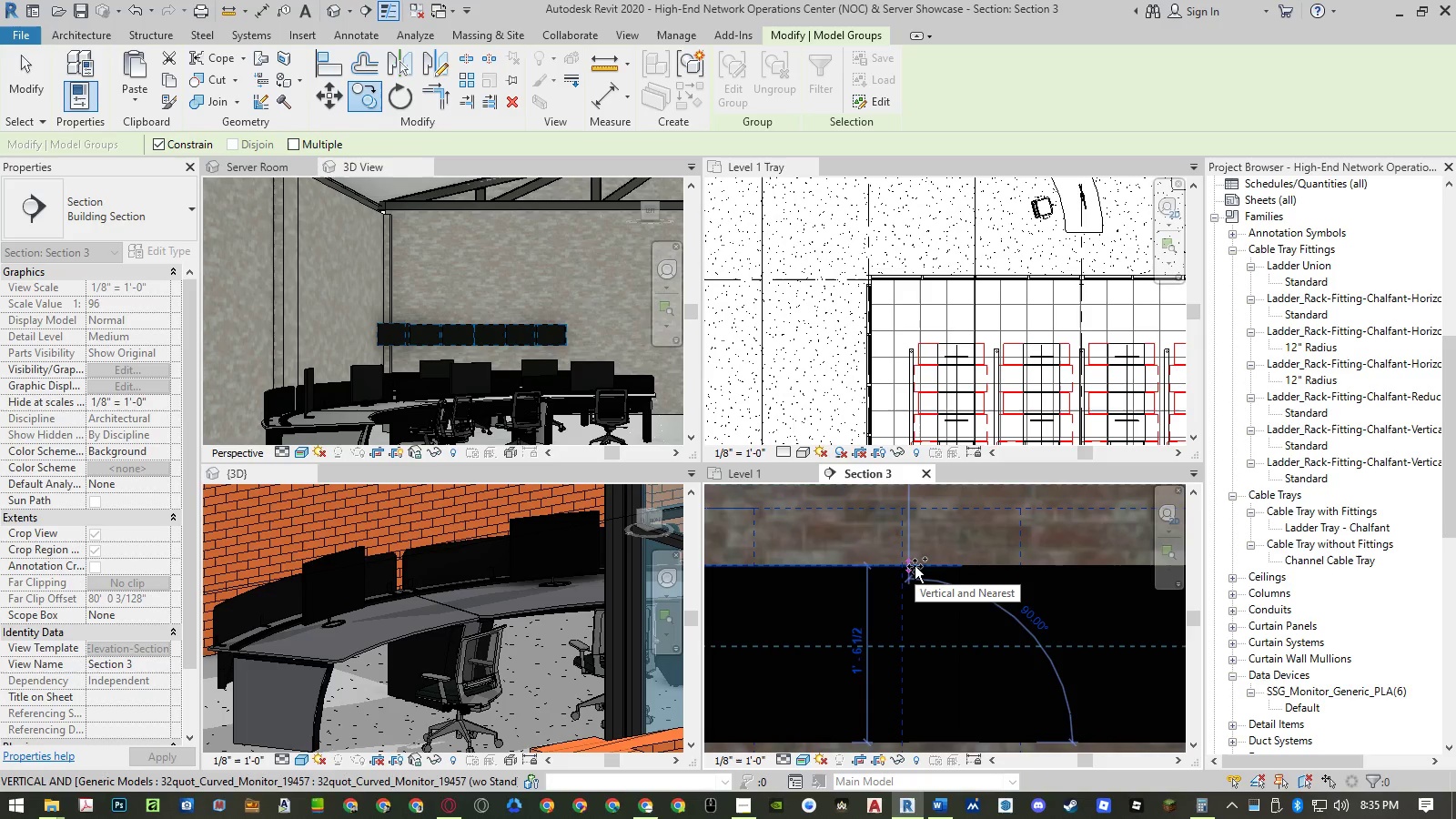 
left_click([915, 566])
 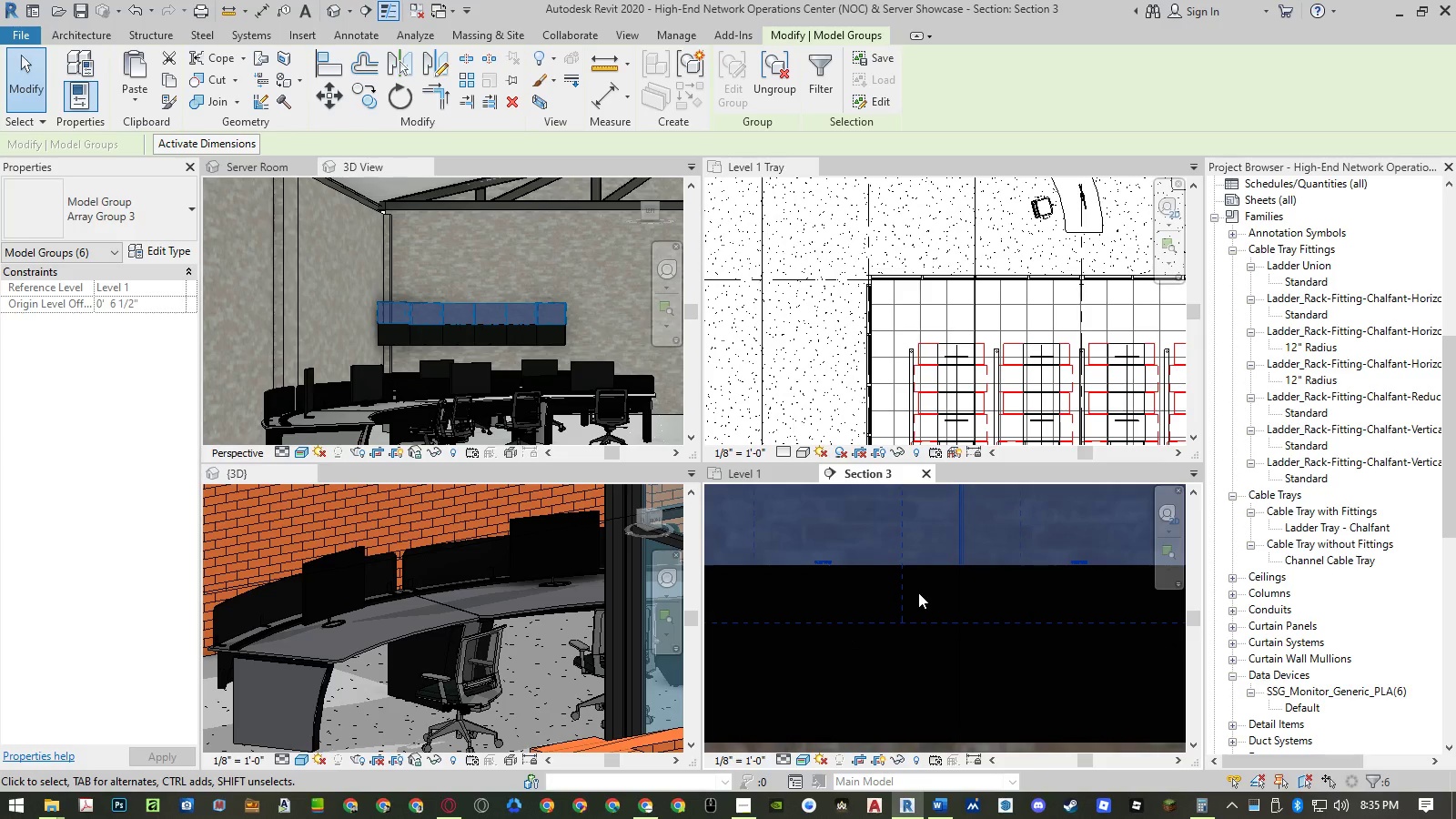 
scroll: coordinate [958, 614], scroll_direction: down, amount: 2.0
 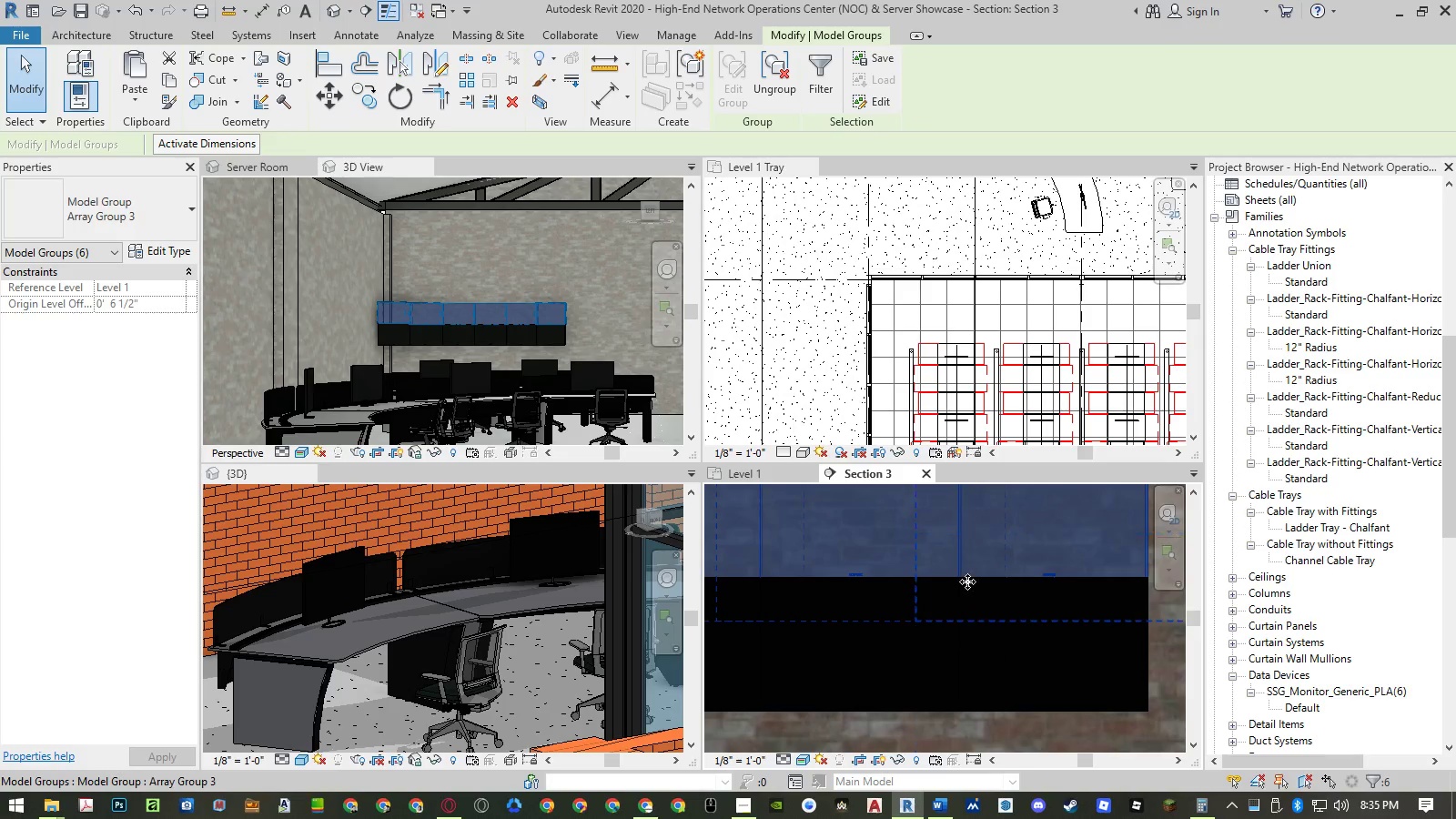 
right_click([973, 571])
 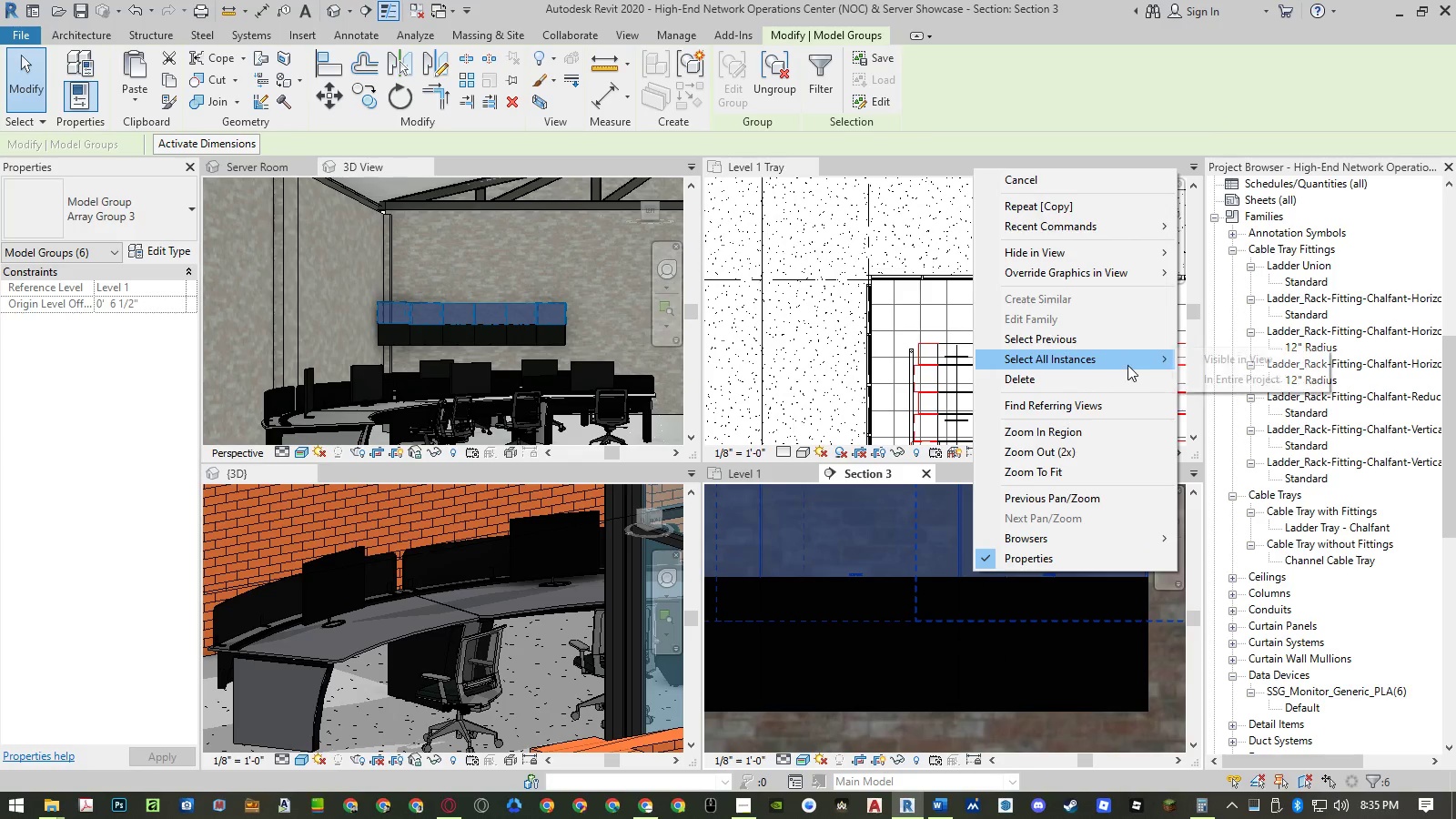 
double_click([1195, 360])
 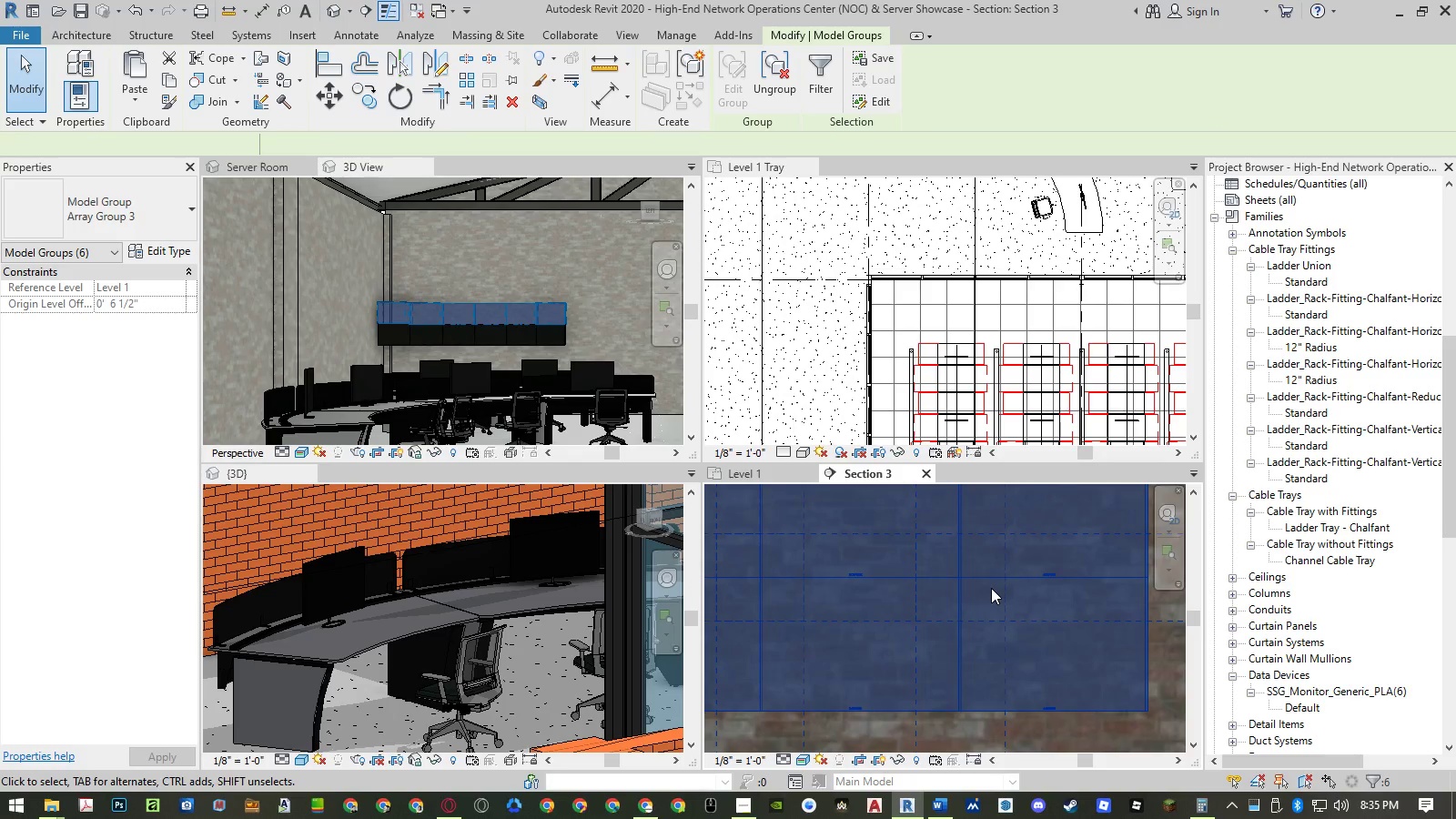 
type(co )
 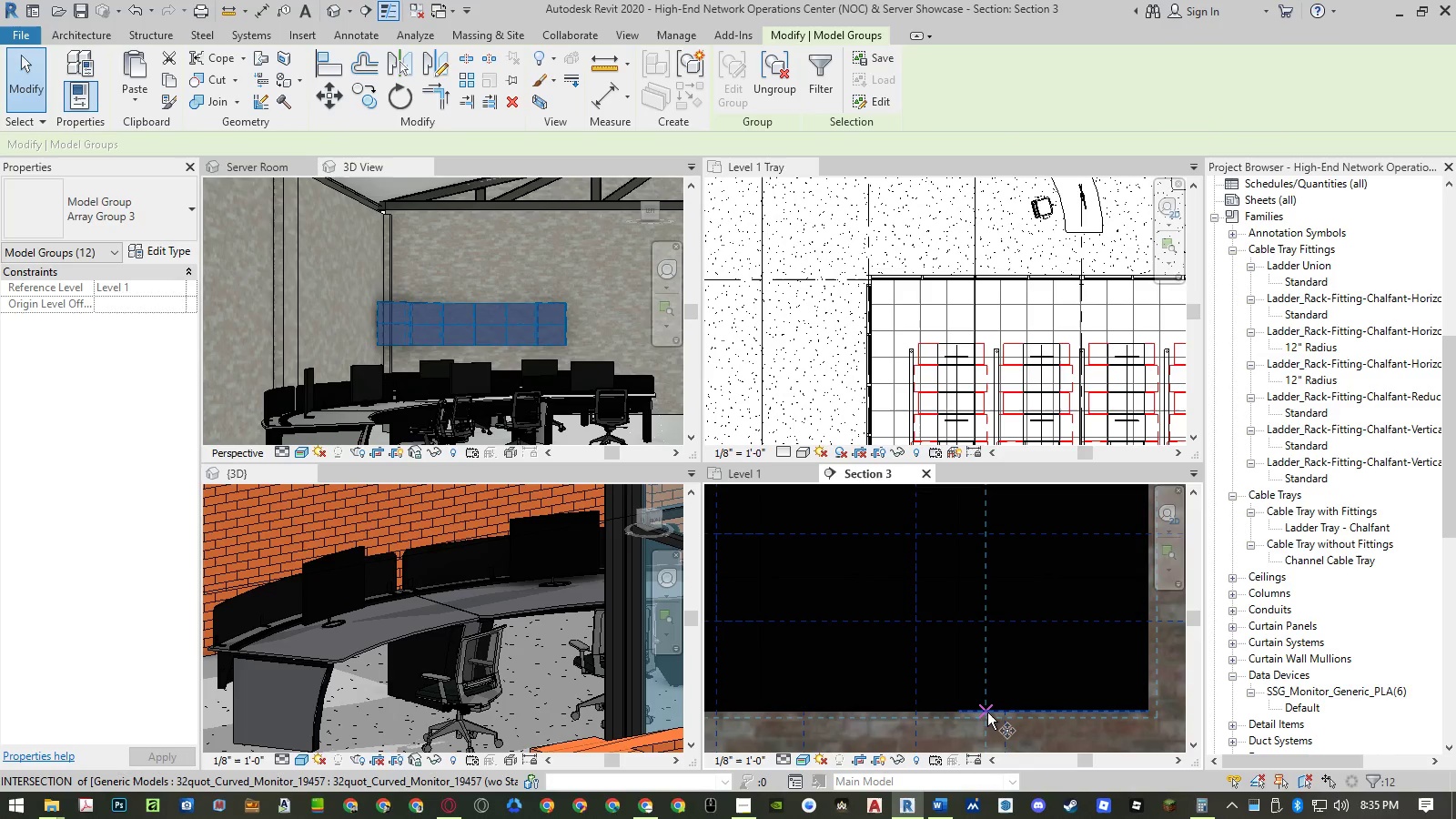 
left_click([987, 713])
 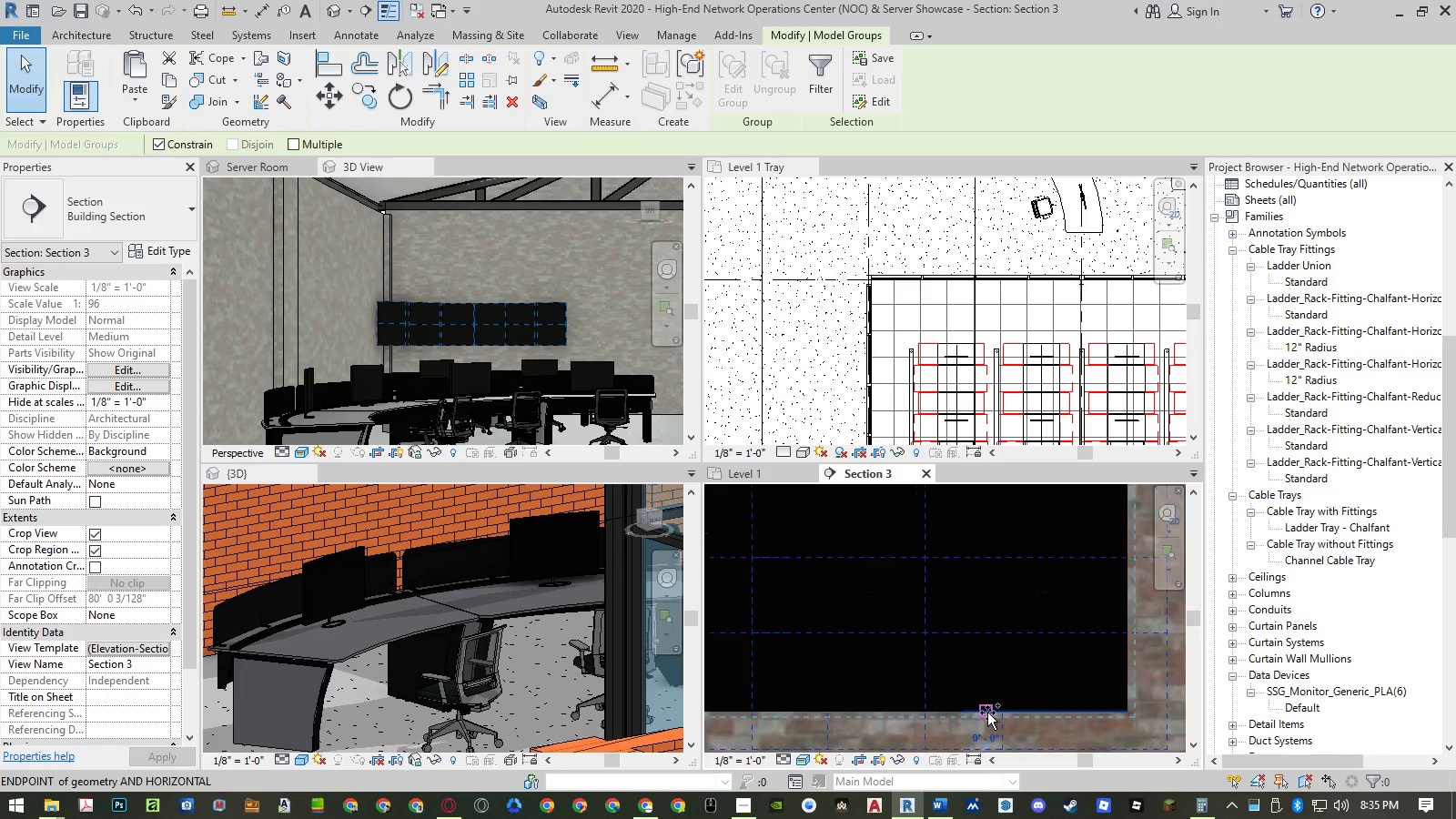 
scroll: coordinate [987, 713], scroll_direction: down, amount: 6.0
 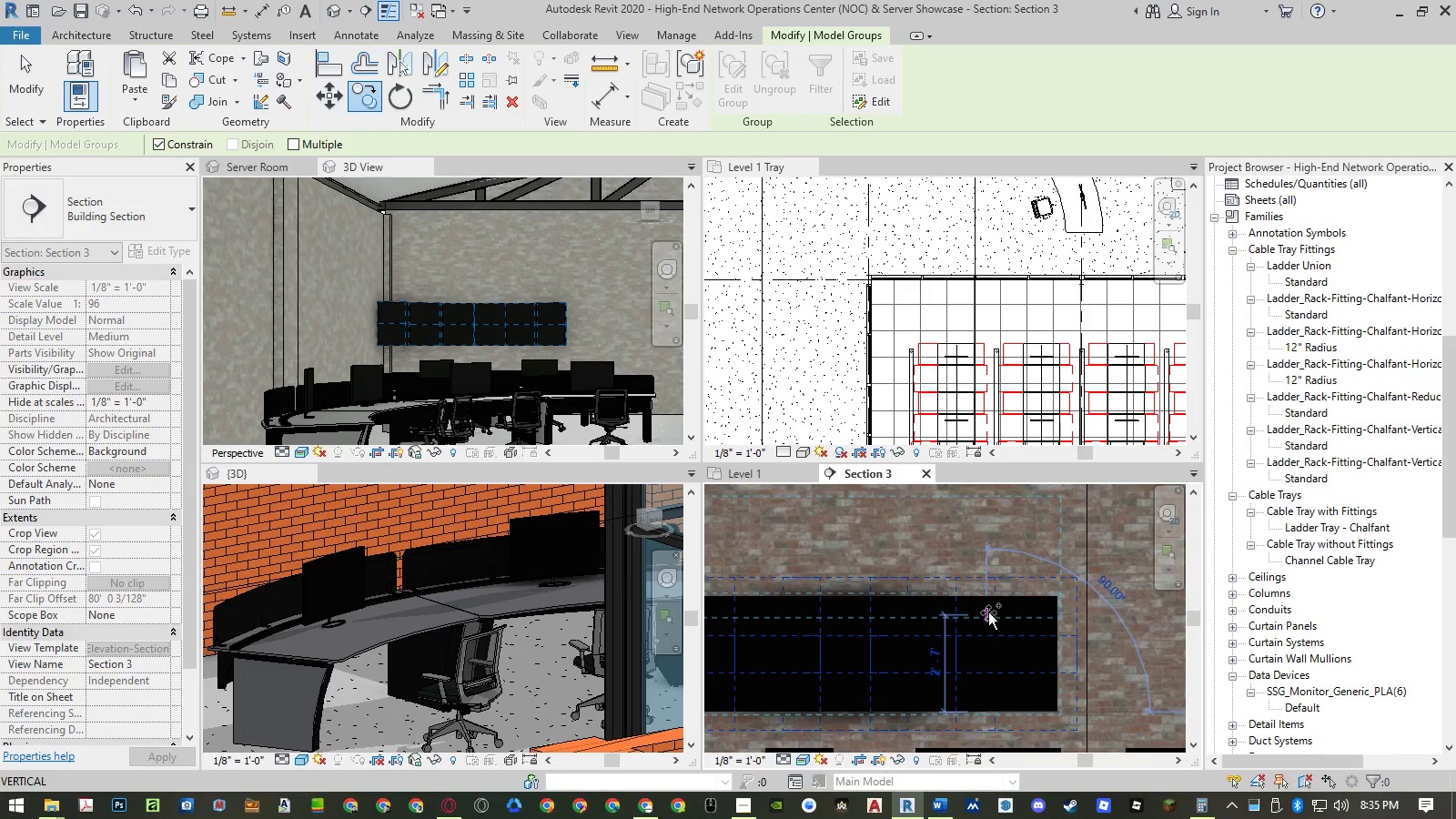 
scroll: coordinate [988, 589], scroll_direction: up, amount: 9.0
 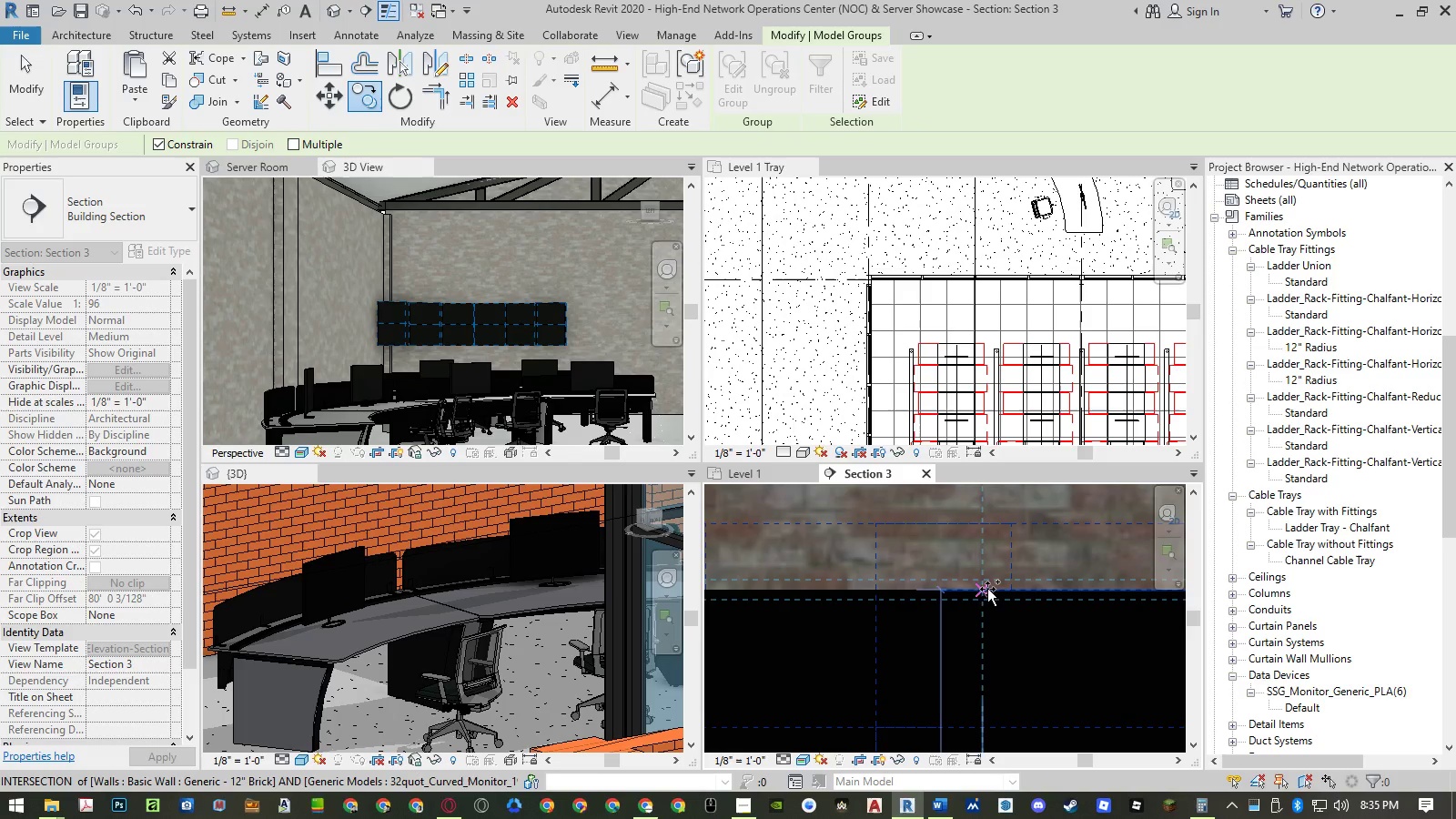 
left_click([987, 589])
 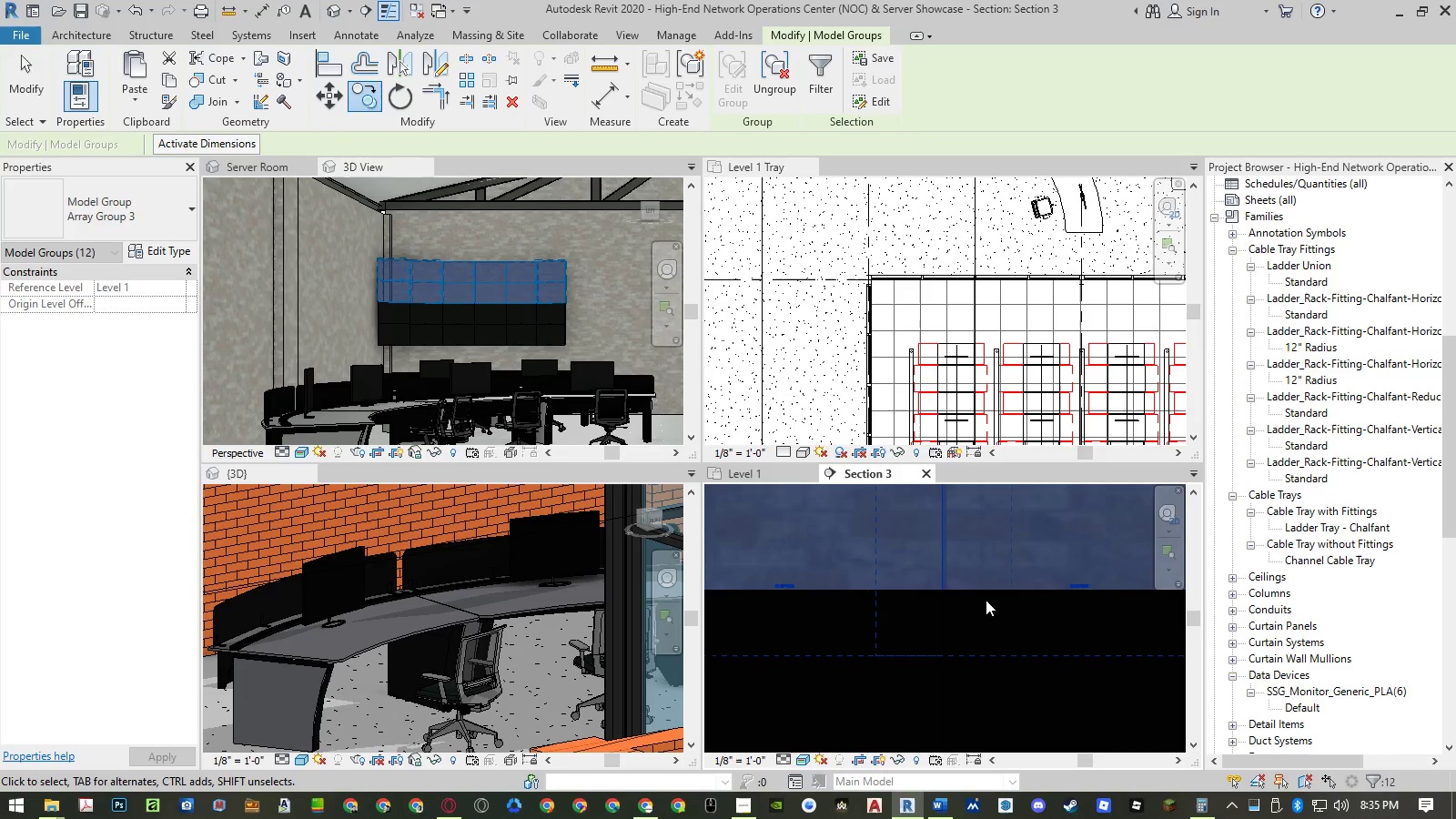 
key(Escape)
 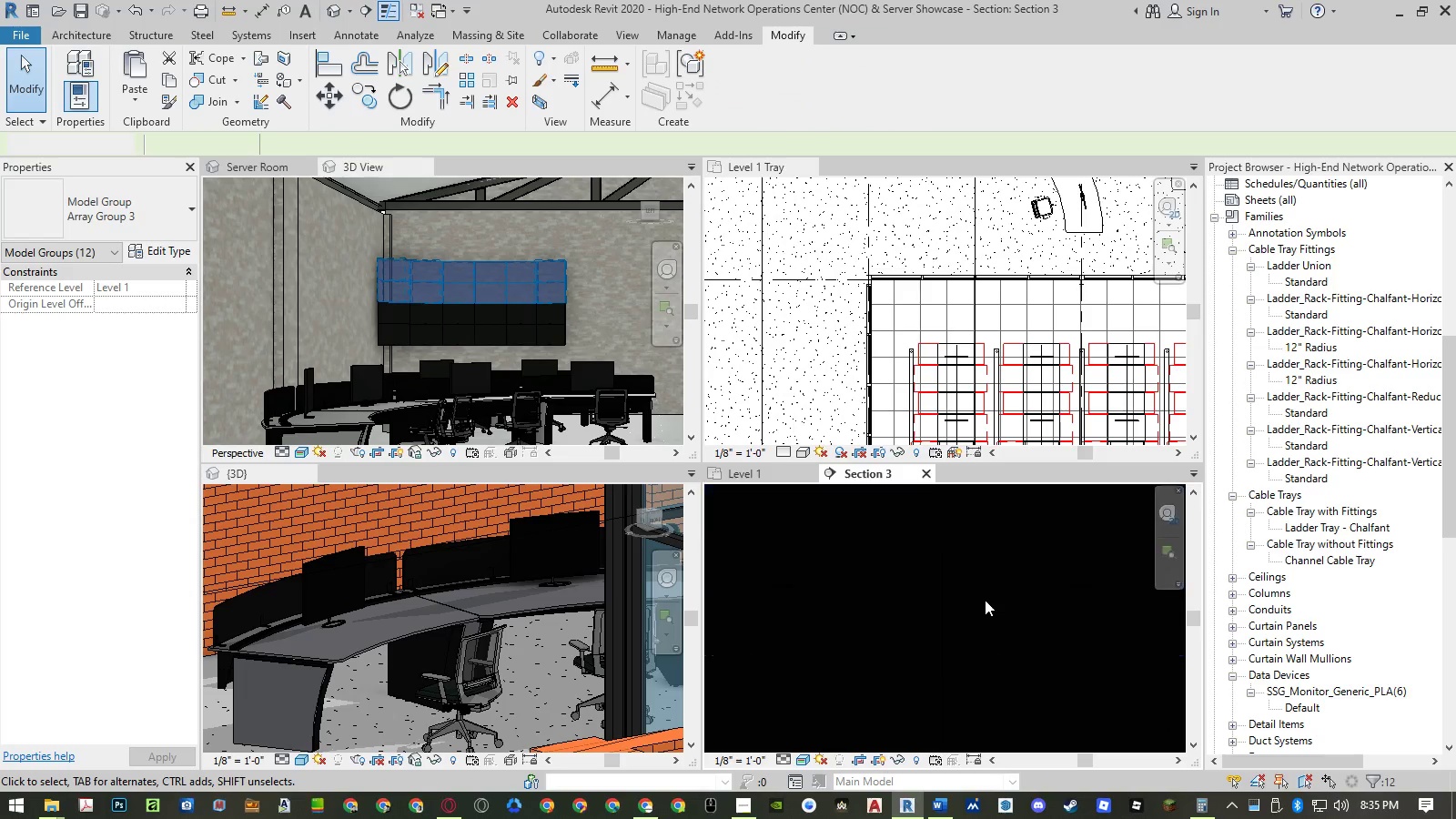 
key(Escape)
 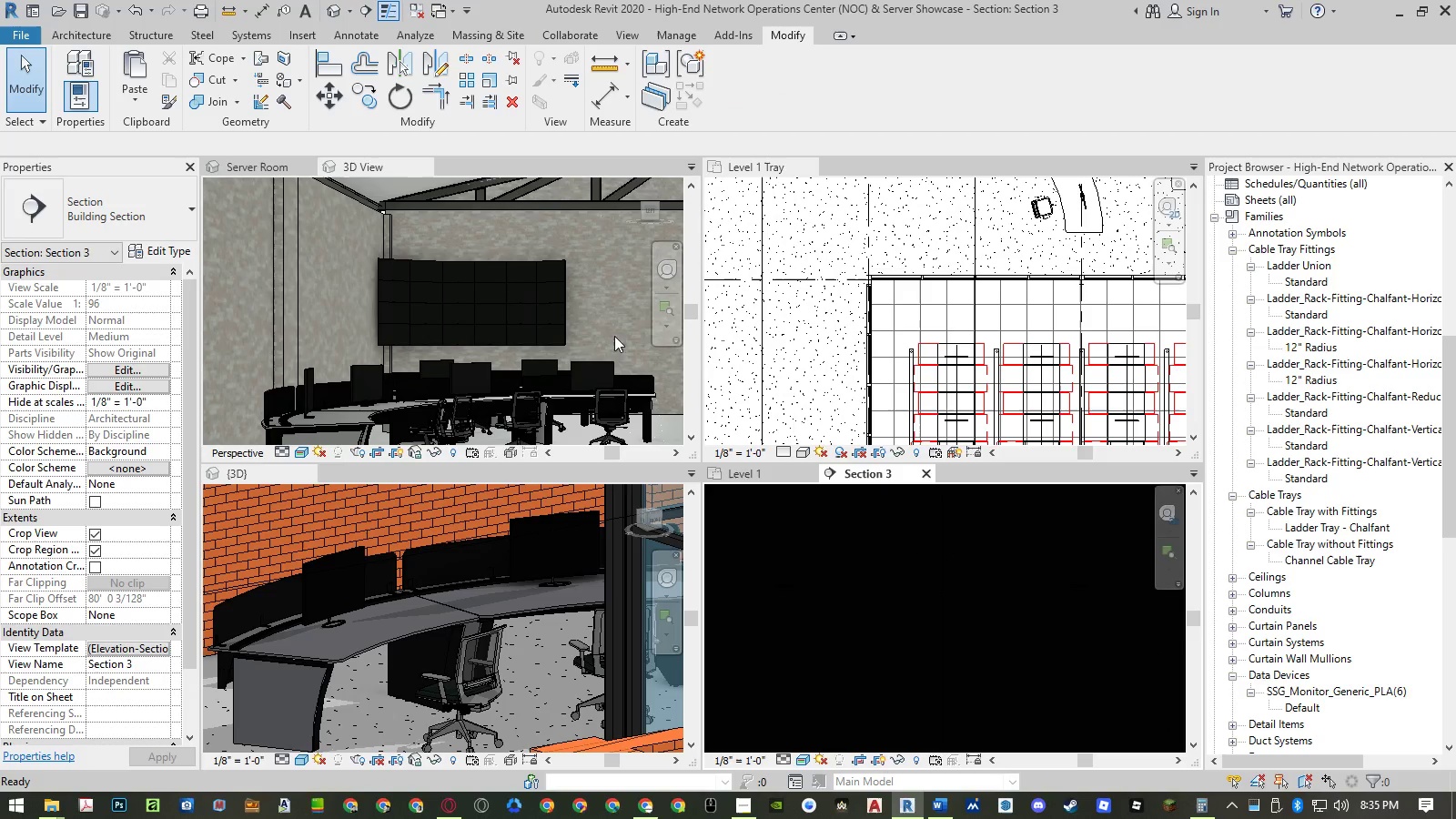 
scroll: coordinate [504, 382], scroll_direction: down, amount: 11.0
 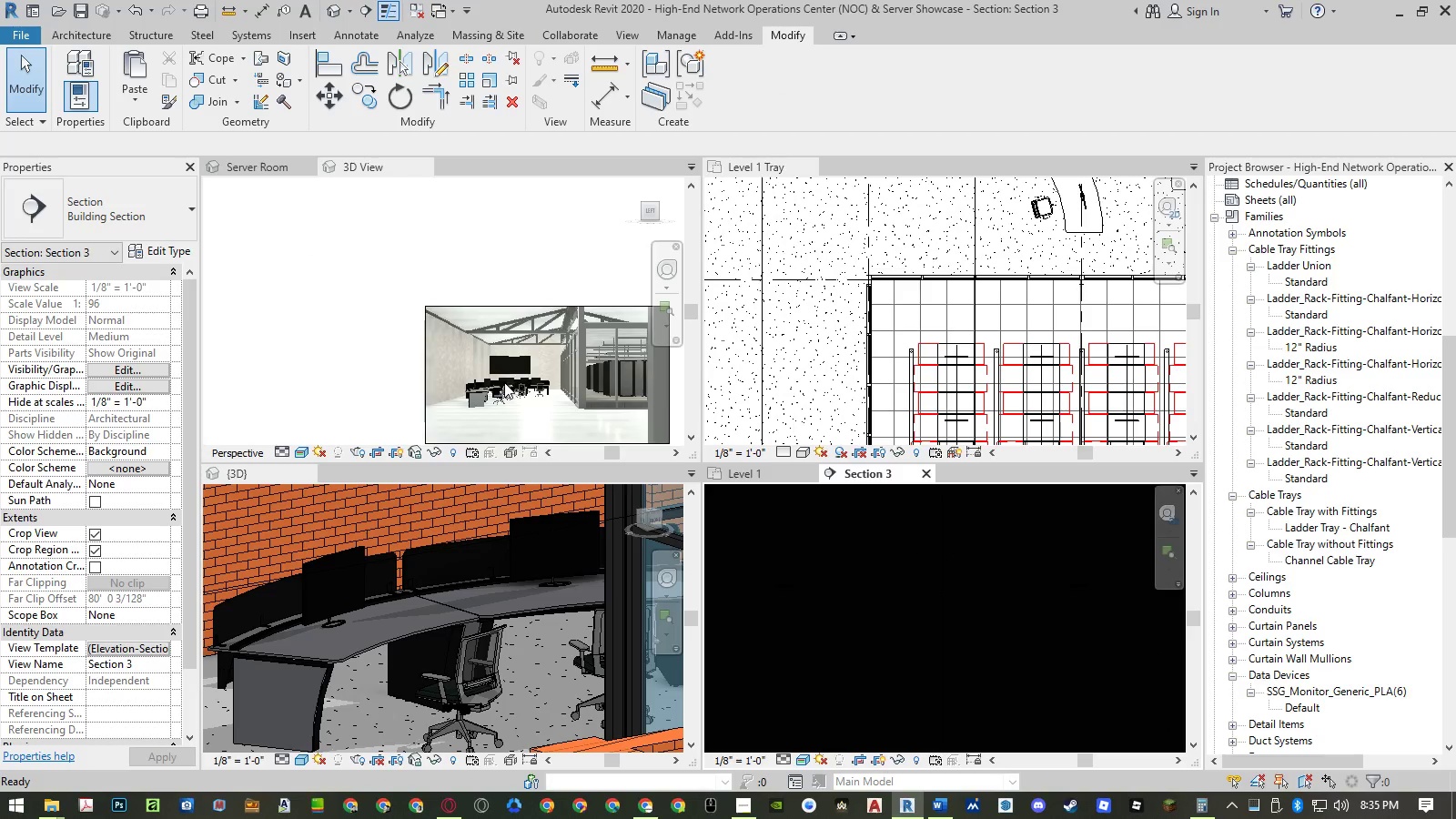 
scroll: coordinate [523, 360], scroll_direction: up, amount: 4.0
 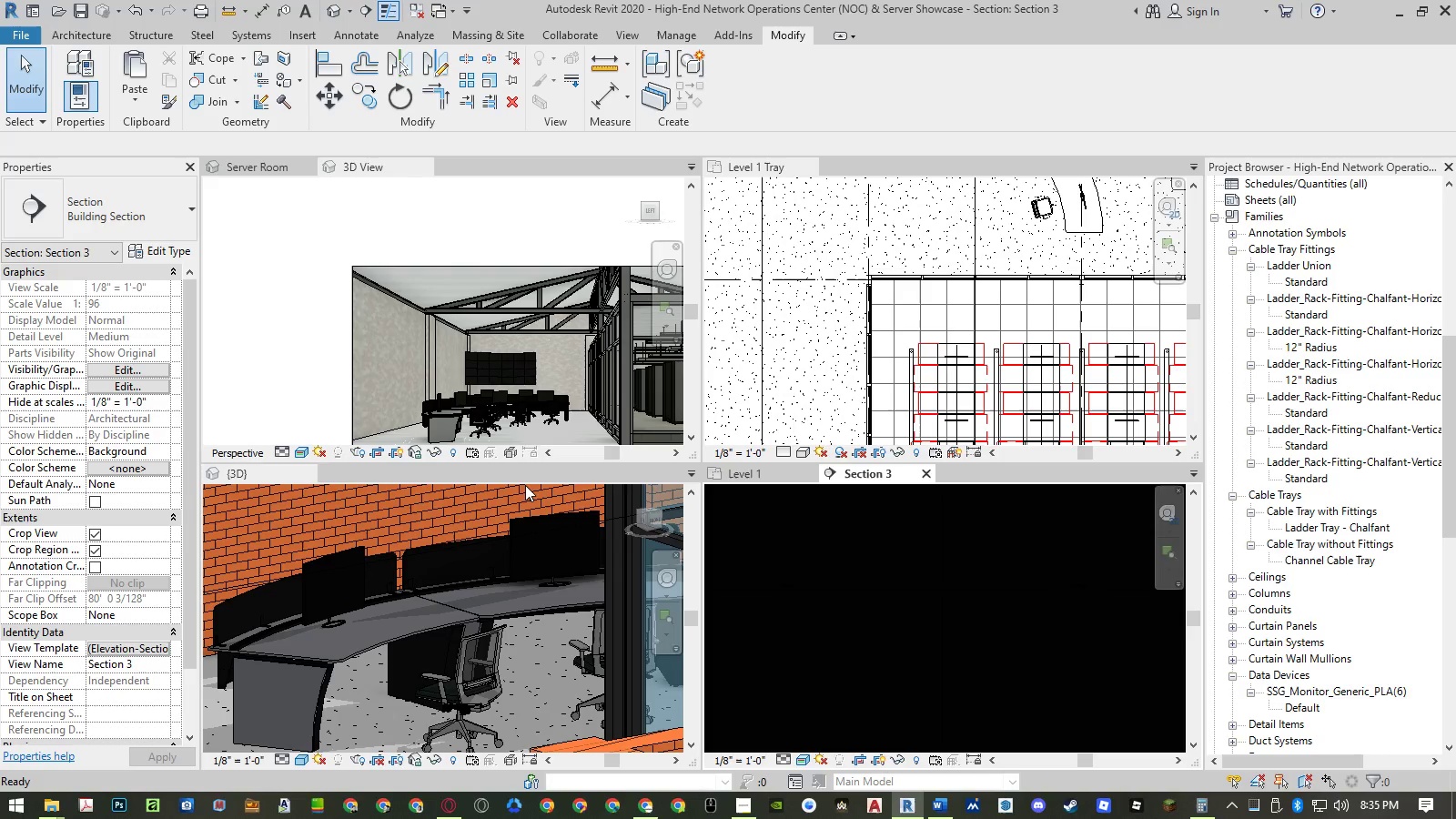 
scroll: coordinate [1087, 633], scroll_direction: down, amount: 15.0
 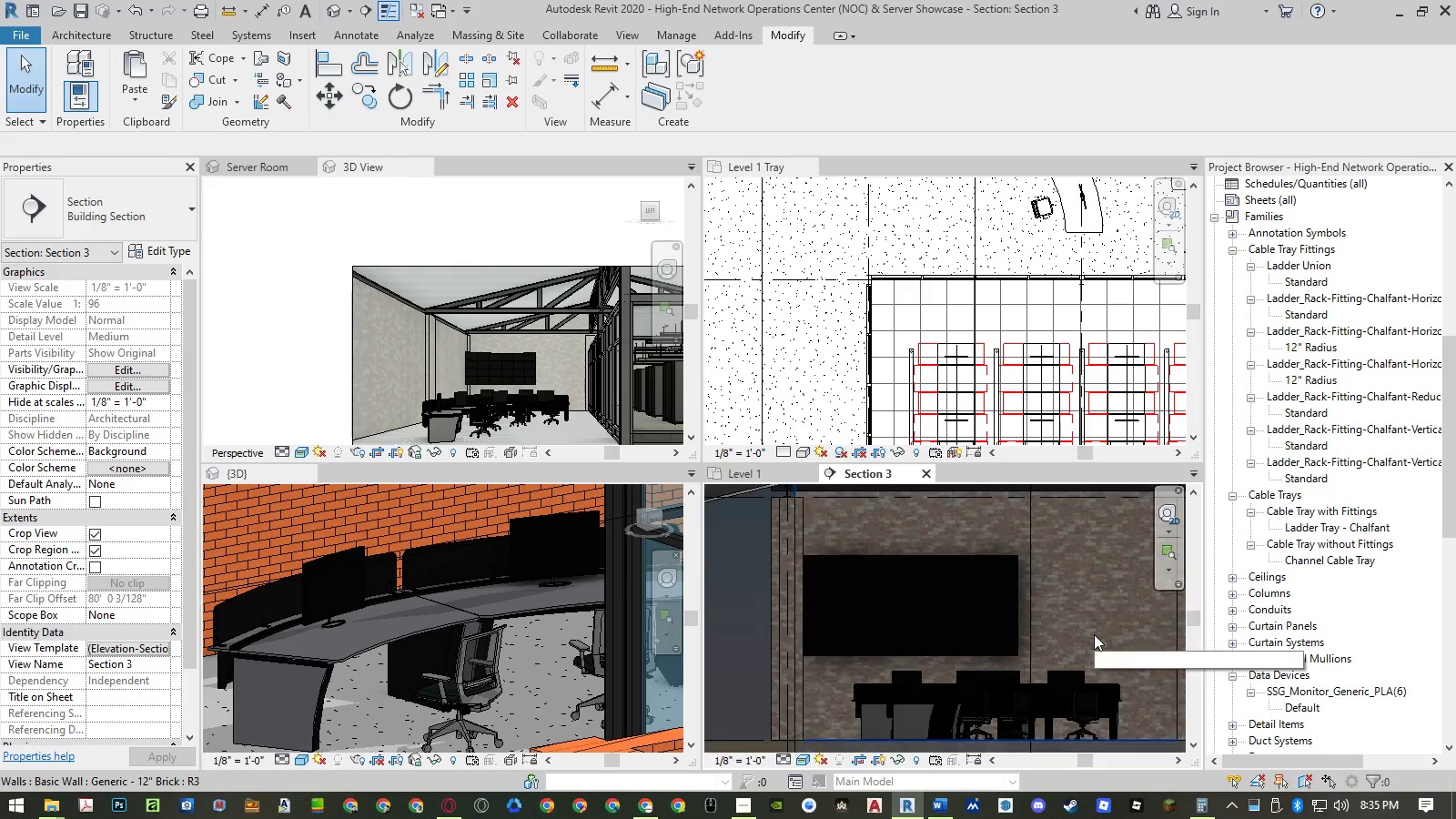 
mouse_move([1076, 615])
 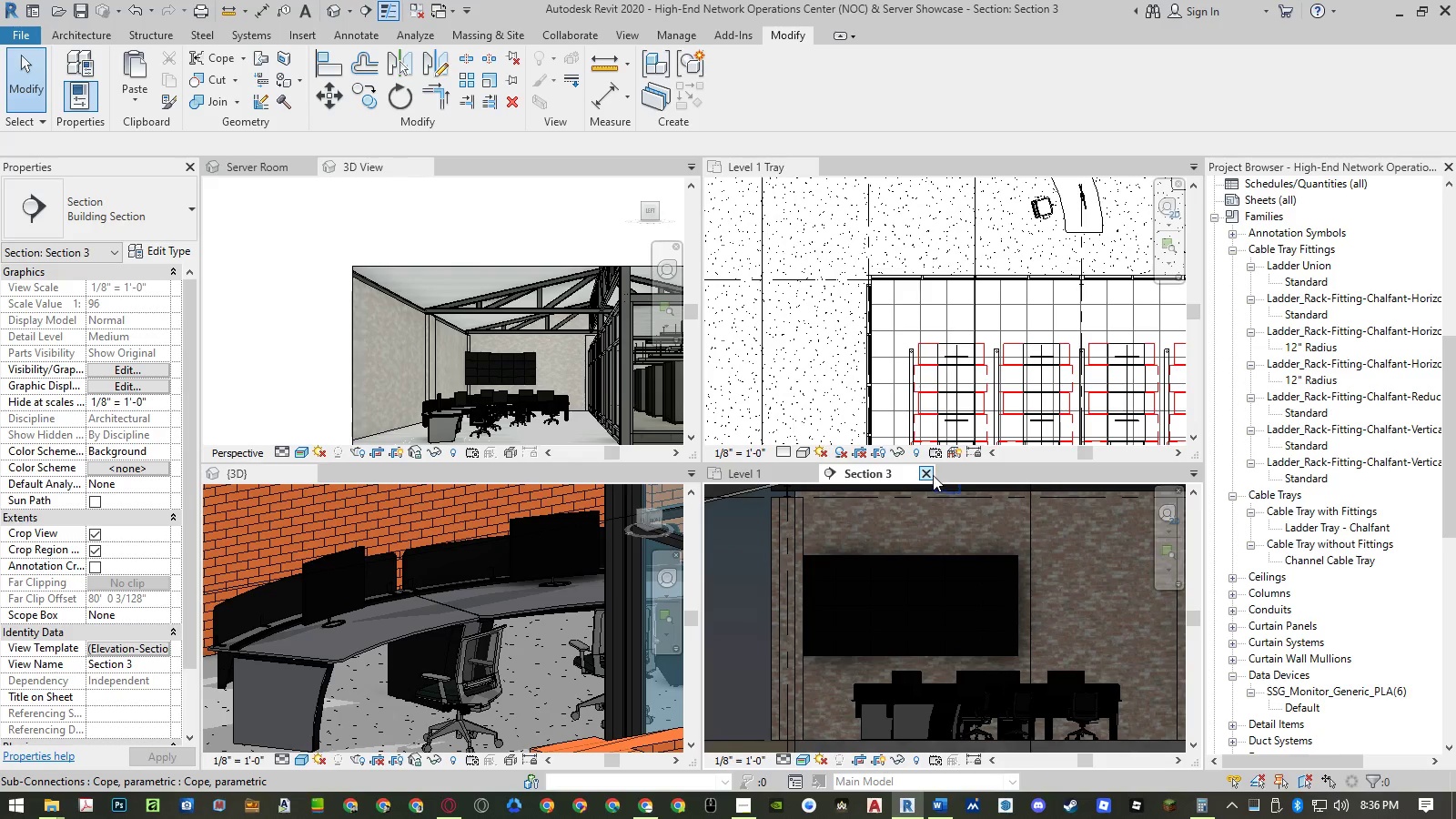 
left_click([932, 474])
 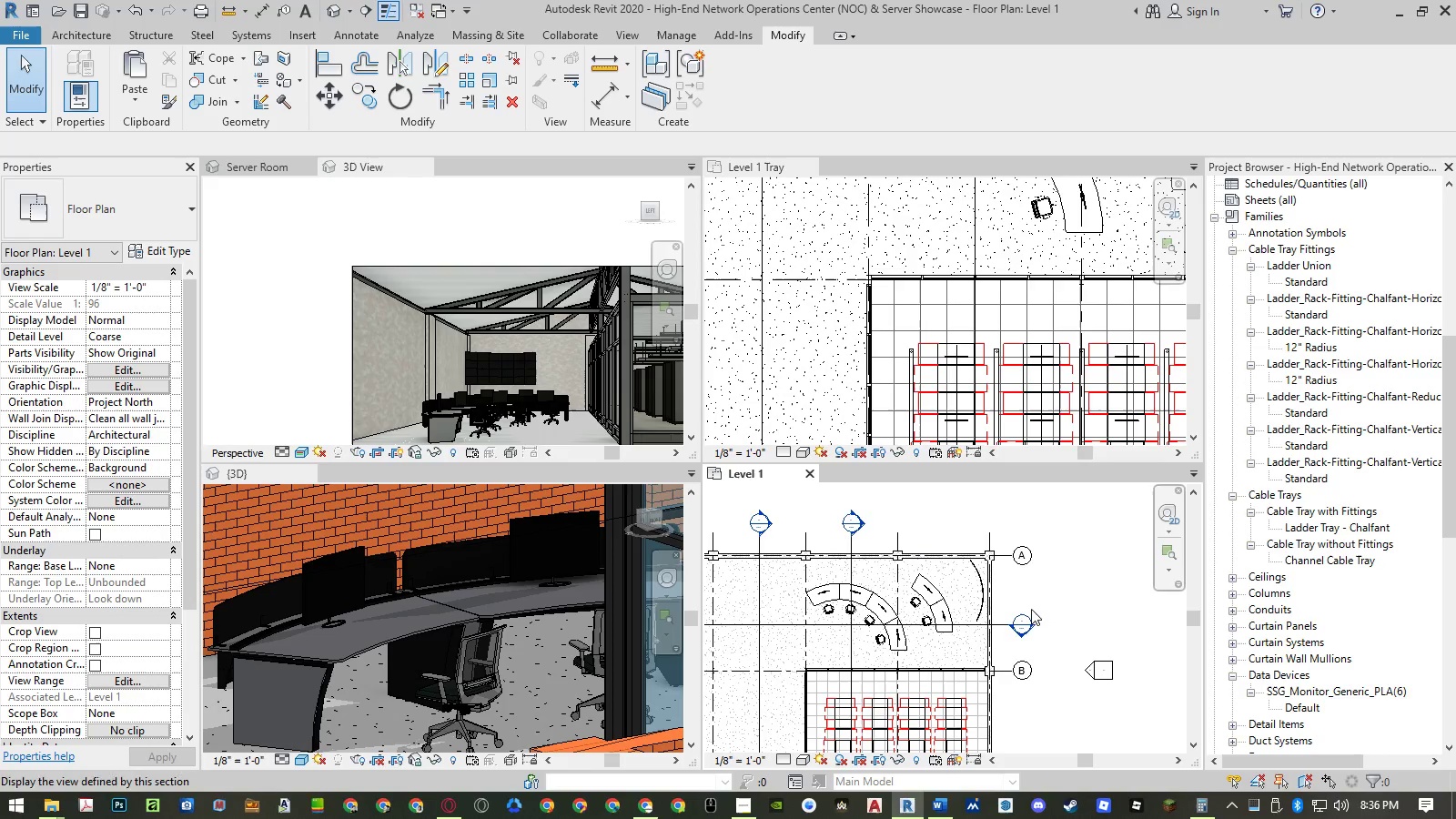 
scroll: coordinate [1009, 580], scroll_direction: up, amount: 5.0
 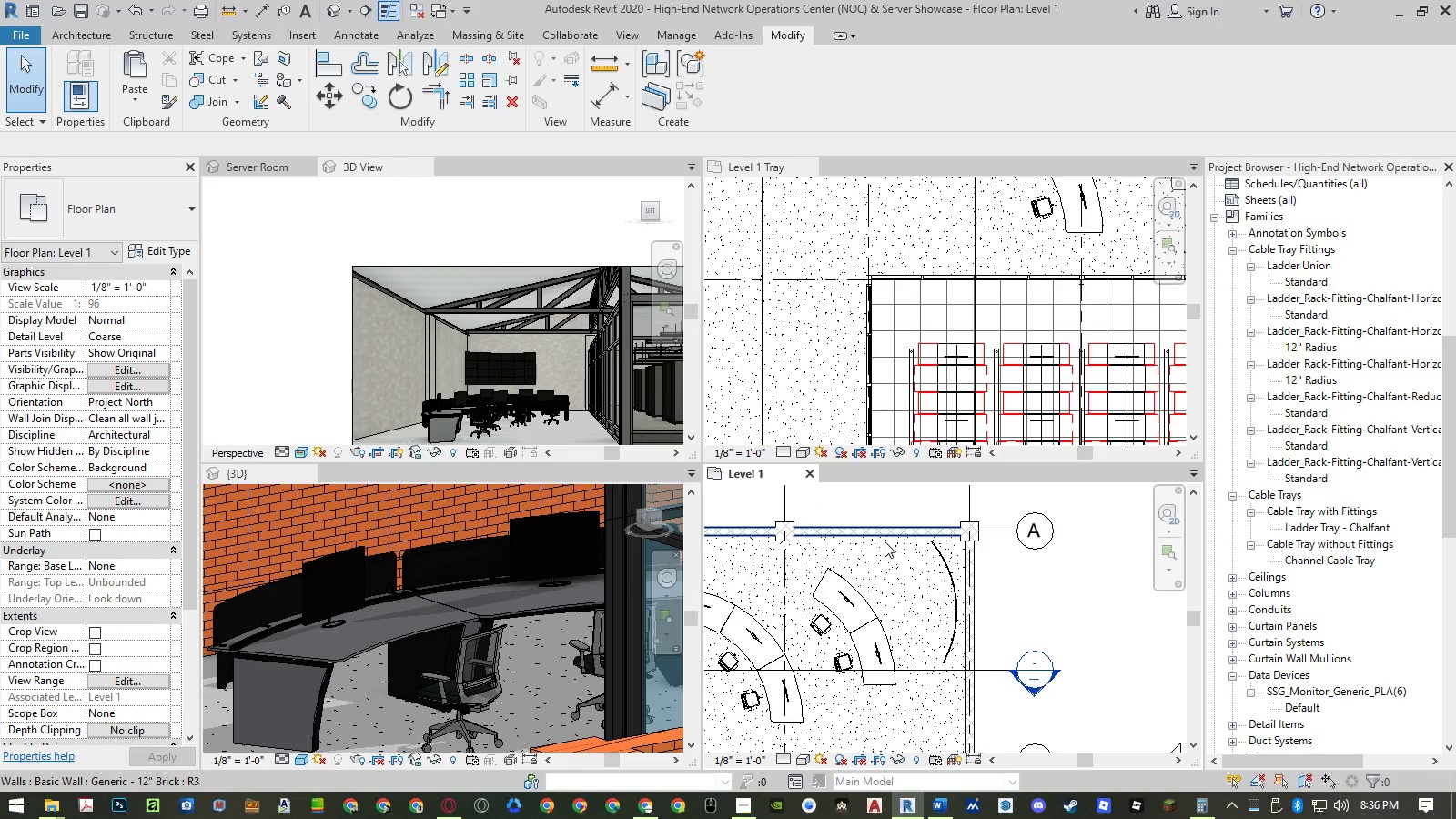 
left_click([1070, 592])
 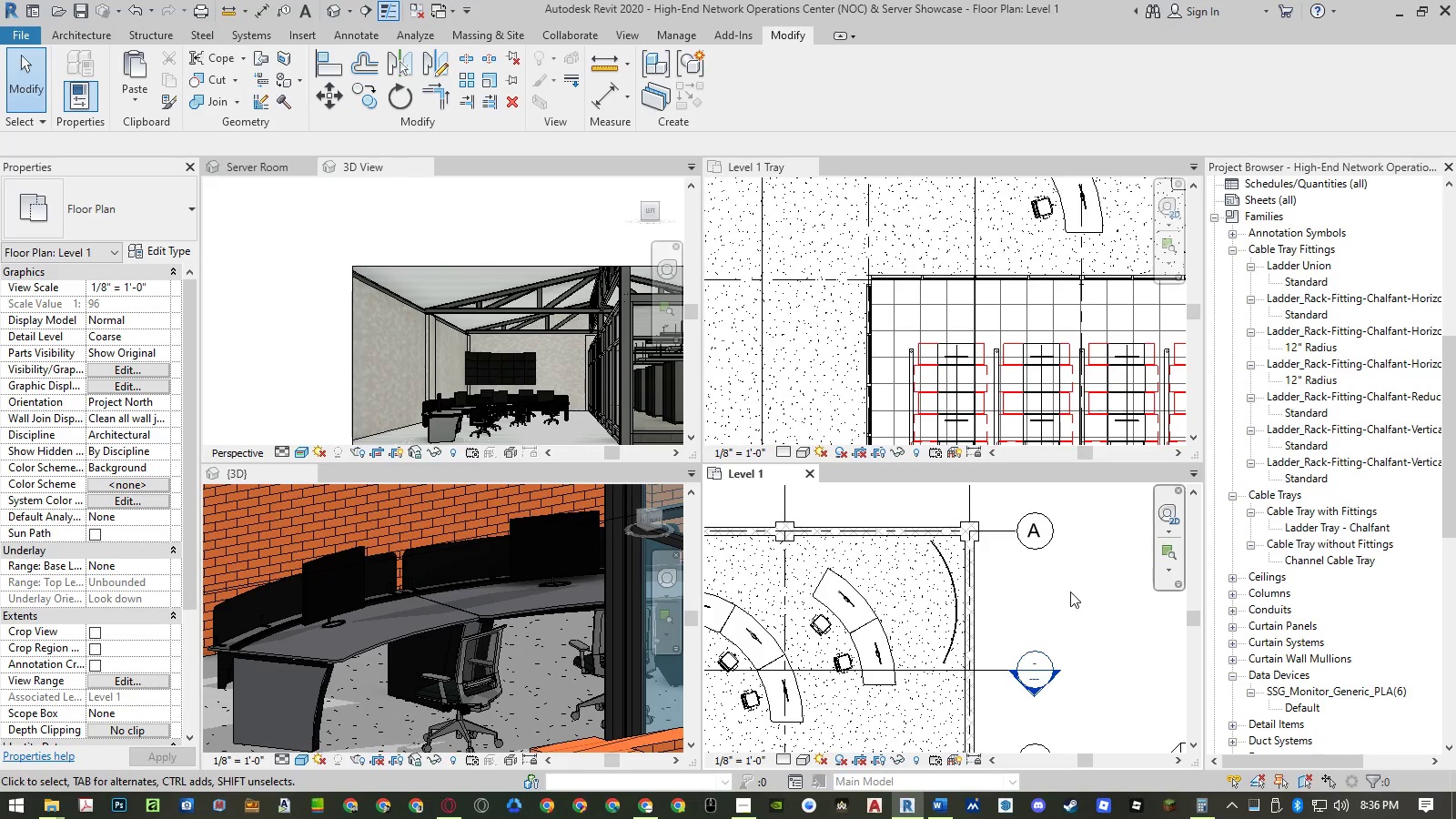 
key(Control+ControlLeft)
 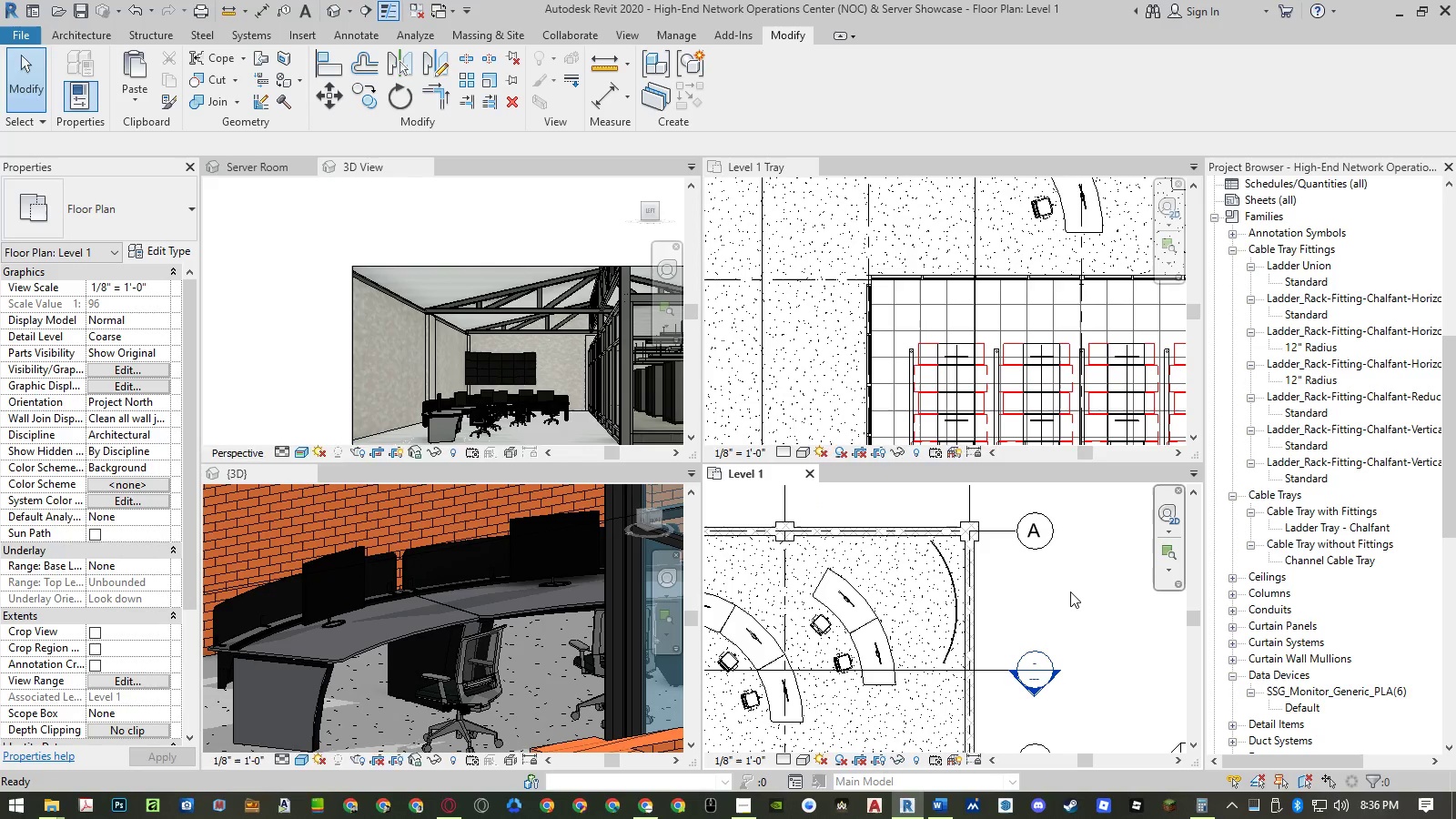 
key(Control+Z)
 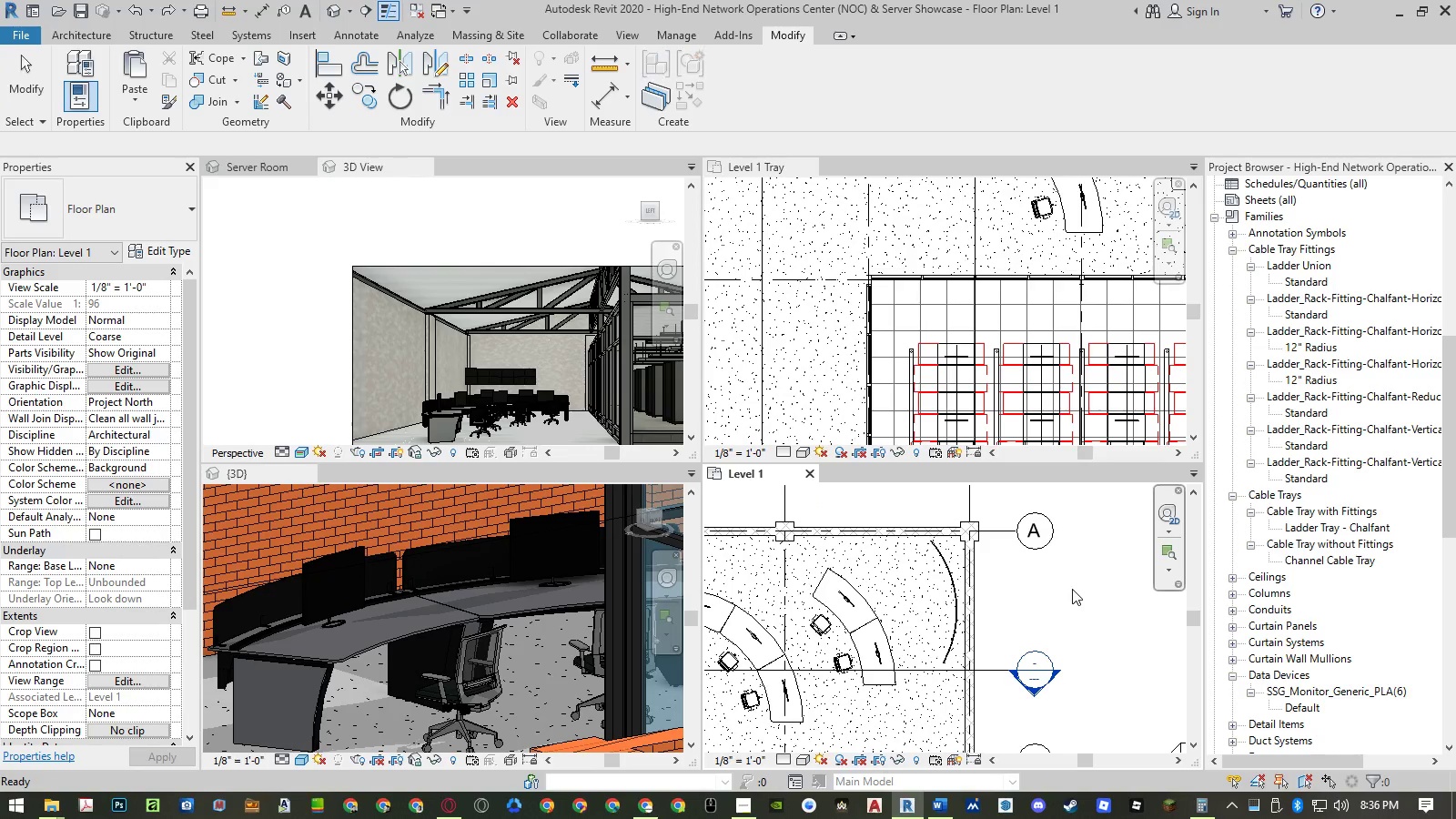 
key(Control+ControlLeft)
 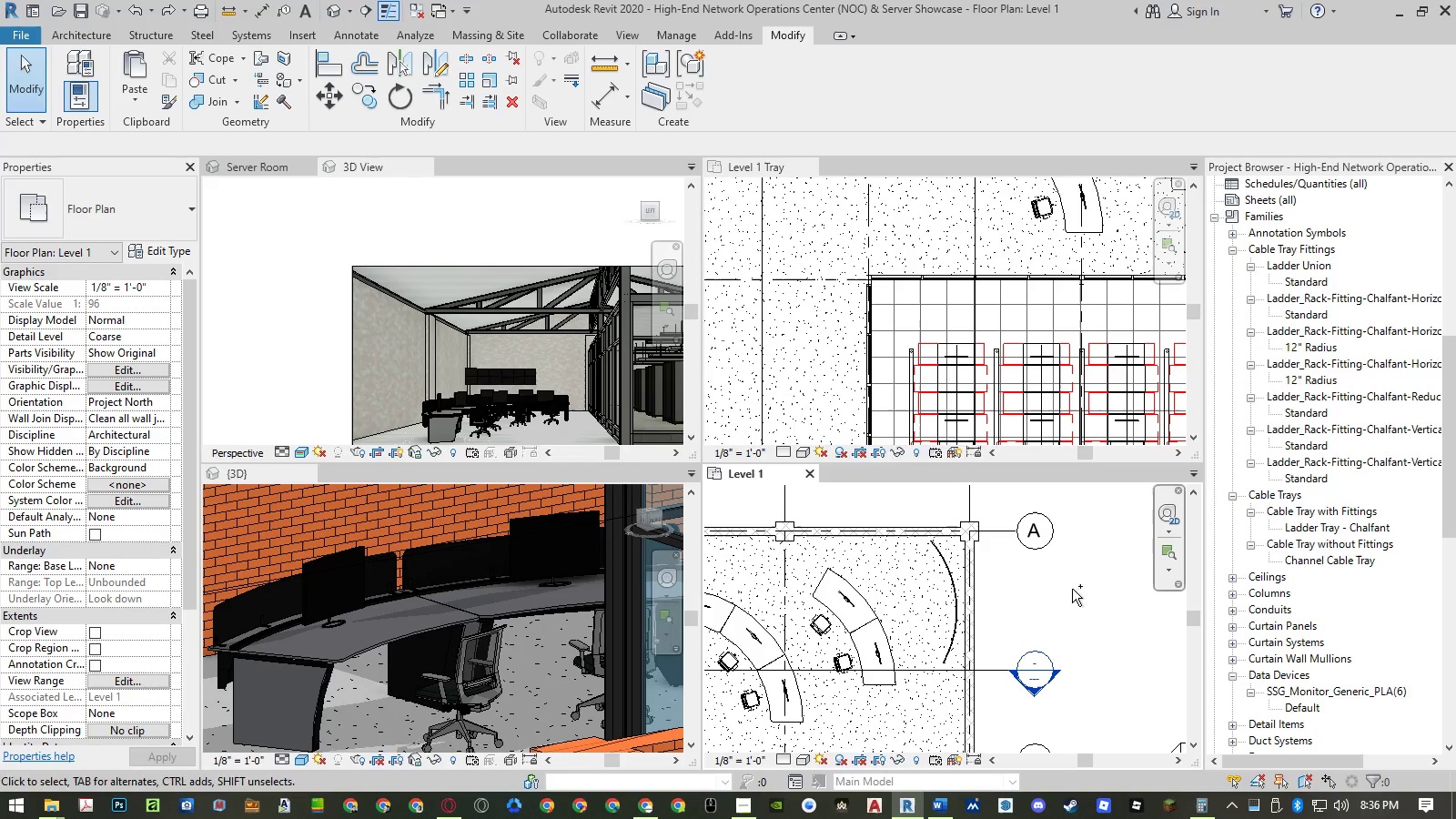 
key(Control+Z)
 